 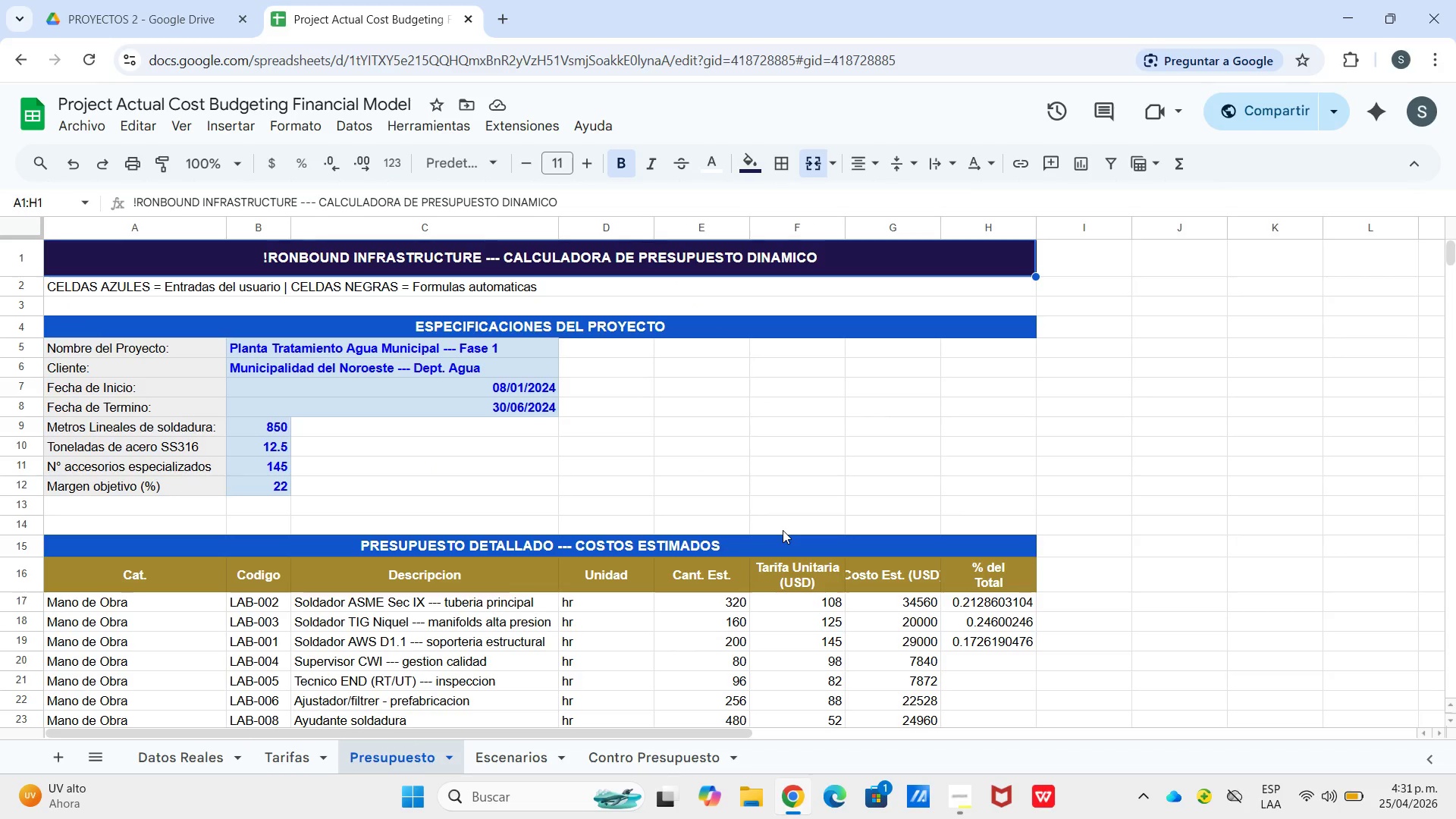 
scroll: coordinate [877, 503], scroll_direction: down, amount: 1.0
 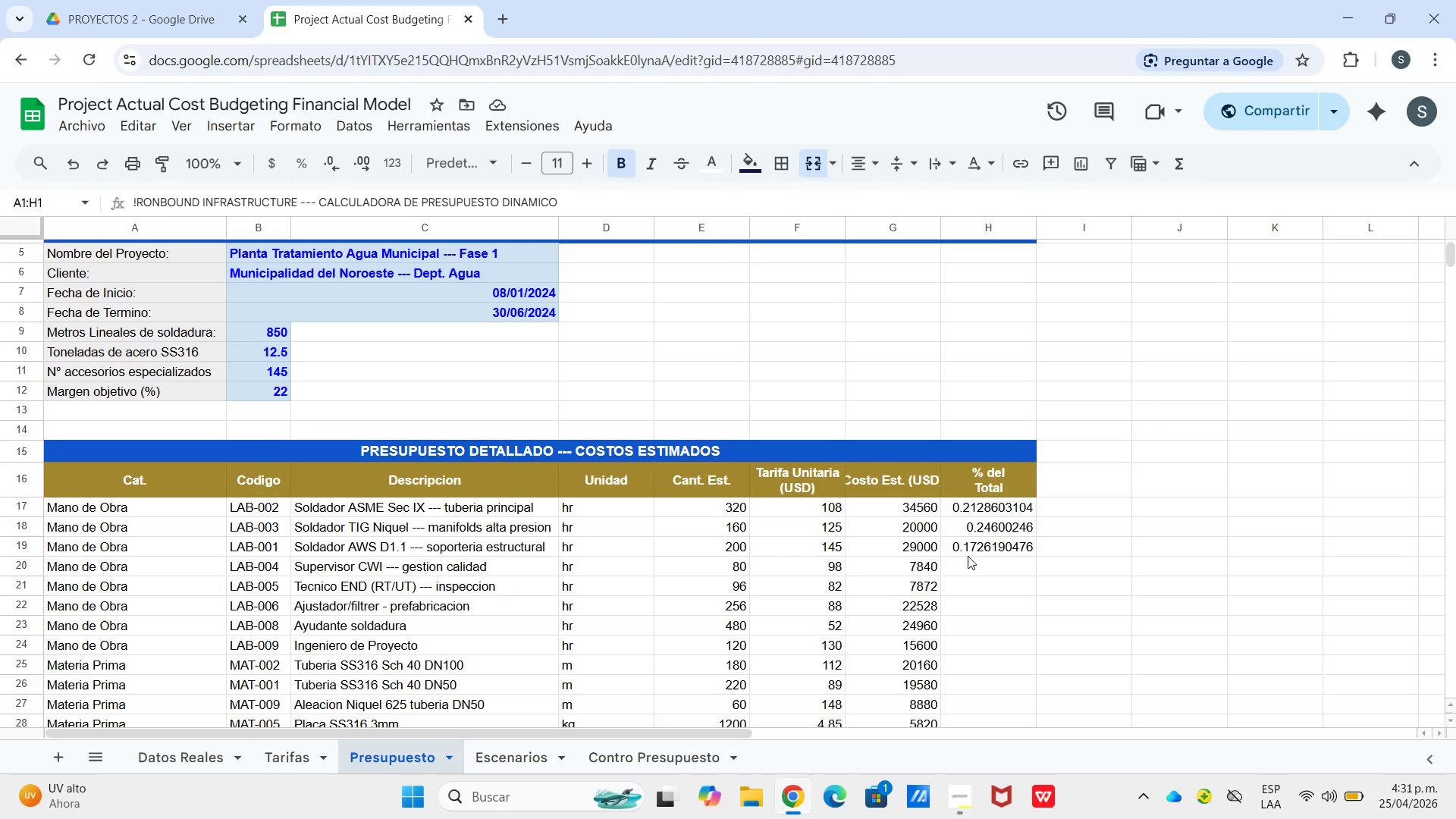 
left_click([968, 556])
 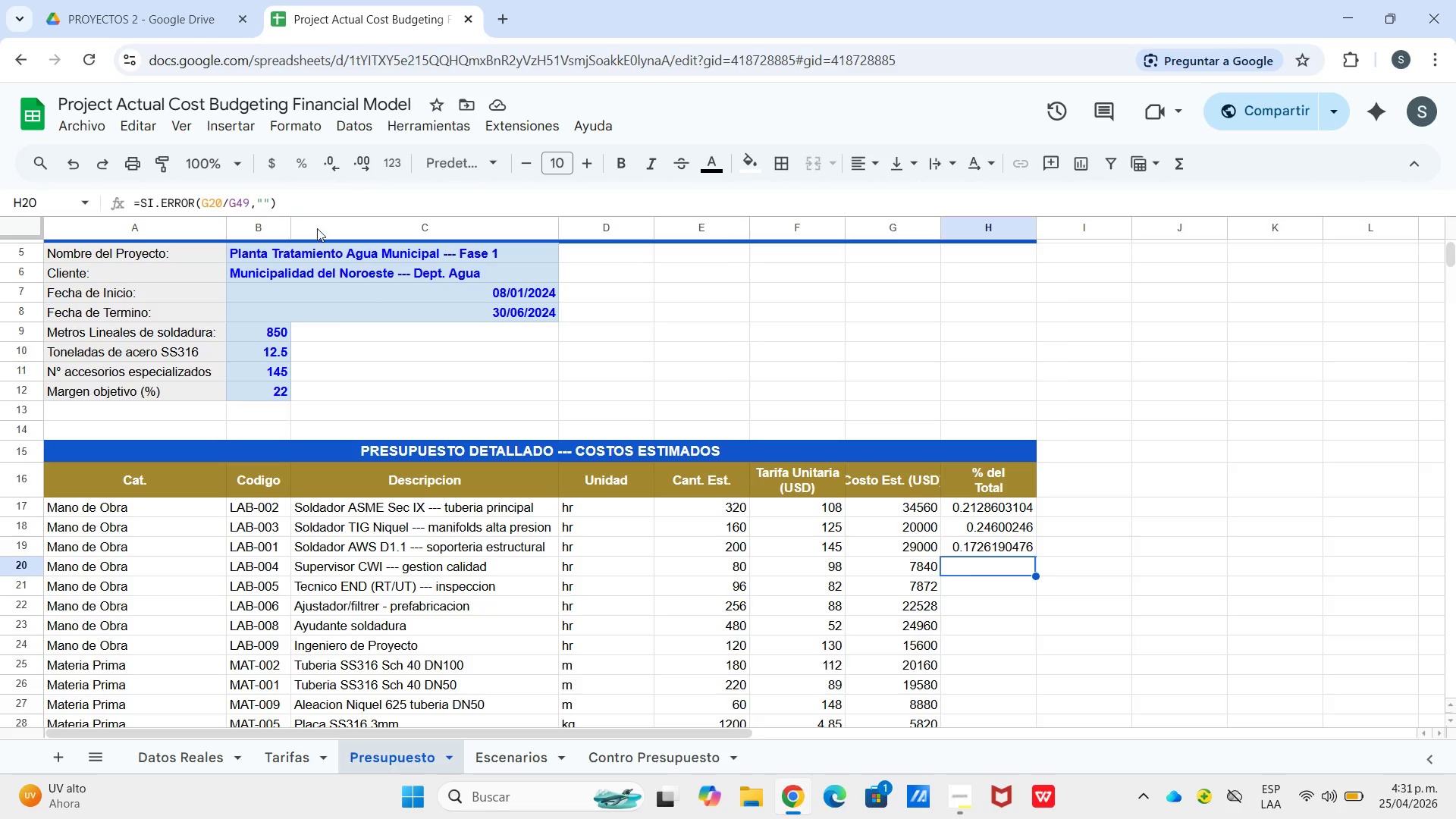 
wait(11.84)
 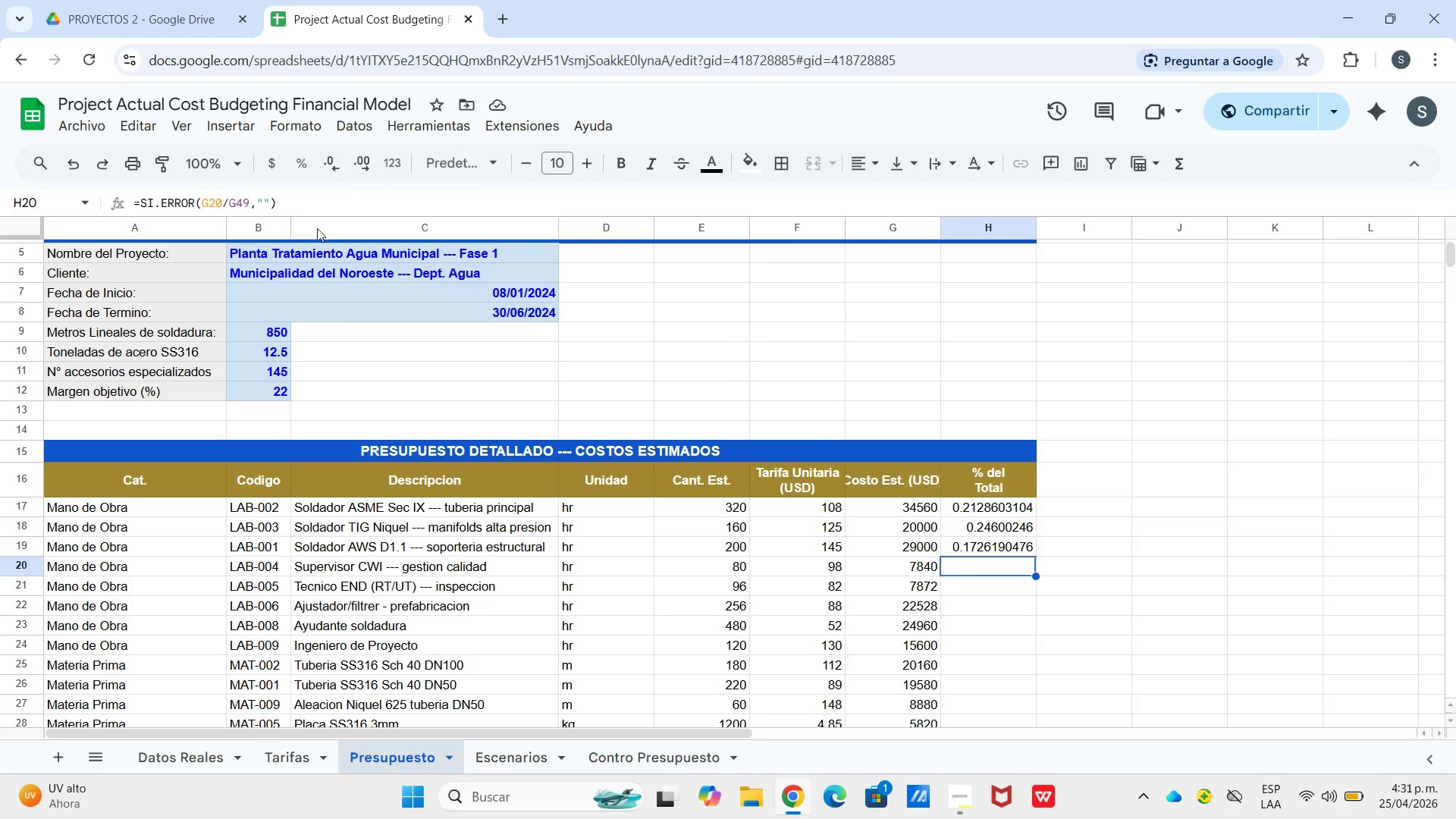 
scroll: coordinate [886, 599], scroll_direction: down, amount: 5.0
 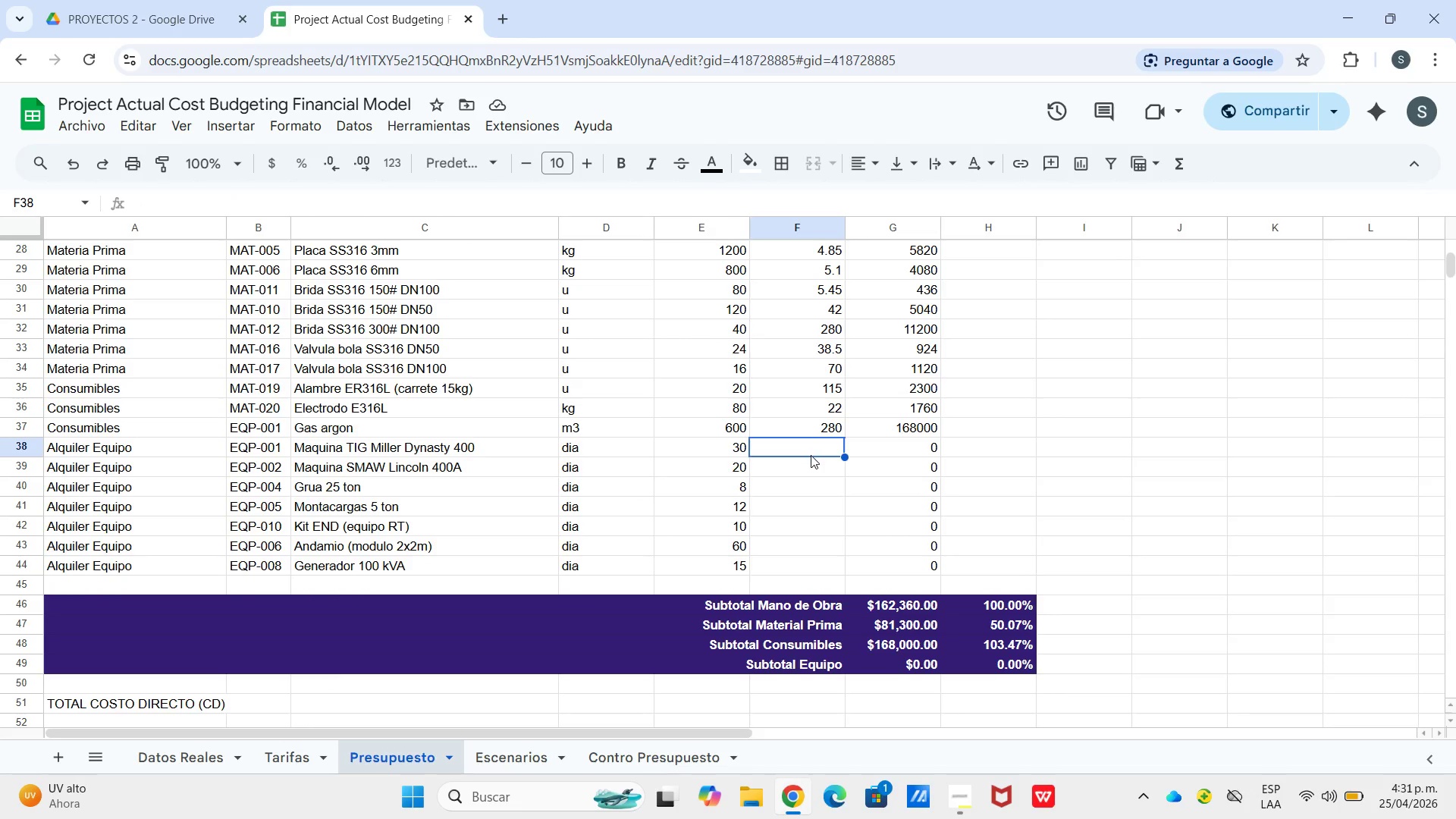 
left_click([822, 422])
 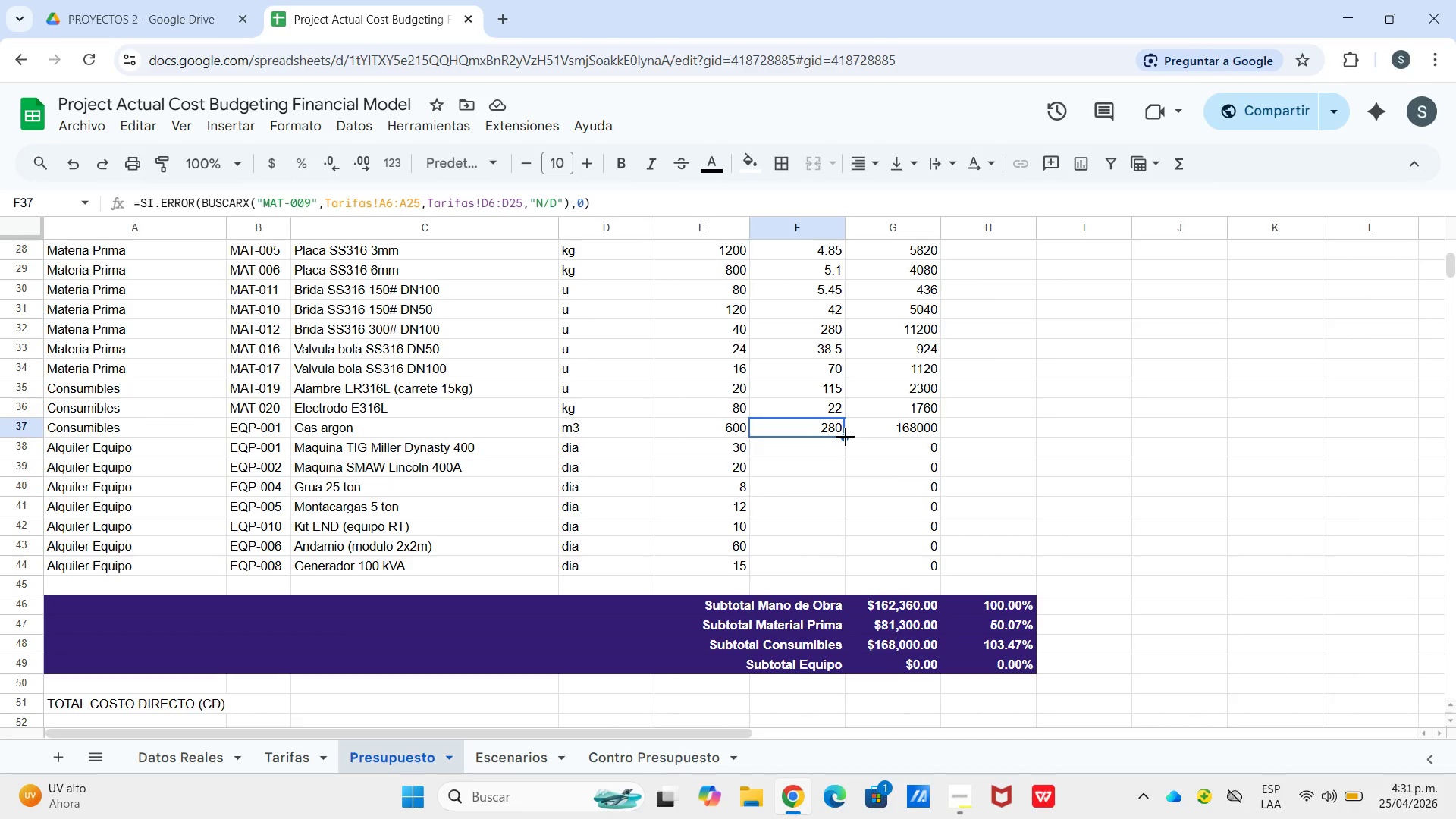 
wait(5.47)
 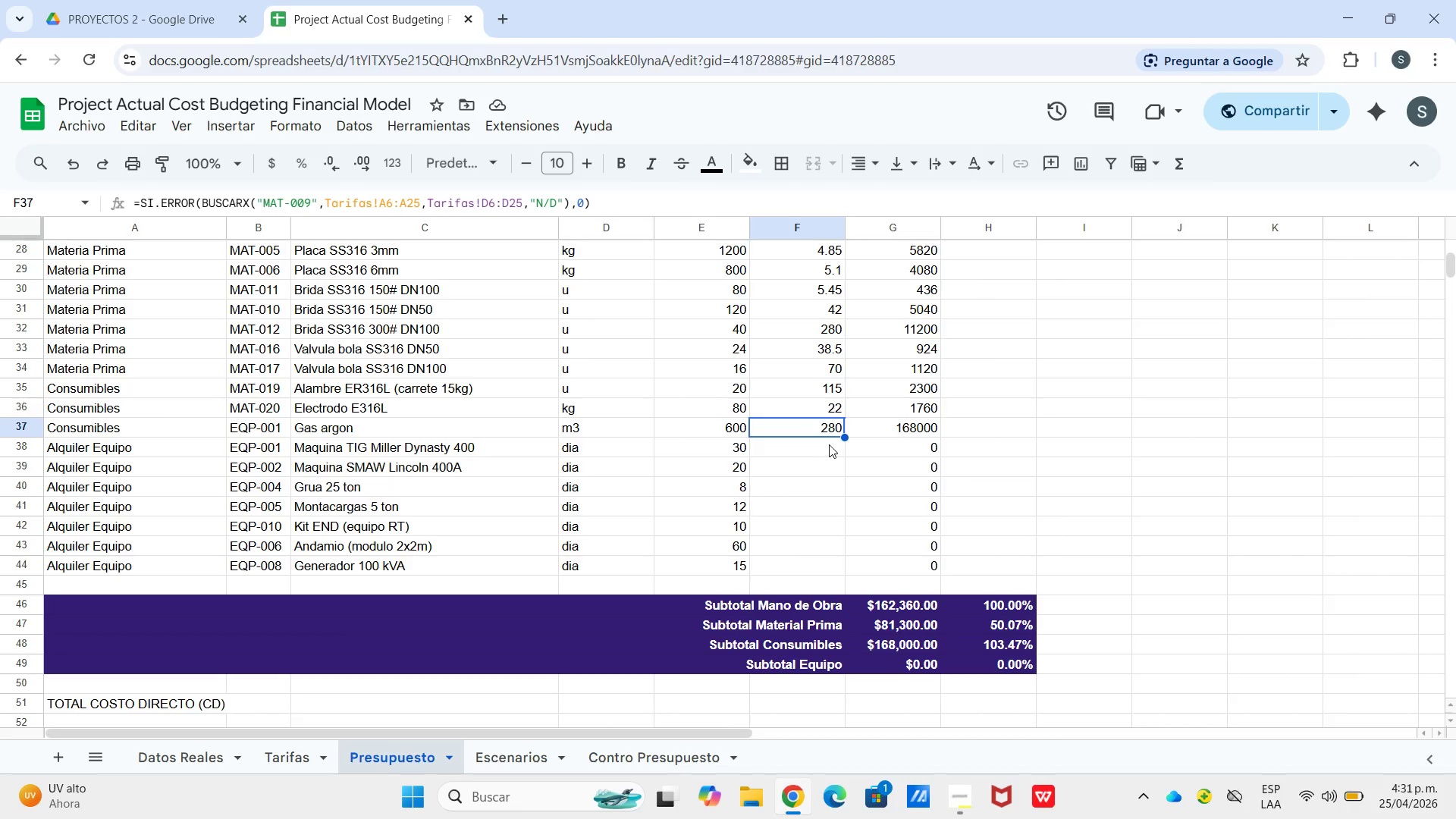 
left_click_drag(start_coordinate=[845, 438], to_coordinate=[825, 434])
 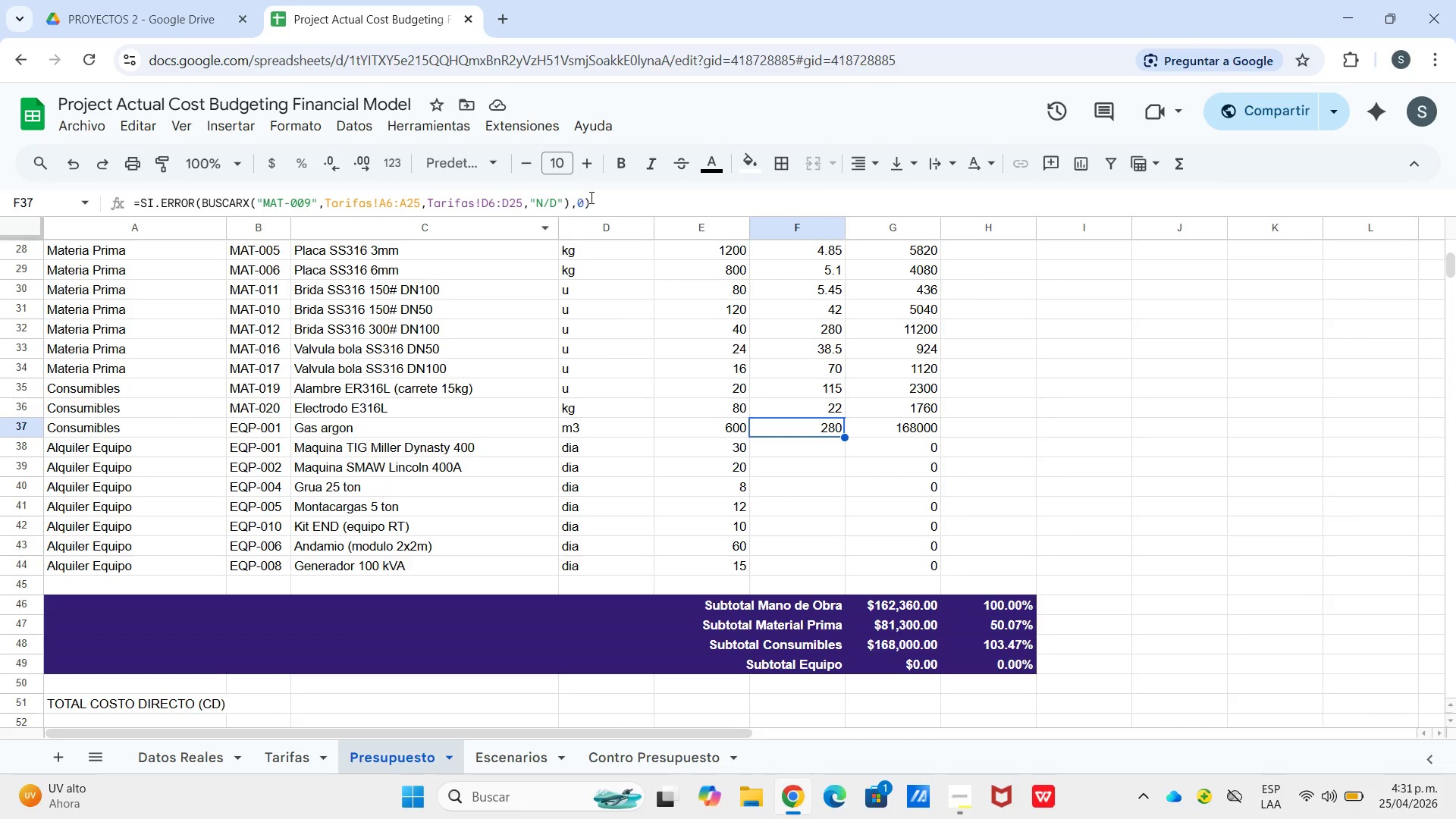 
left_click_drag(start_coordinate=[605, 202], to_coordinate=[101, 200])
 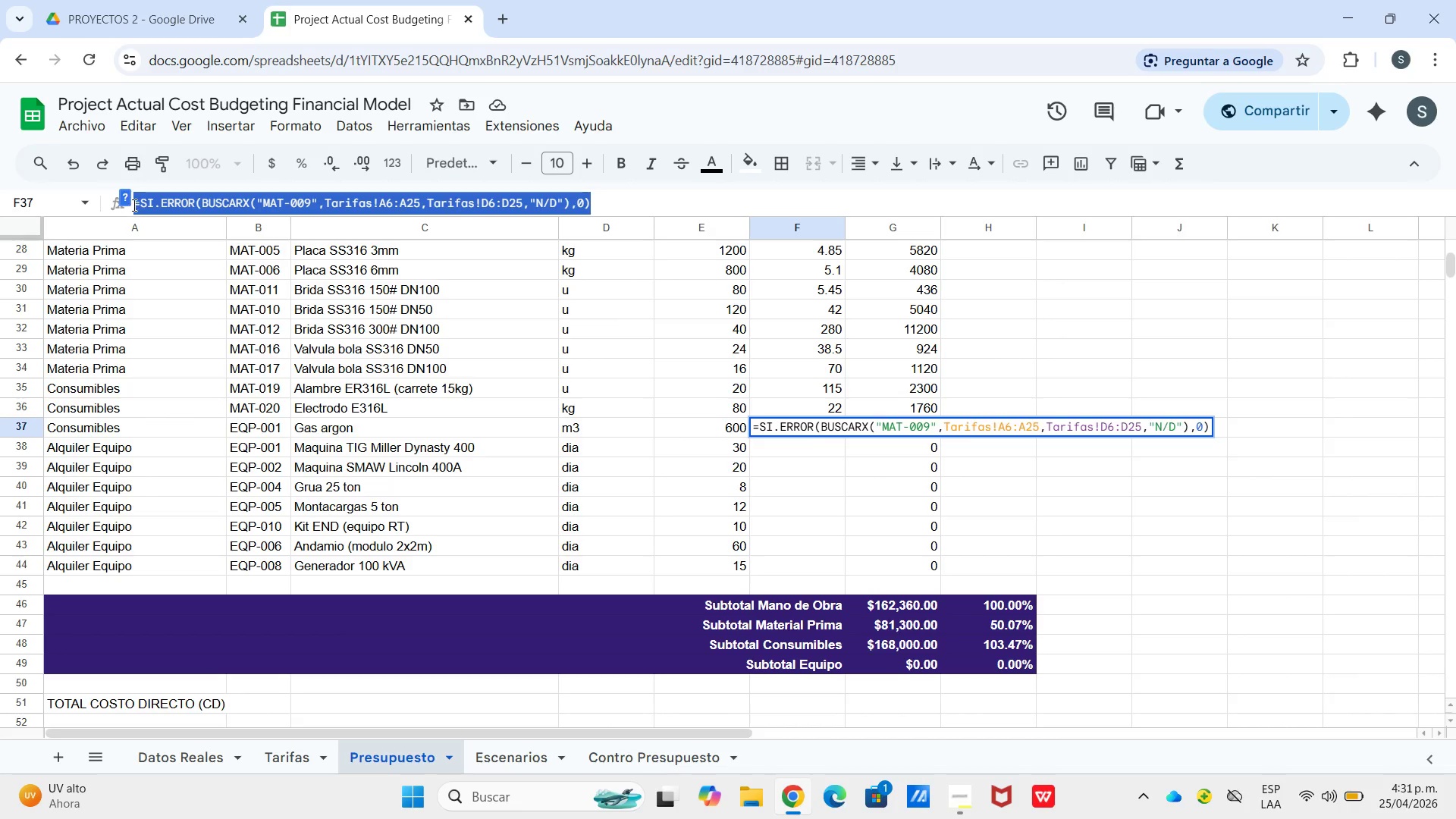 
key(Control+C)
 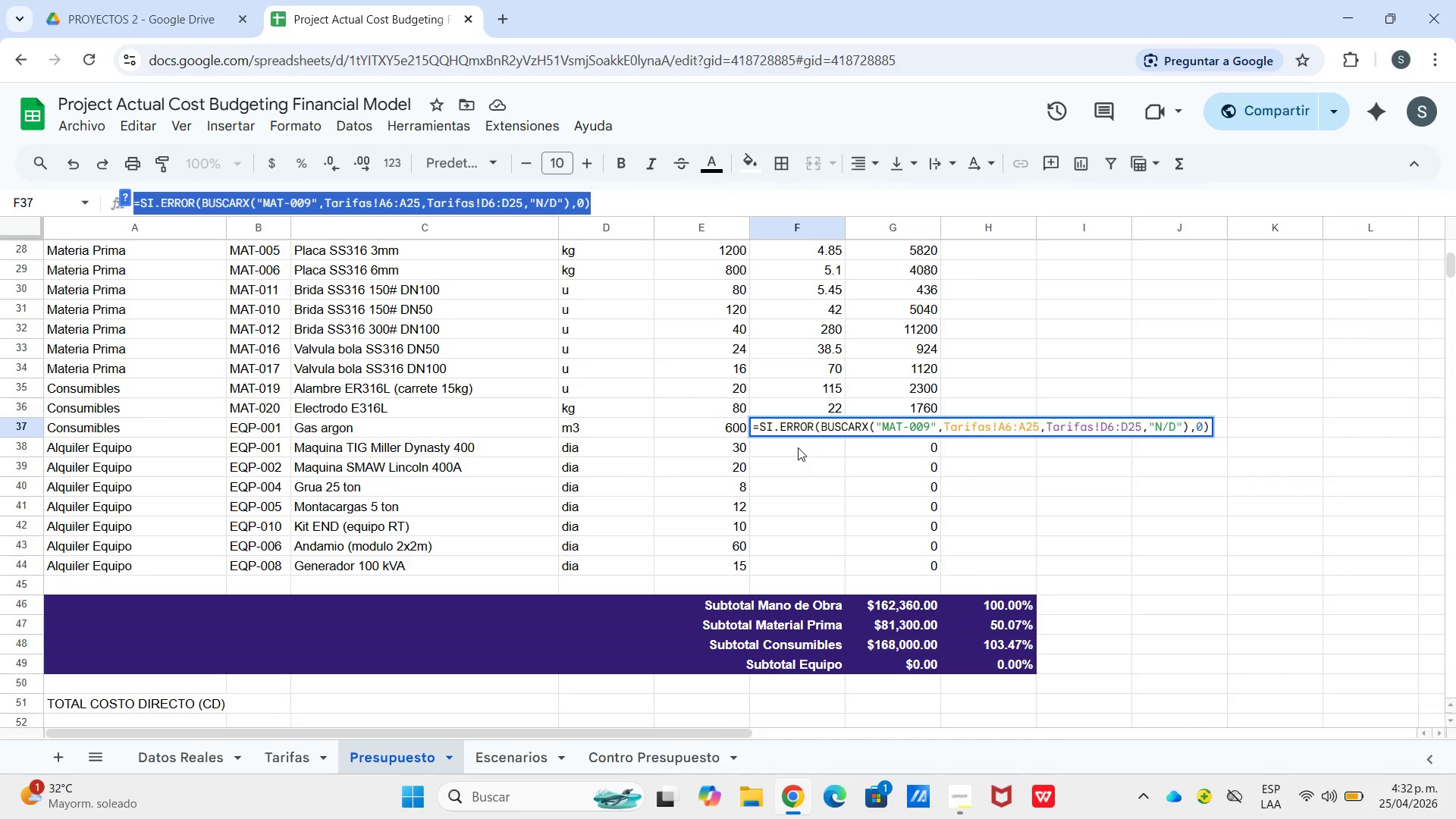 
wait(25.84)
 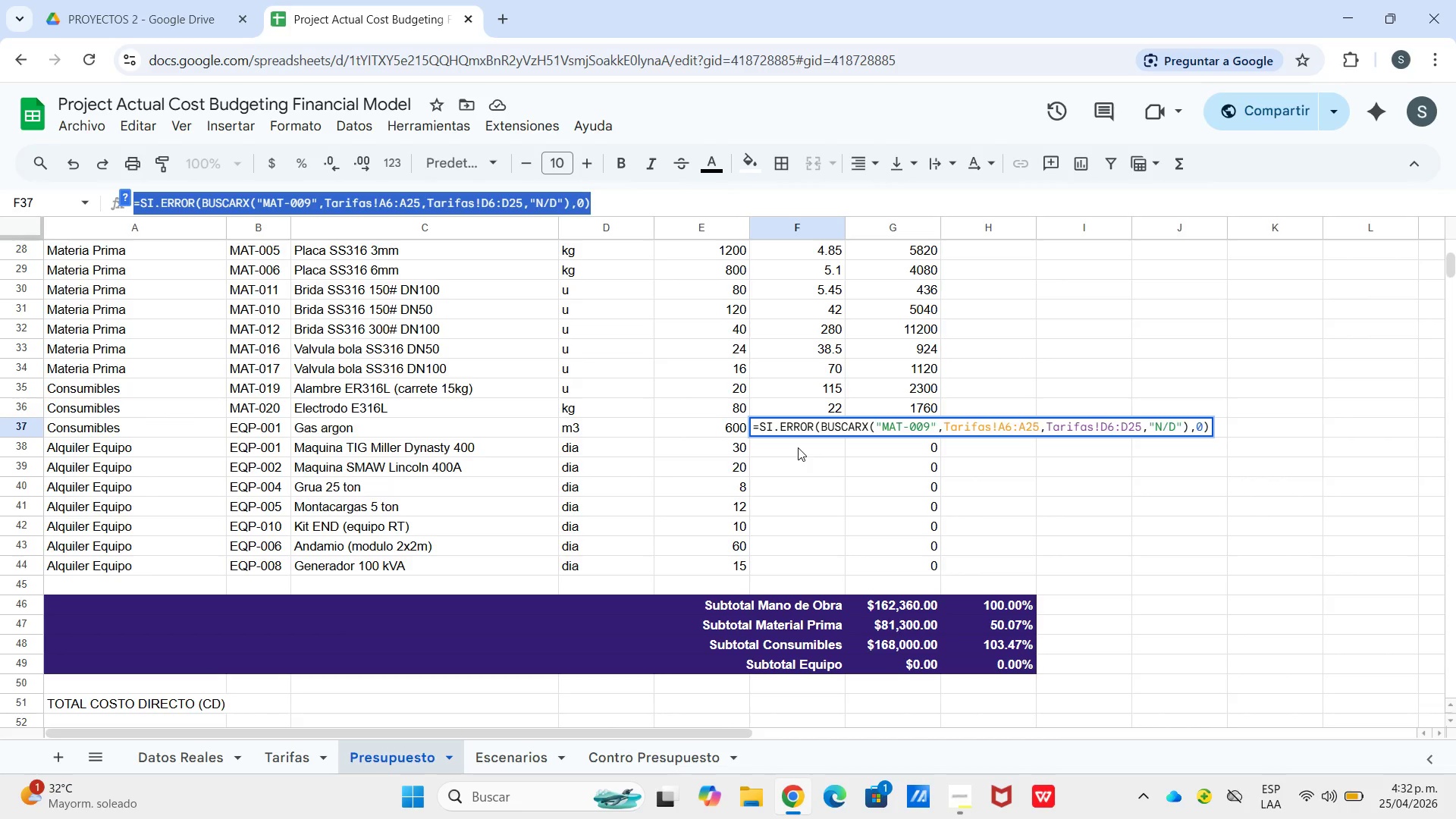 
left_click([804, 452])
 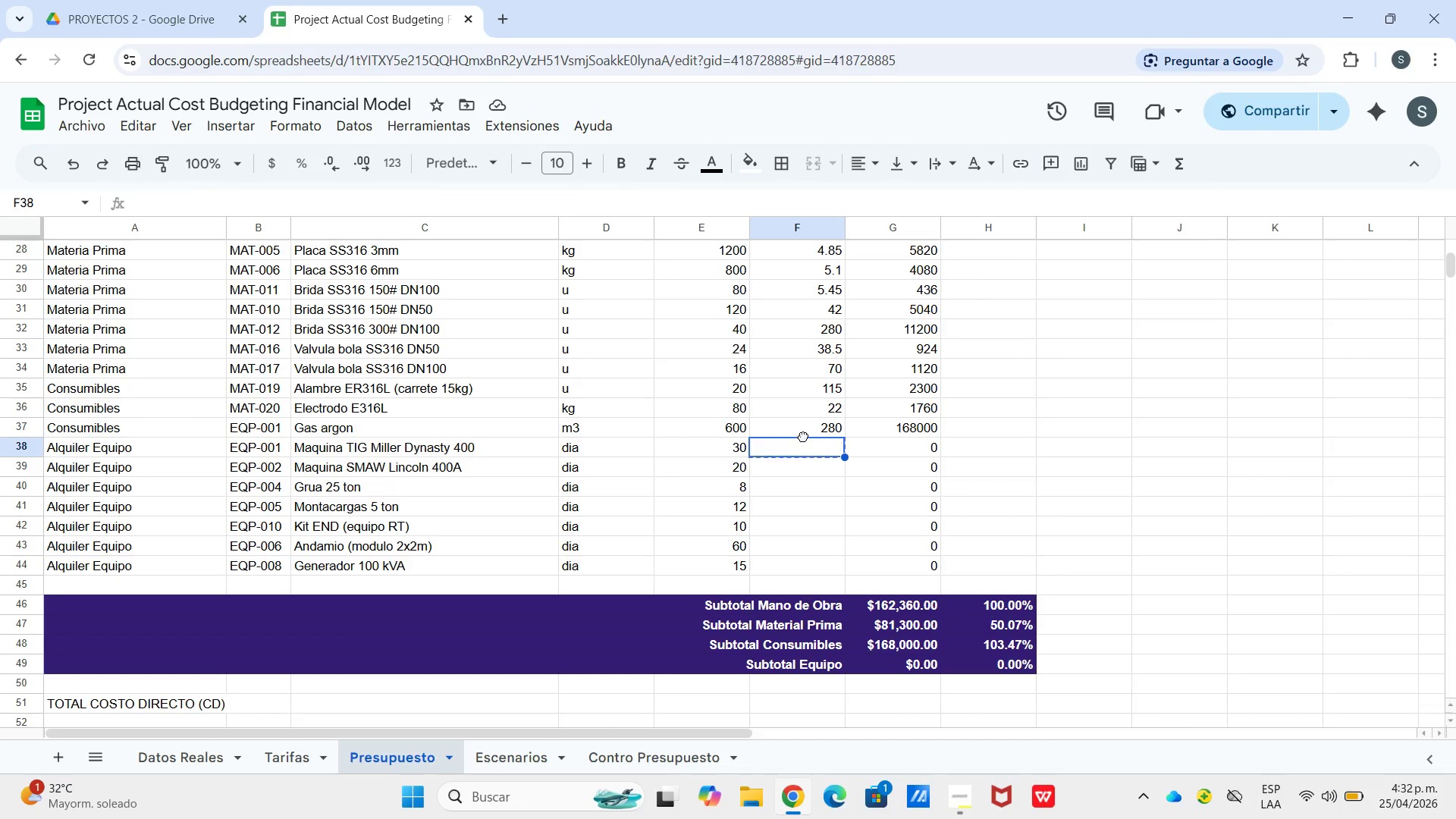 
left_click([803, 436])
 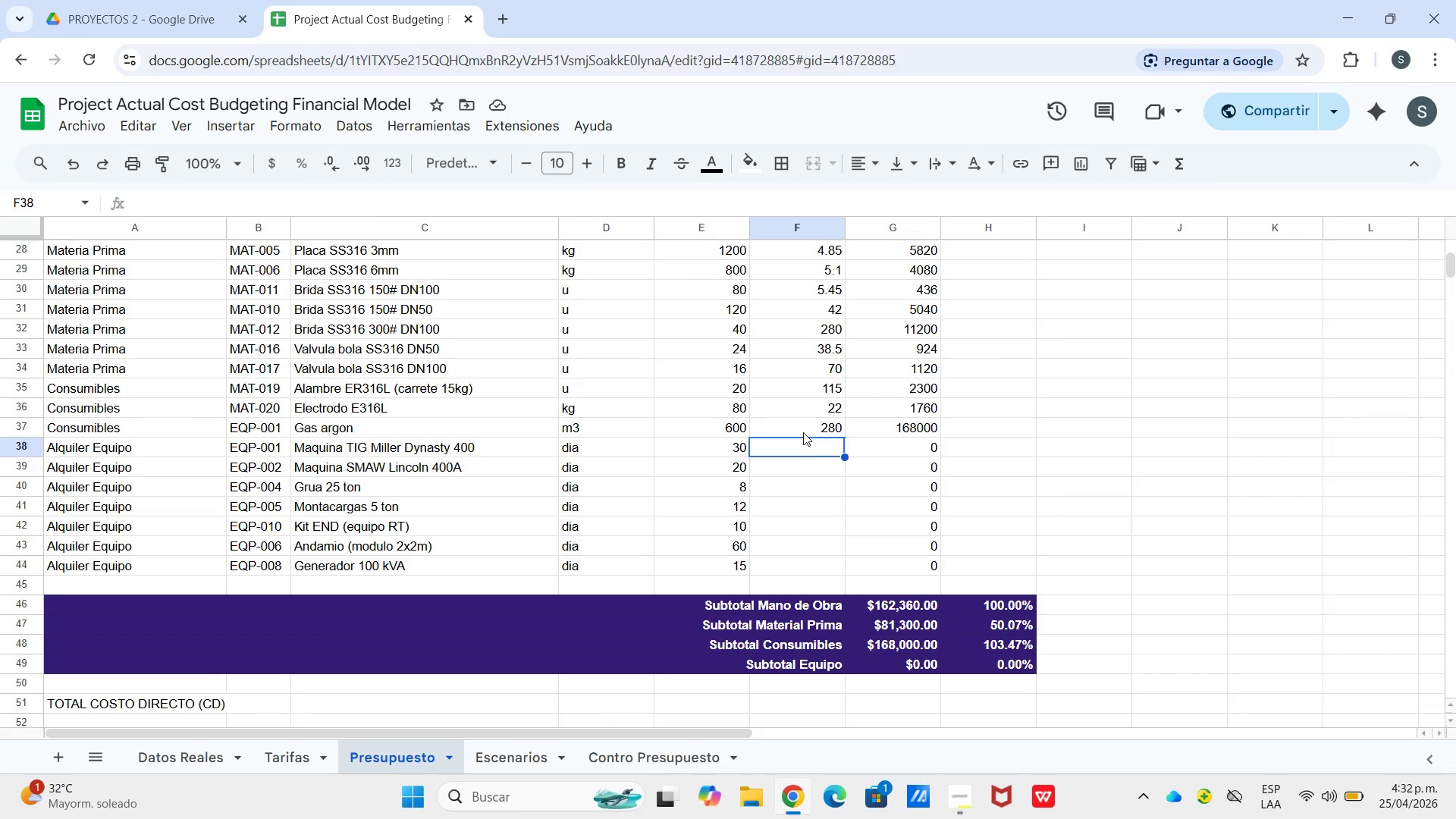 
left_click([803, 432])
 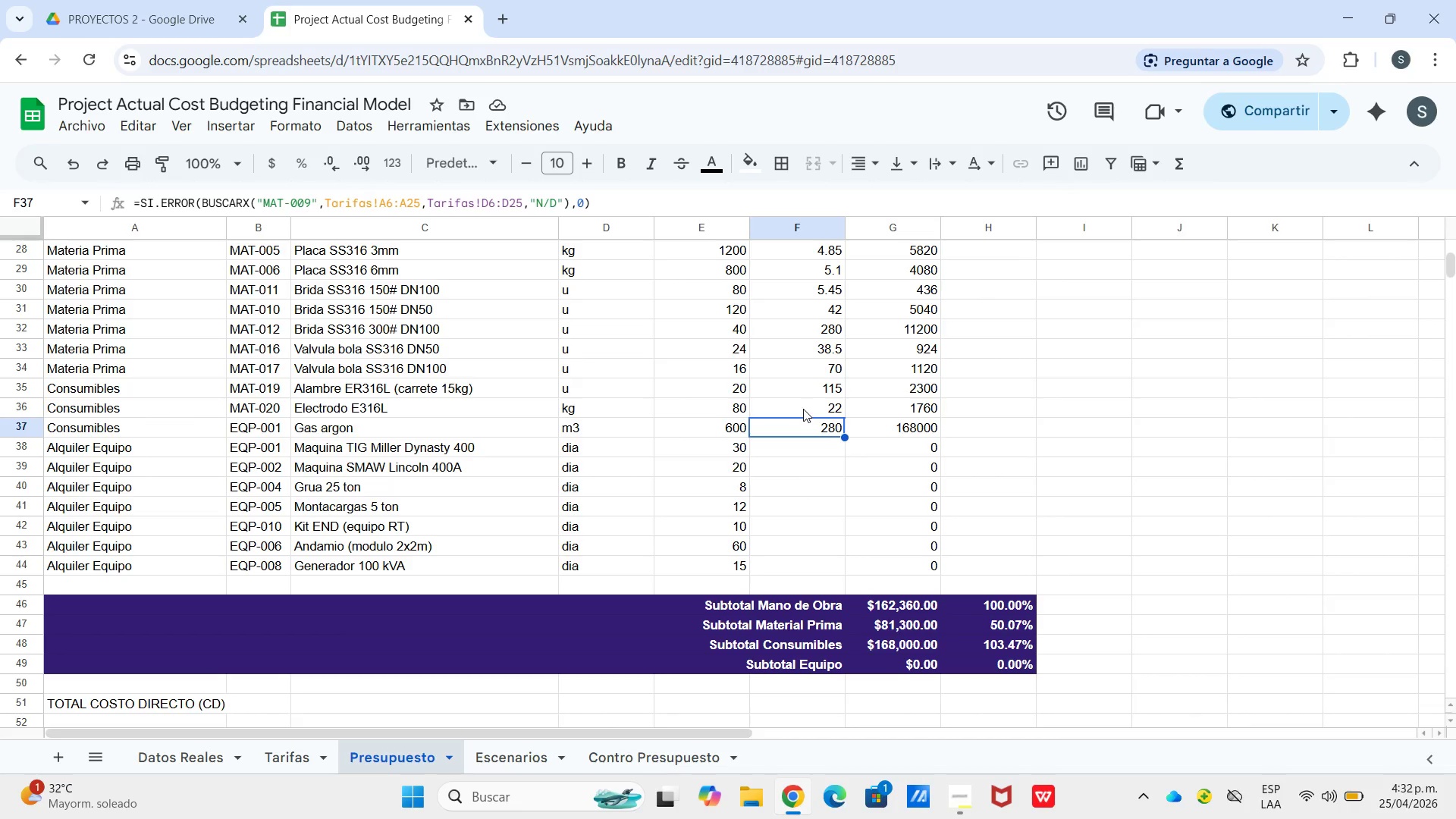 
left_click([803, 409])
 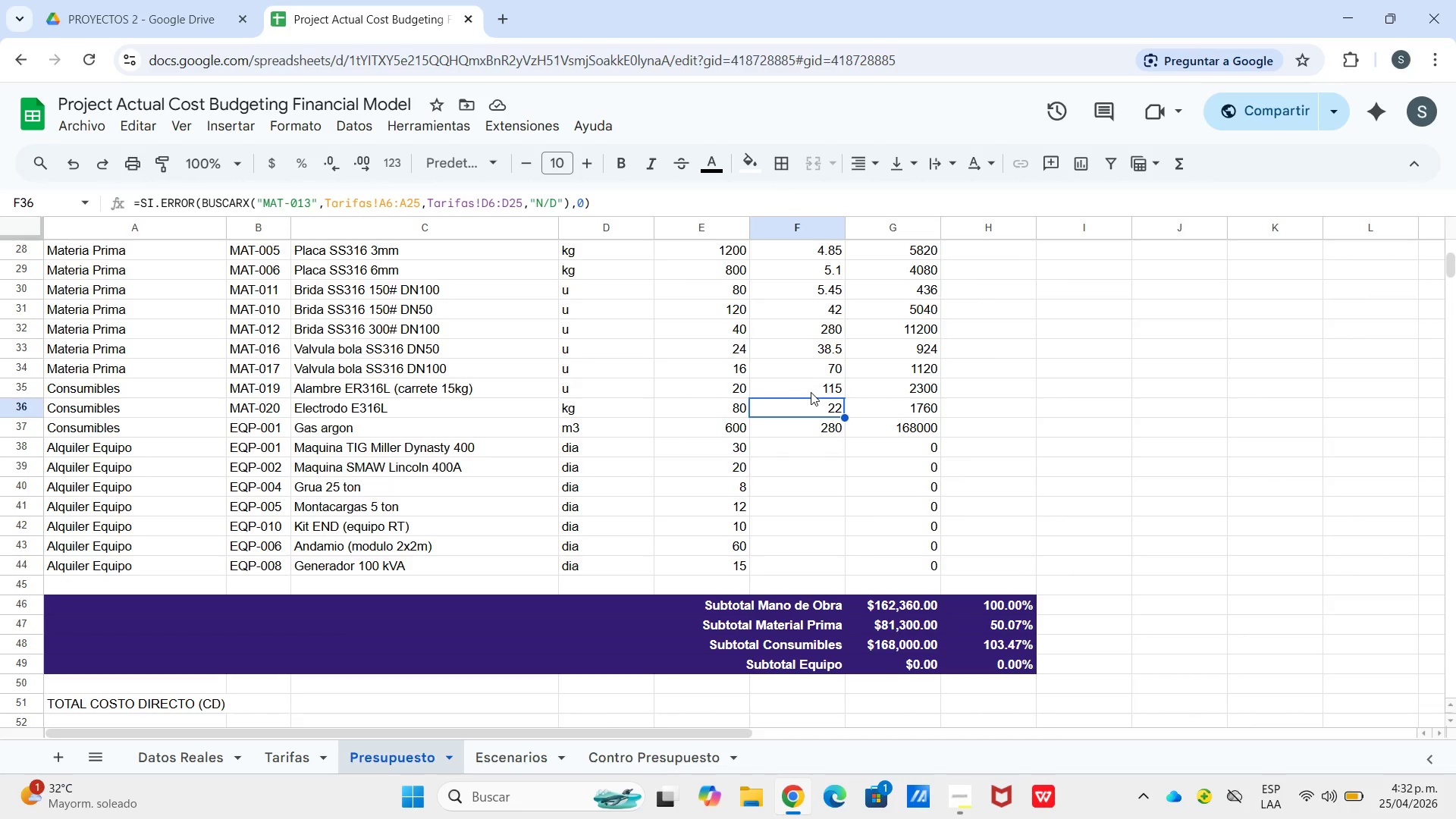 
left_click([811, 392])
 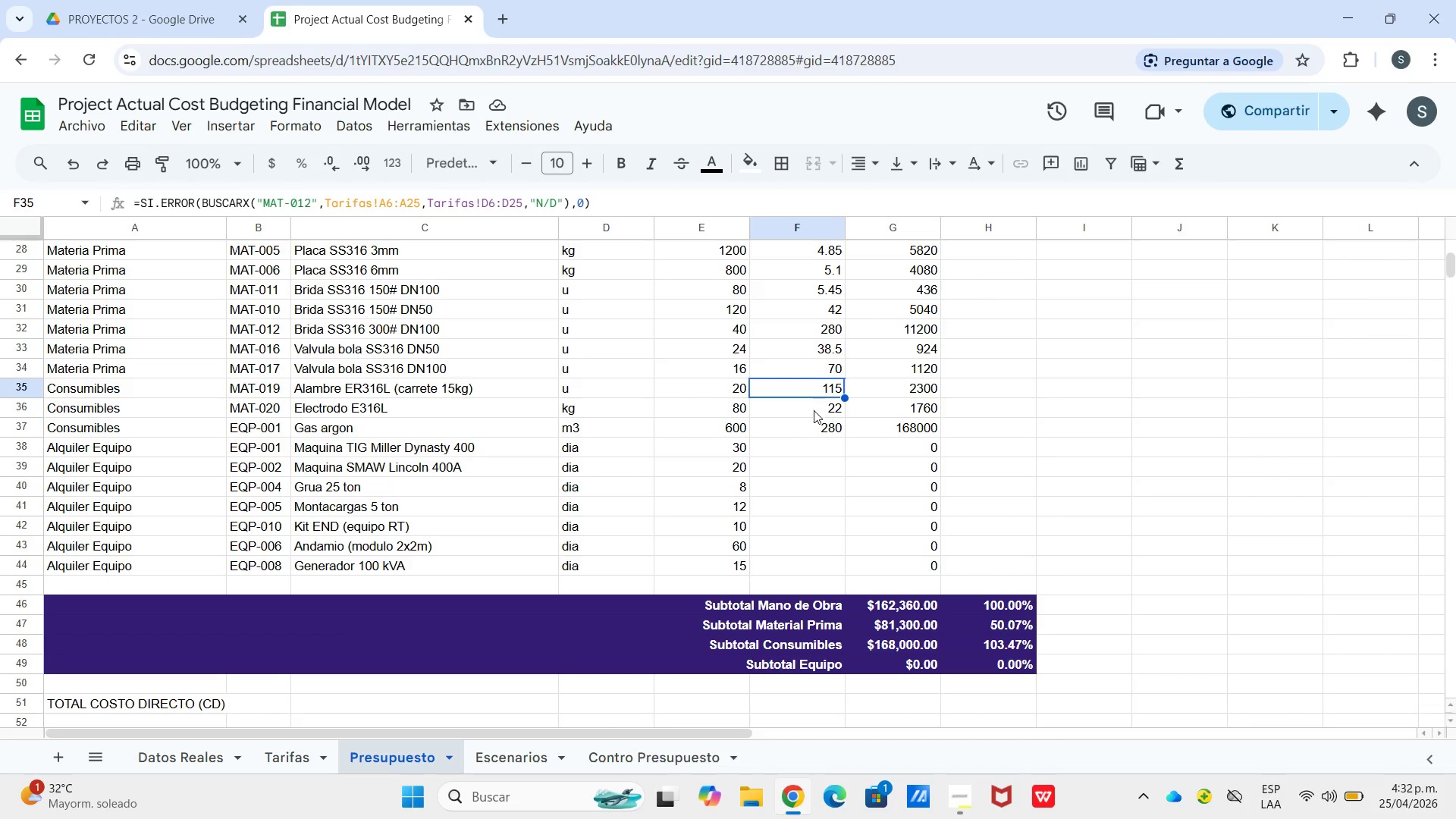 
left_click([814, 411])
 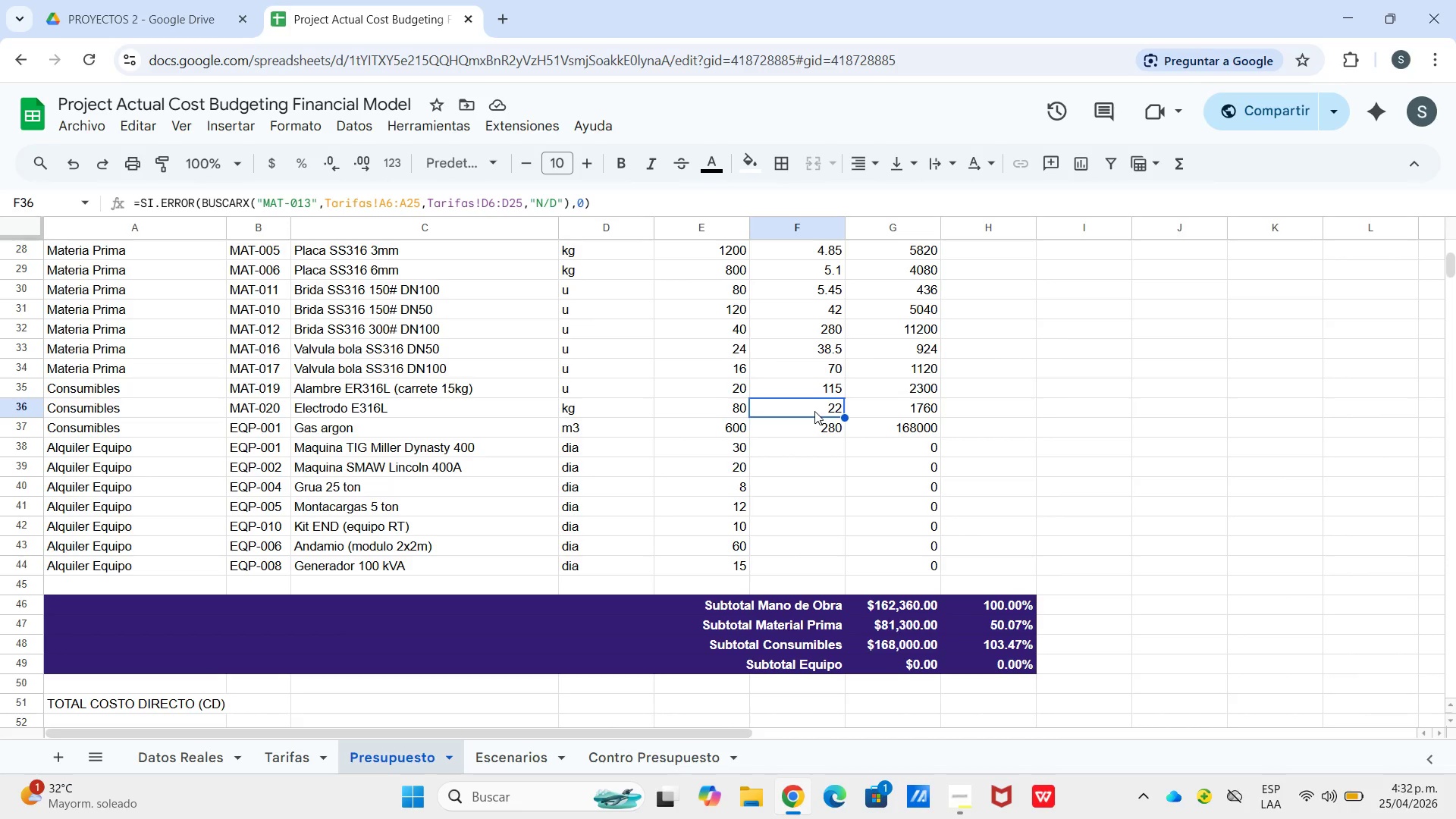 
left_click([818, 388])
 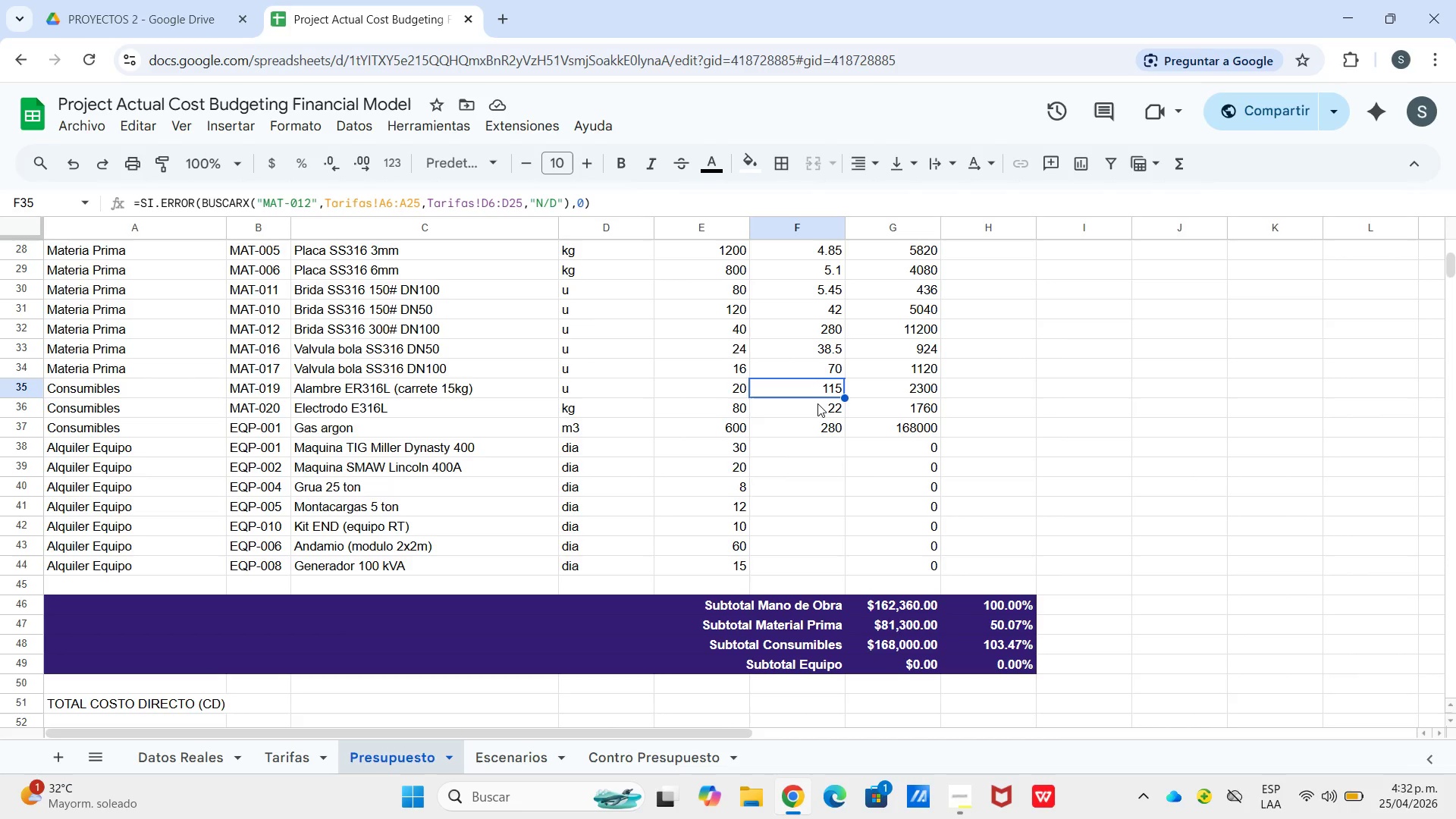 
left_click([817, 404])
 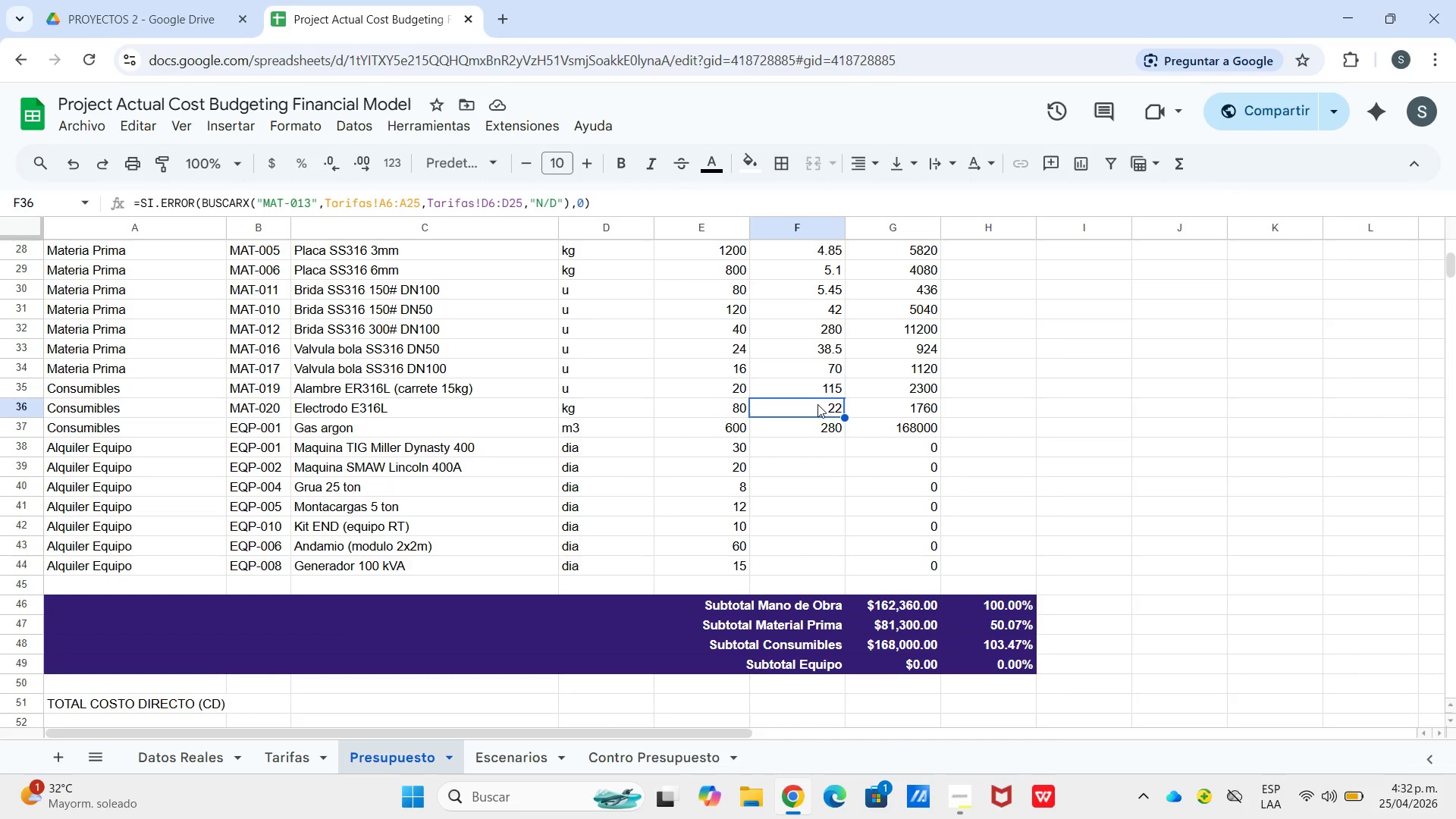 
left_click([814, 312])
 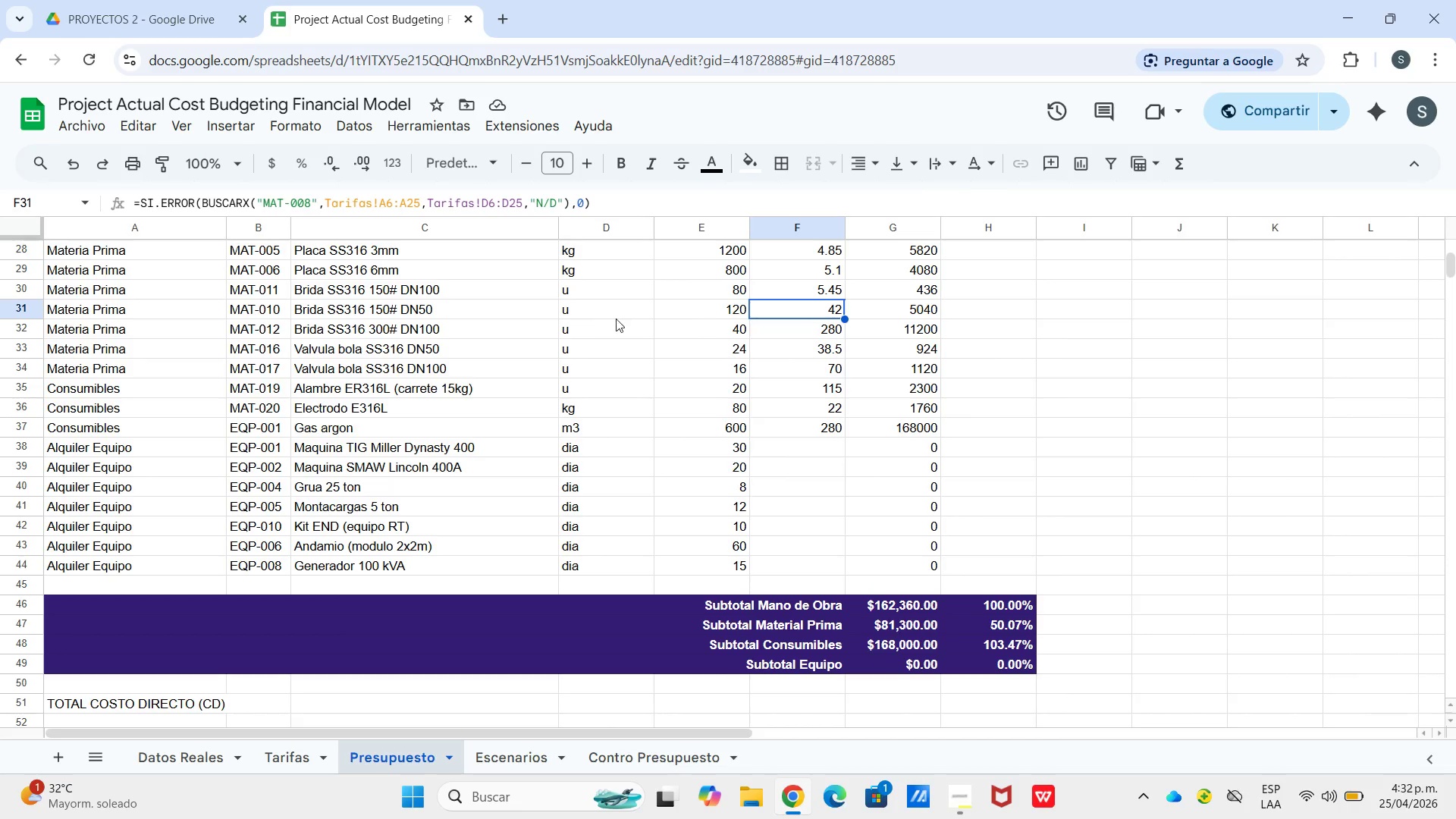 
scroll: coordinate [821, 333], scroll_direction: up, amount: 1.0
 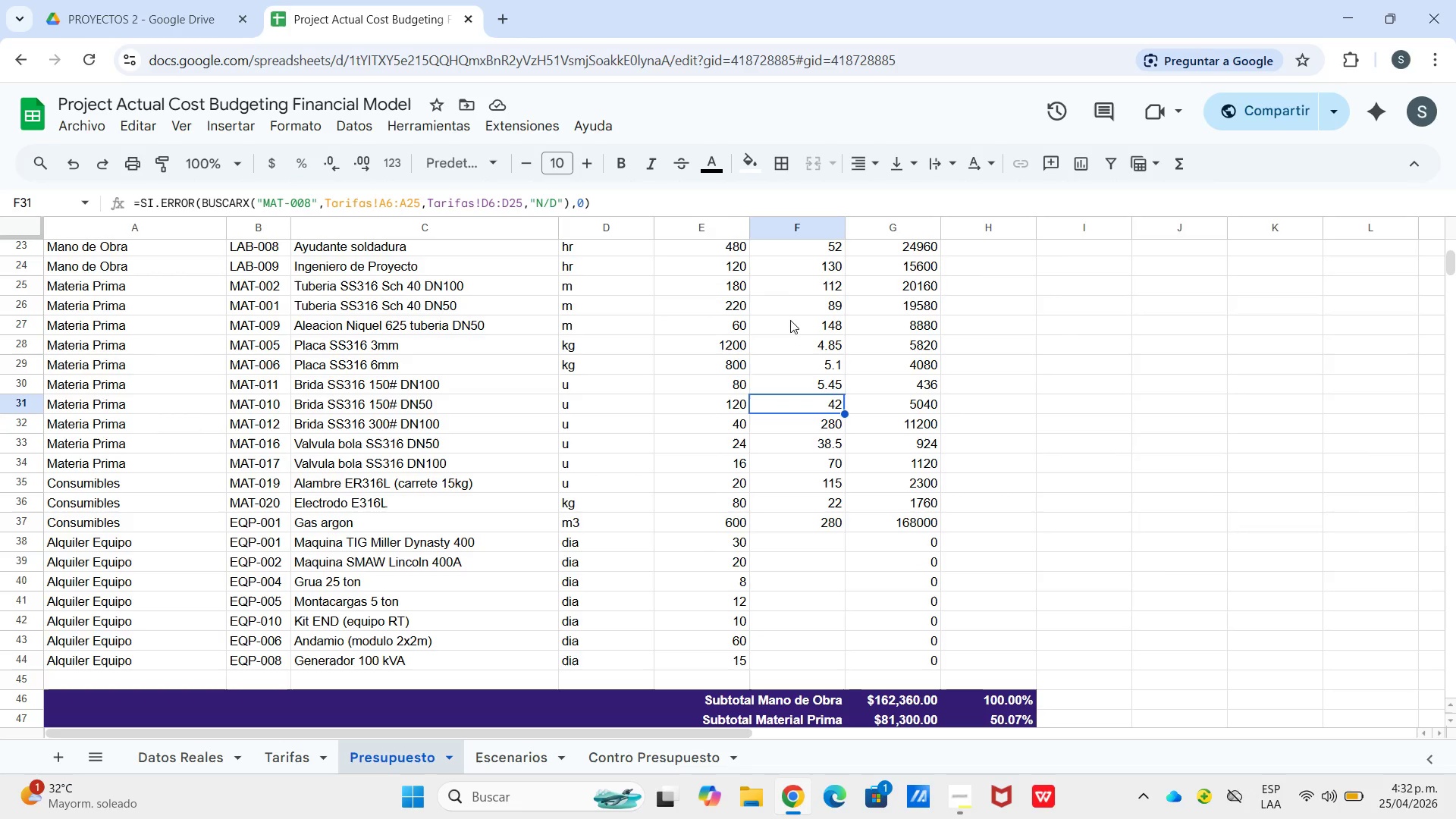 
left_click([788, 296])
 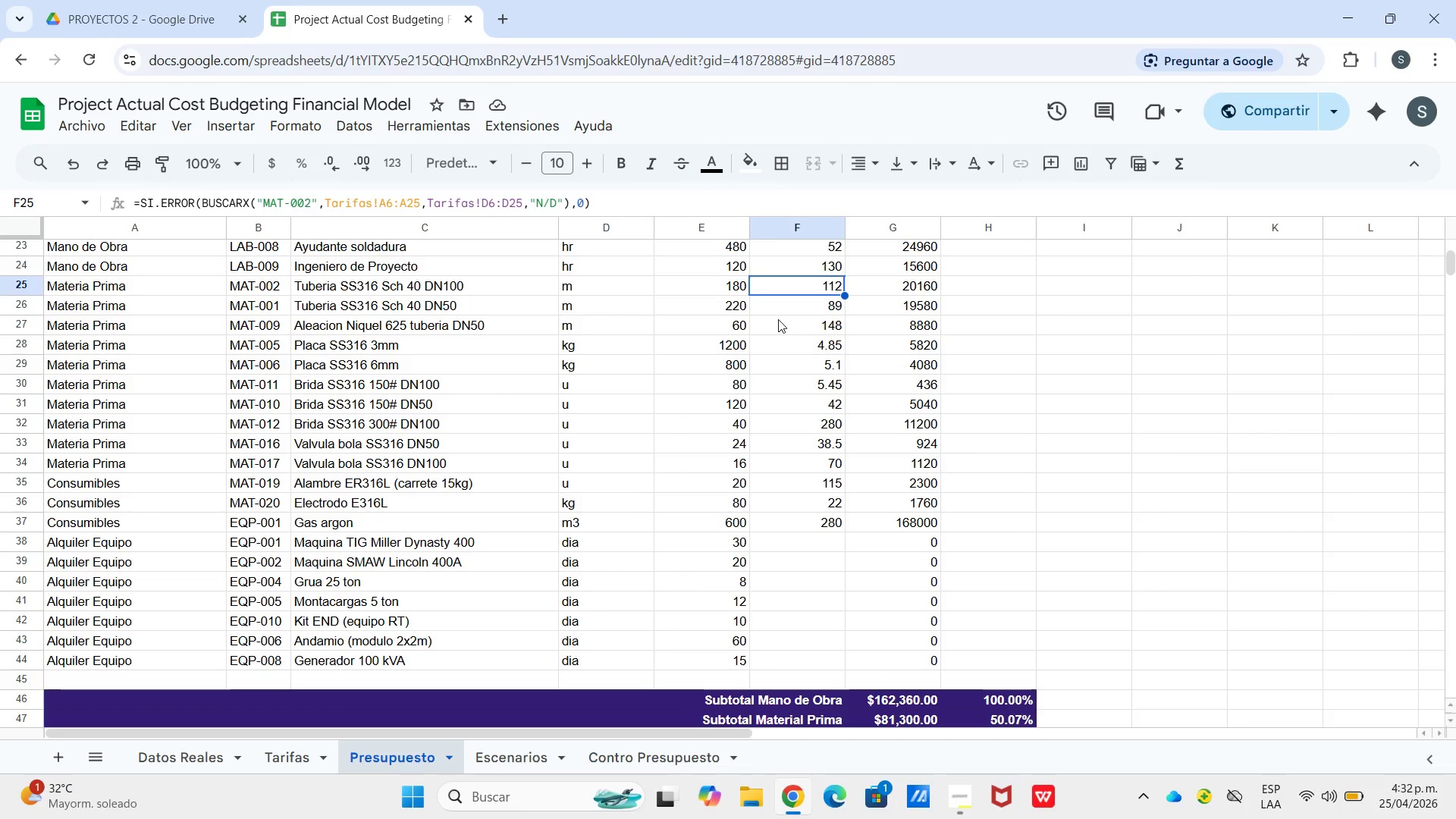 
wait(8.25)
 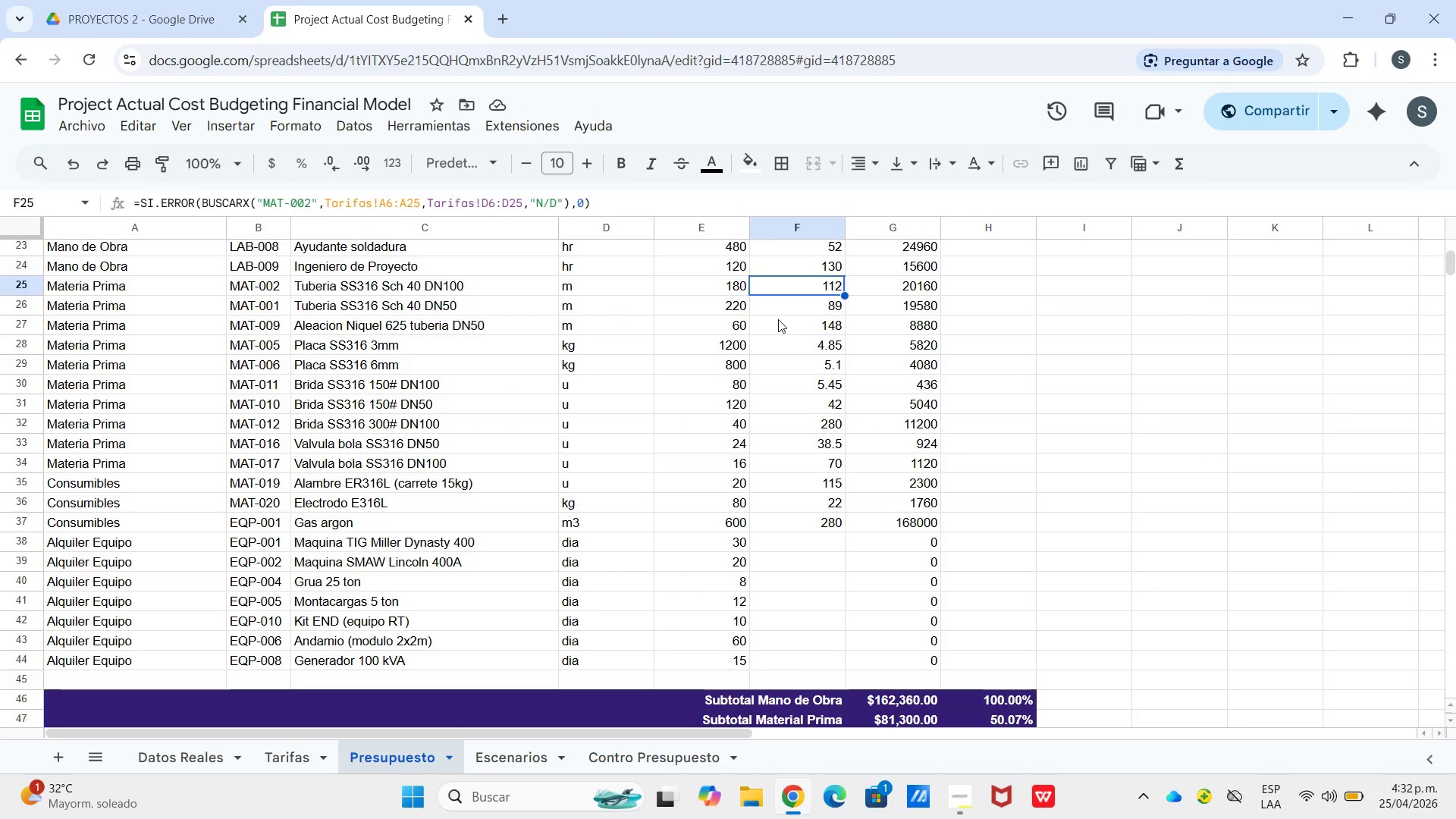 
left_click([787, 309])
 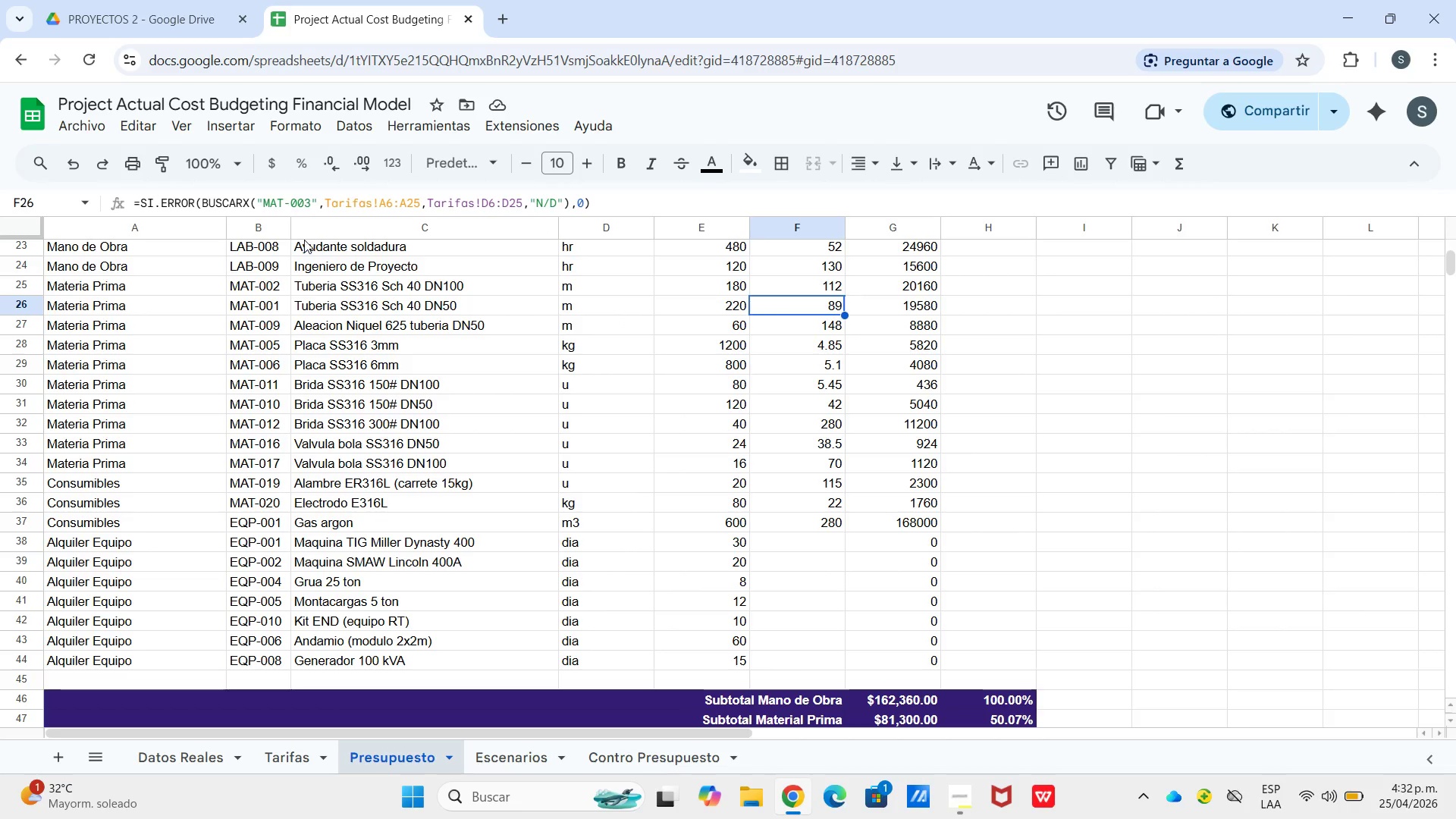 
left_click_drag(start_coordinate=[307, 195], to_coordinate=[311, 197])
 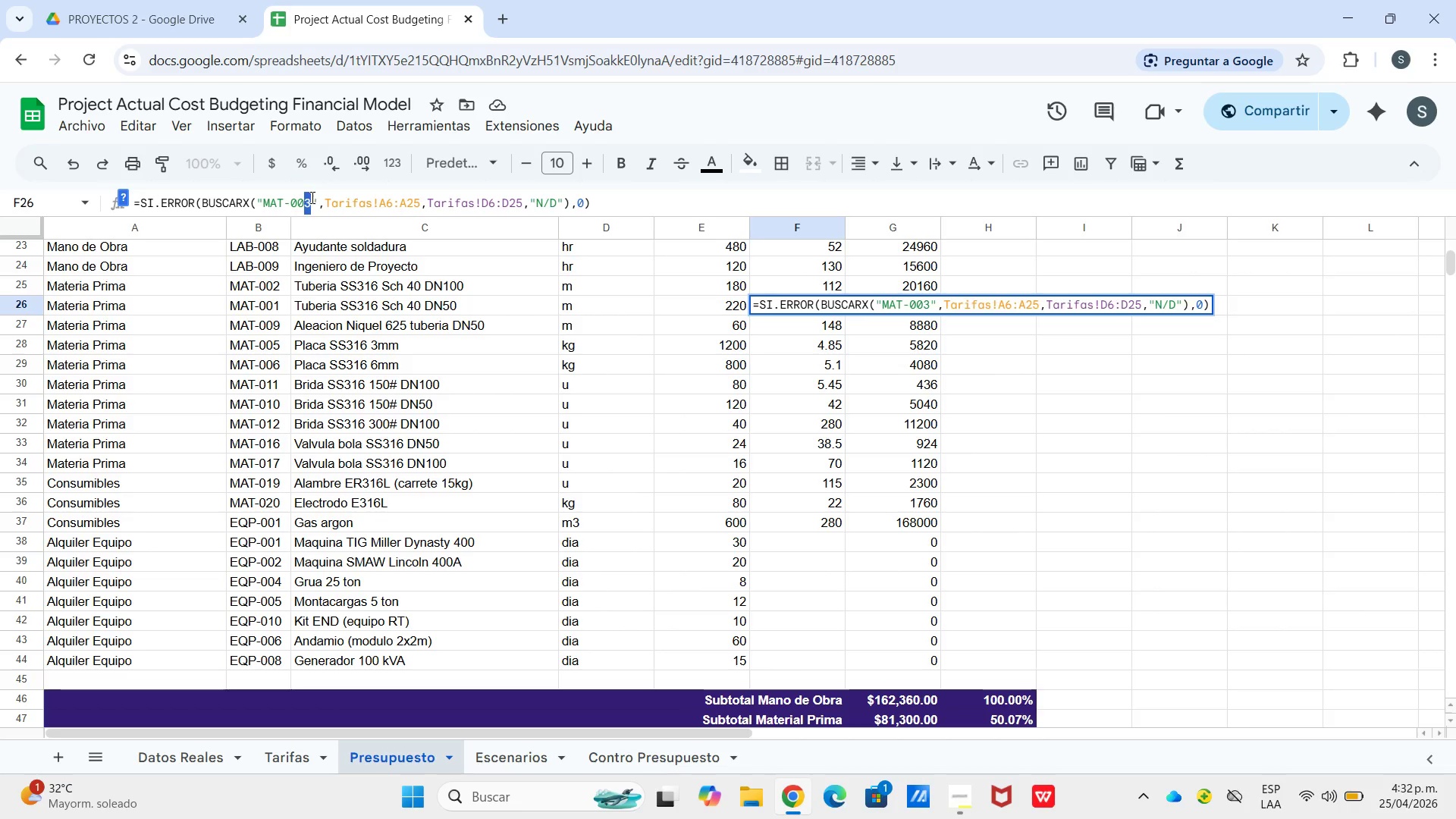 
key(1)
 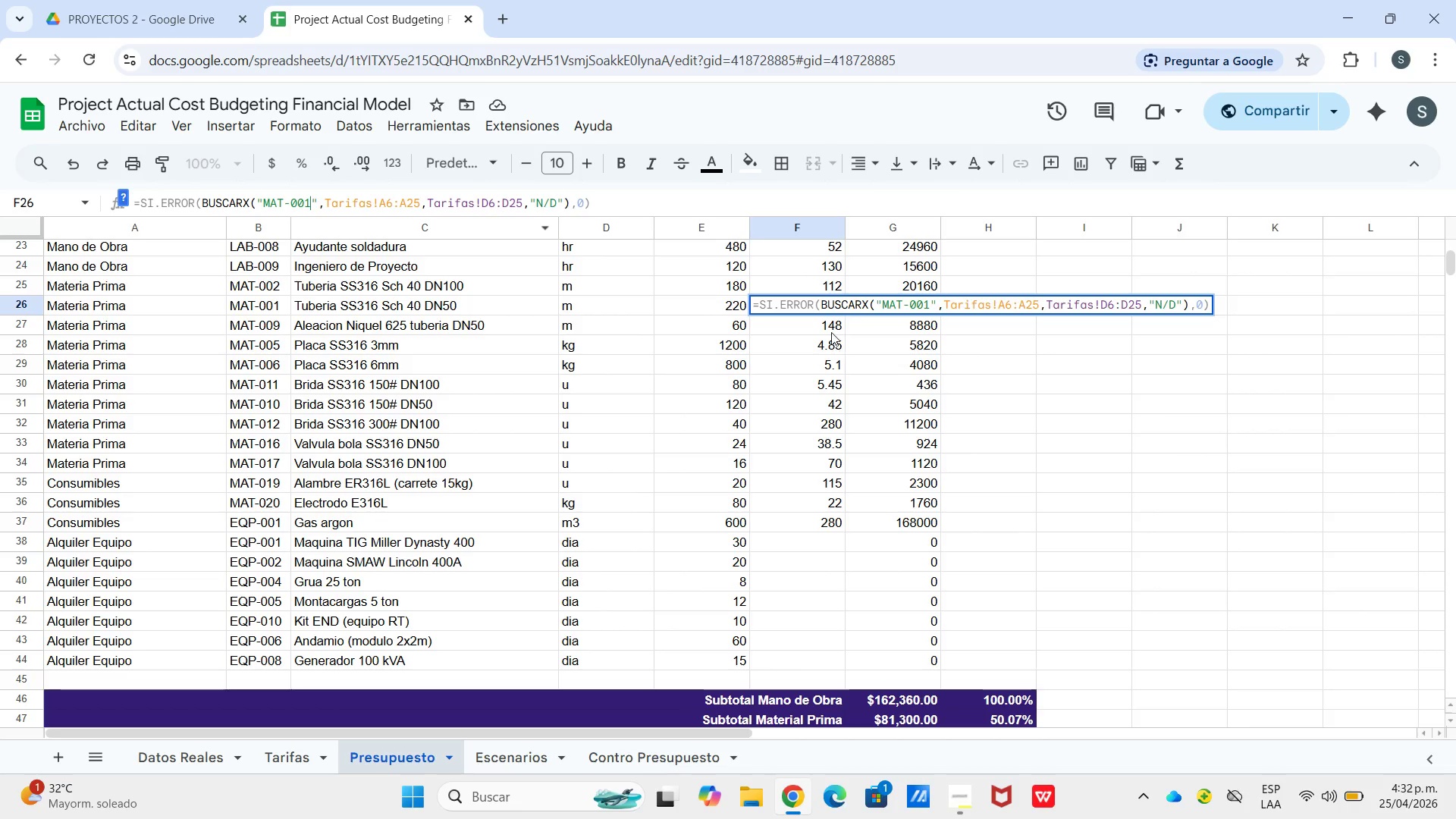 
double_click([826, 329])
 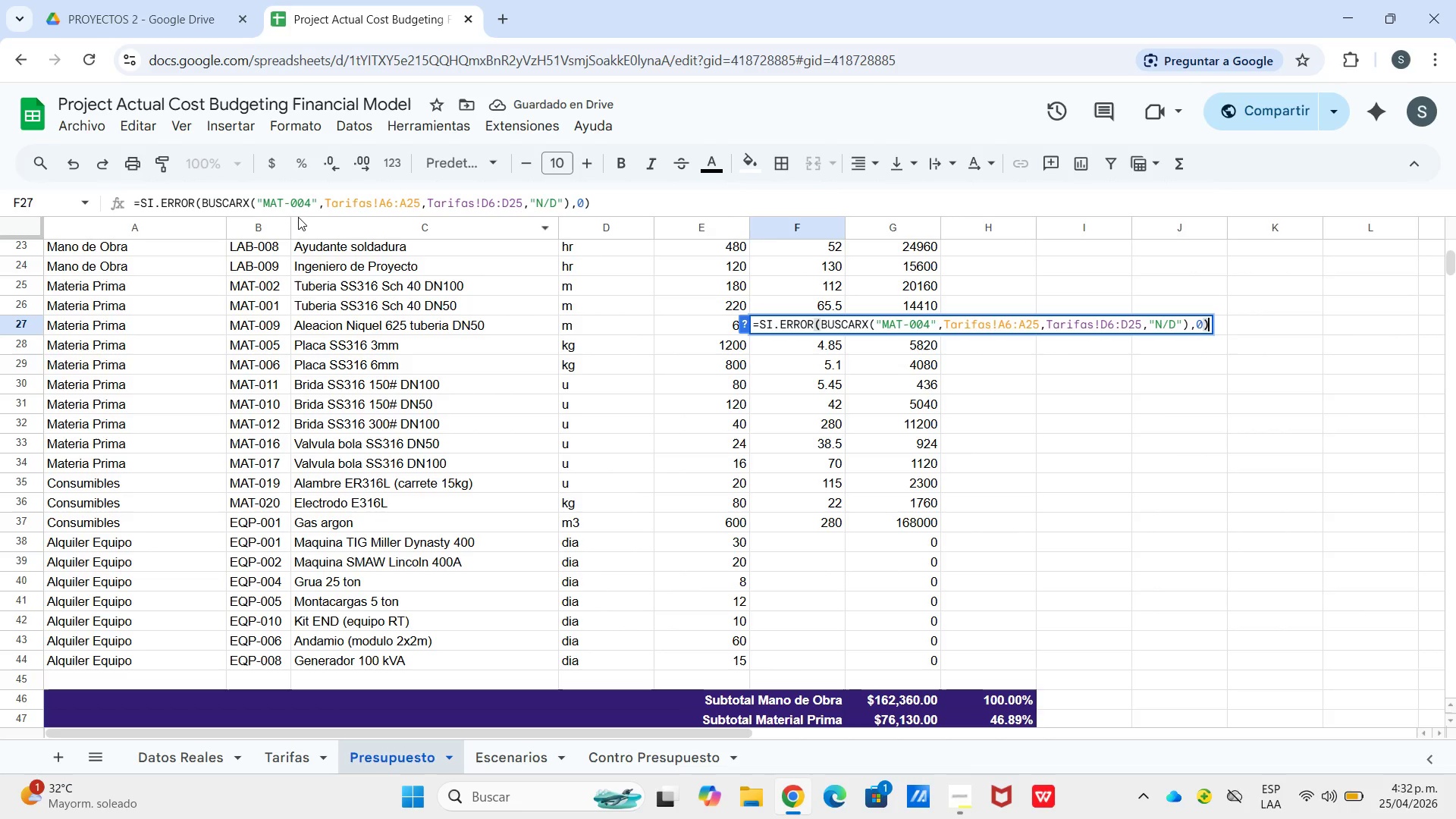 
left_click_drag(start_coordinate=[306, 212], to_coordinate=[311, 211])
 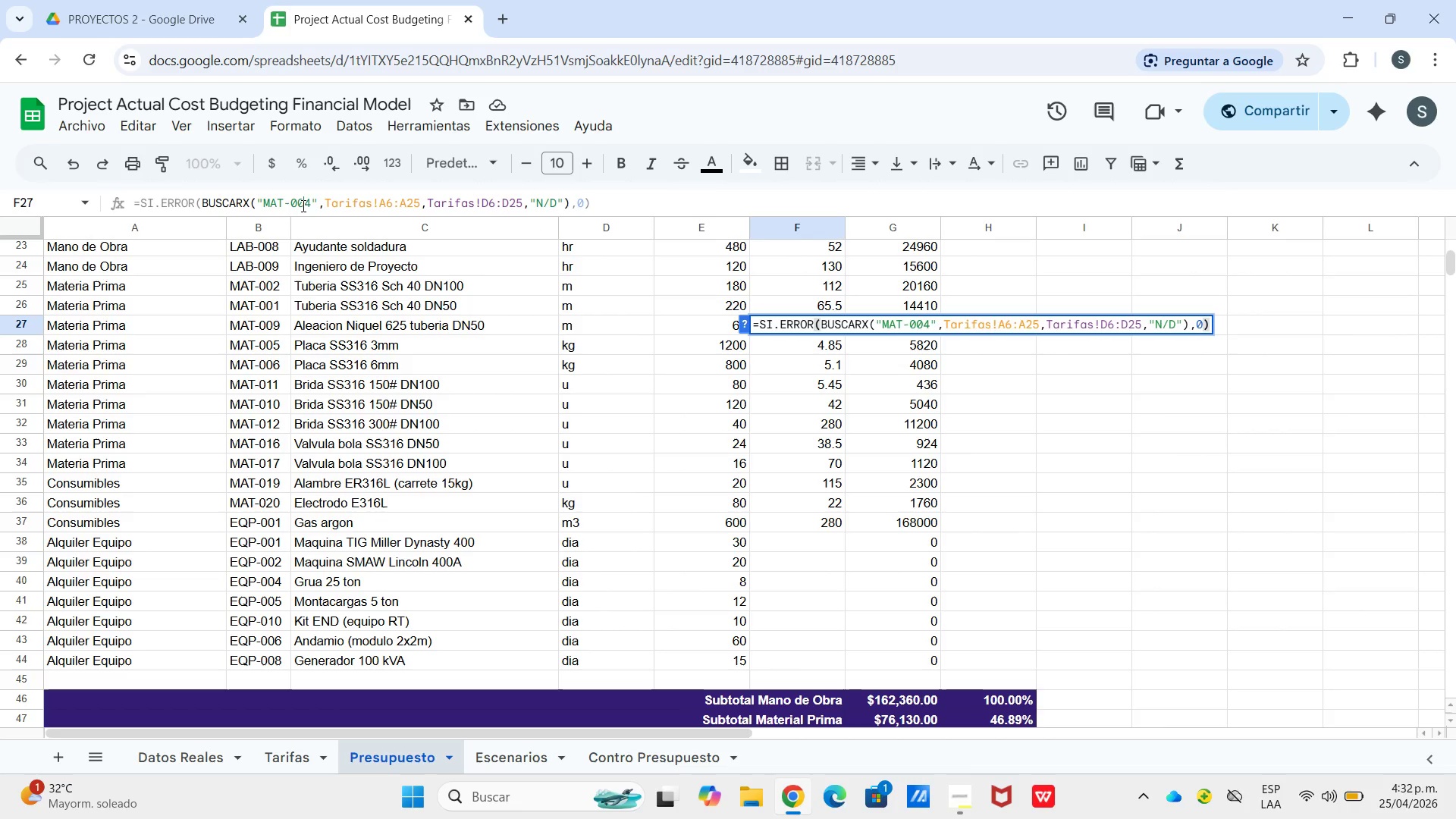 
left_click_drag(start_coordinate=[302, 206], to_coordinate=[312, 205])
 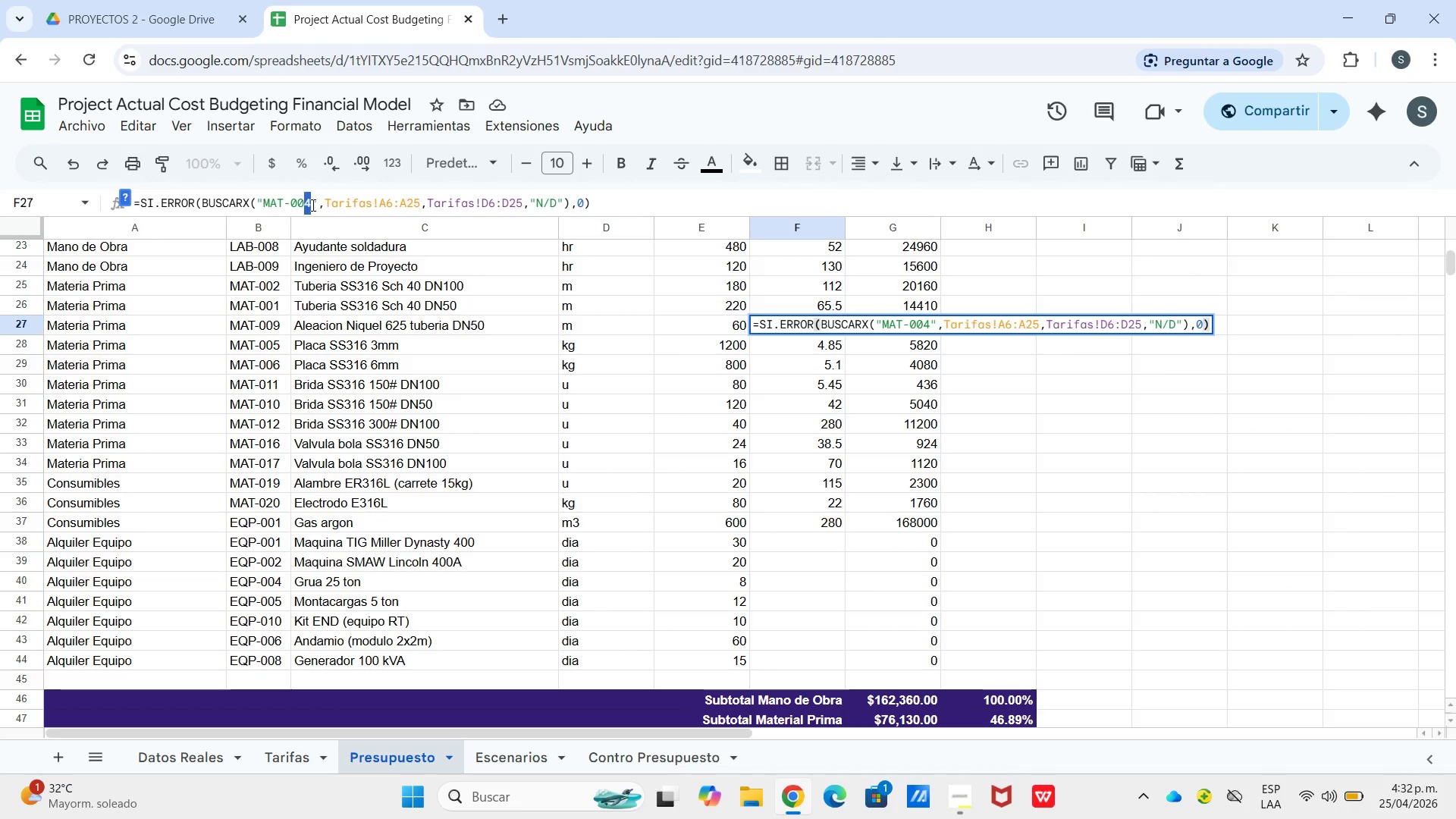 
key(9)
 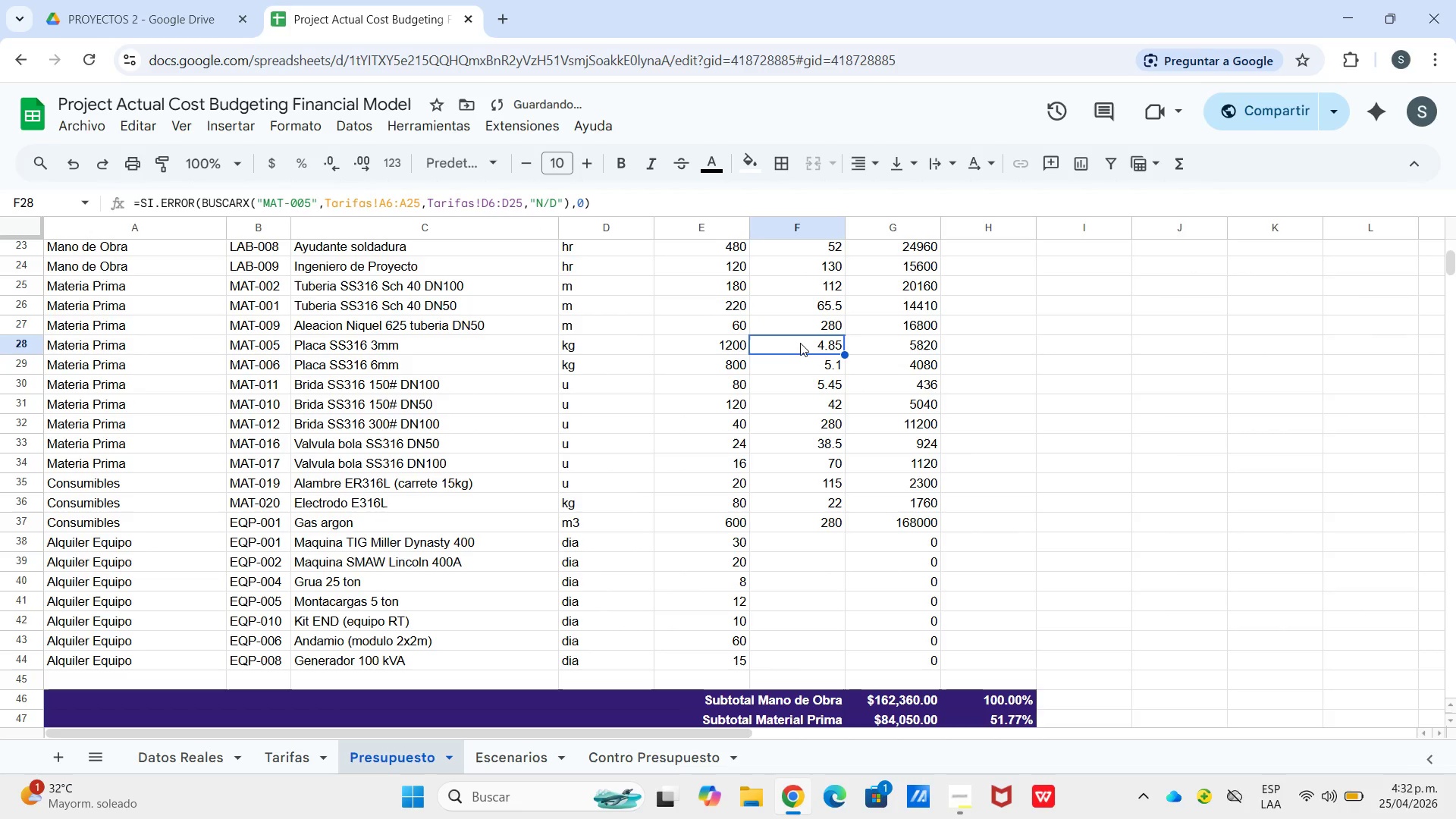 
double_click([799, 343])
 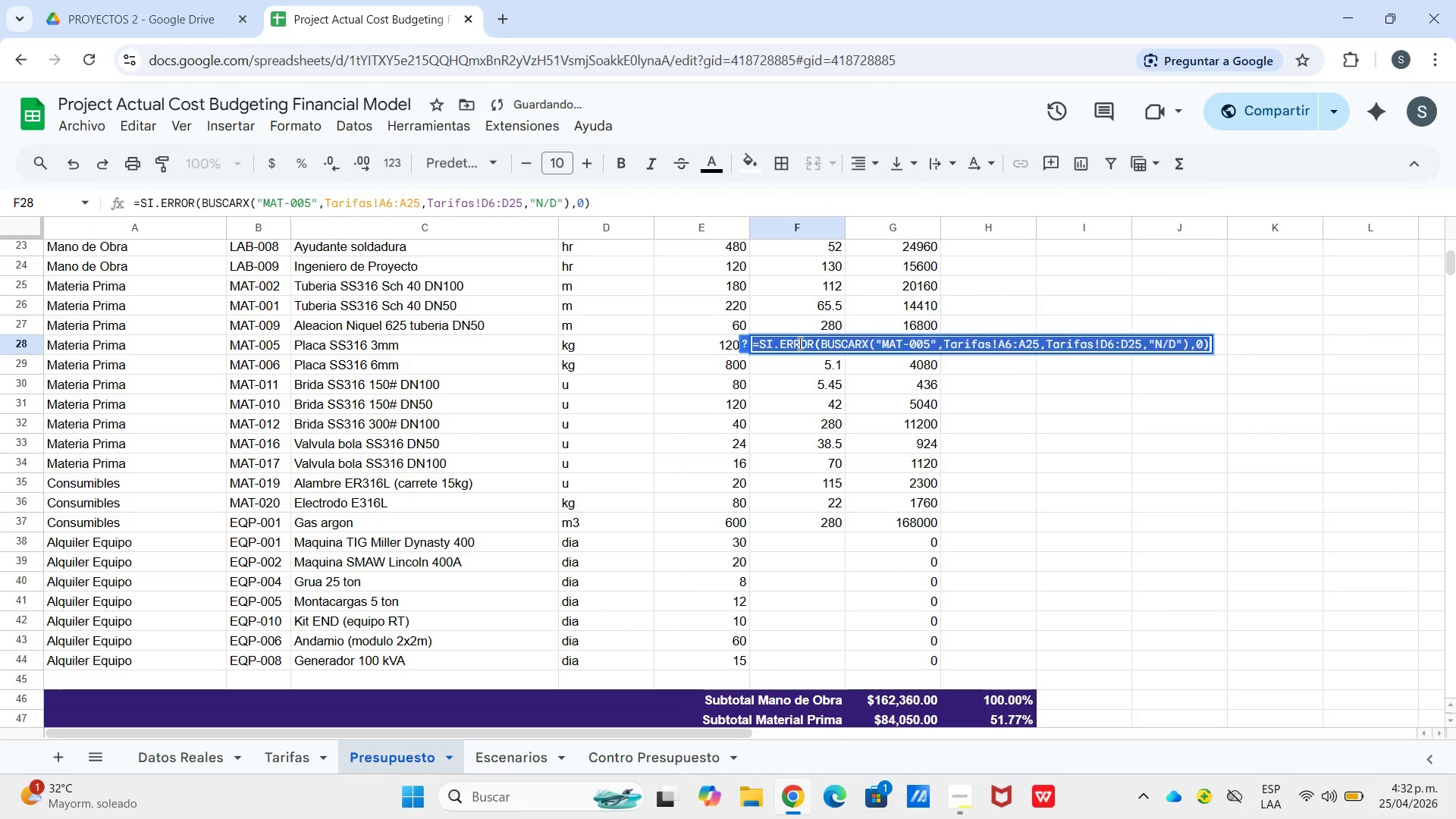 
triple_click([799, 343])
 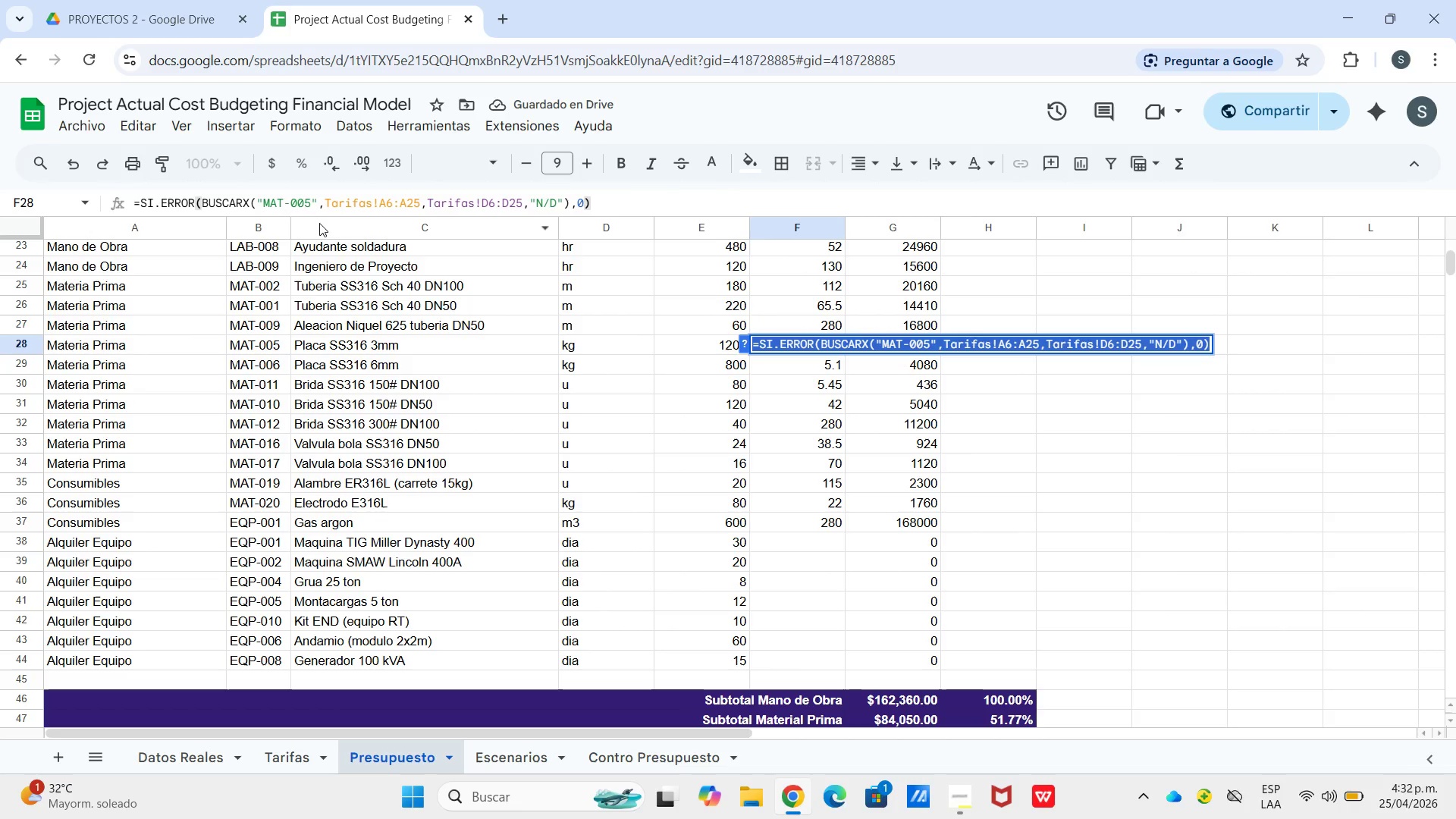 
left_click([306, 208])
 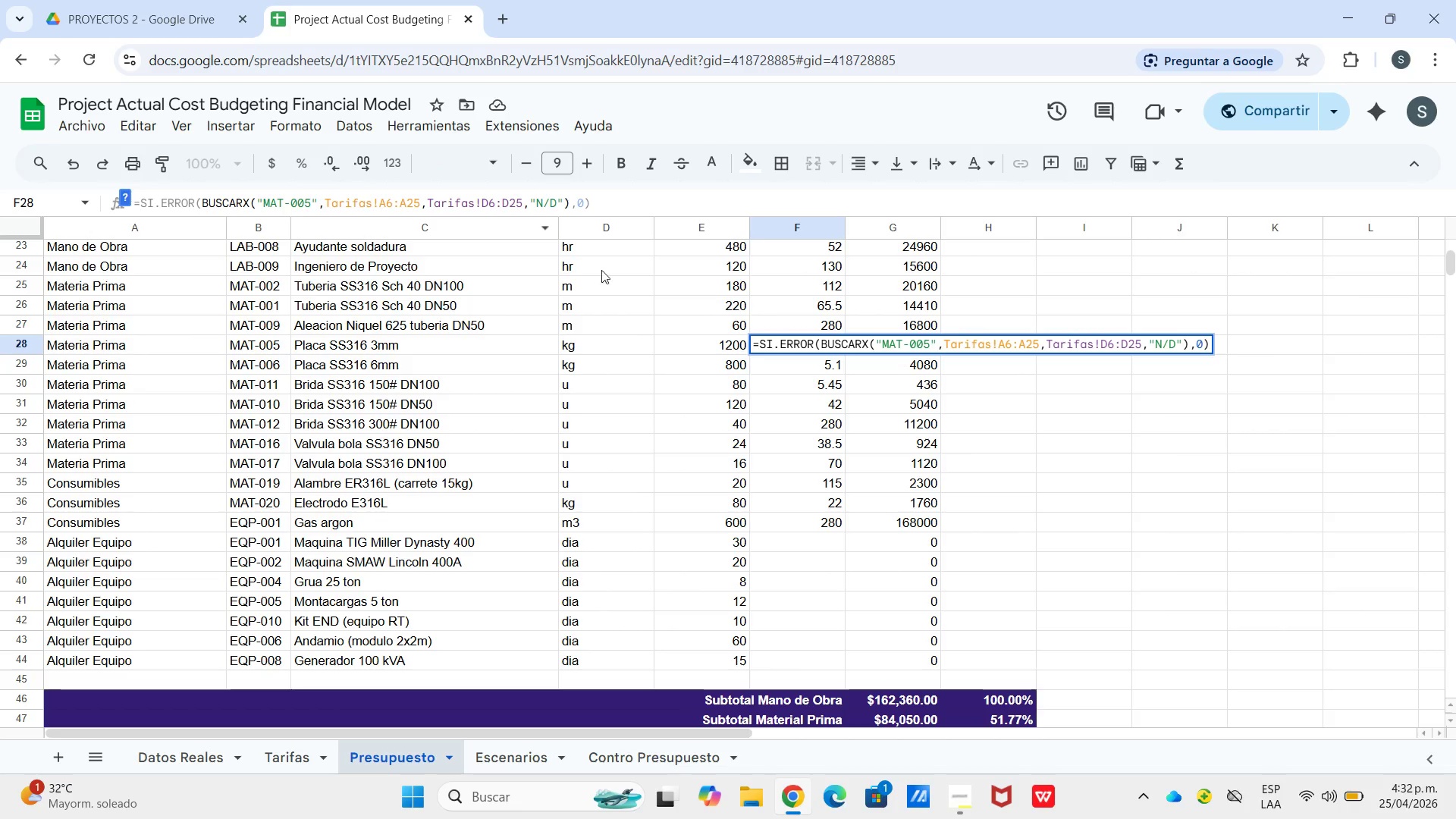 
double_click([818, 372])
 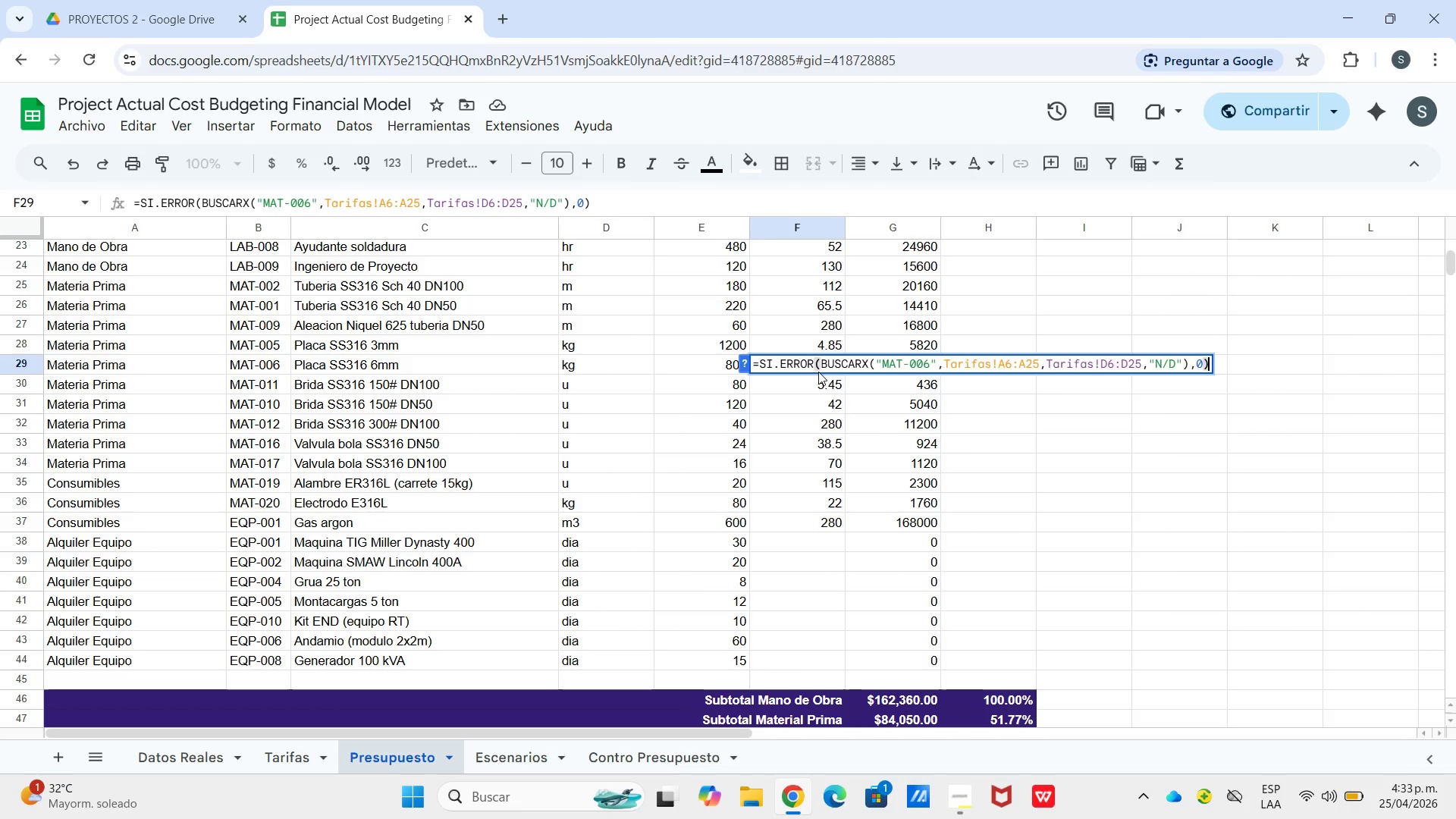 
double_click([824, 382])
 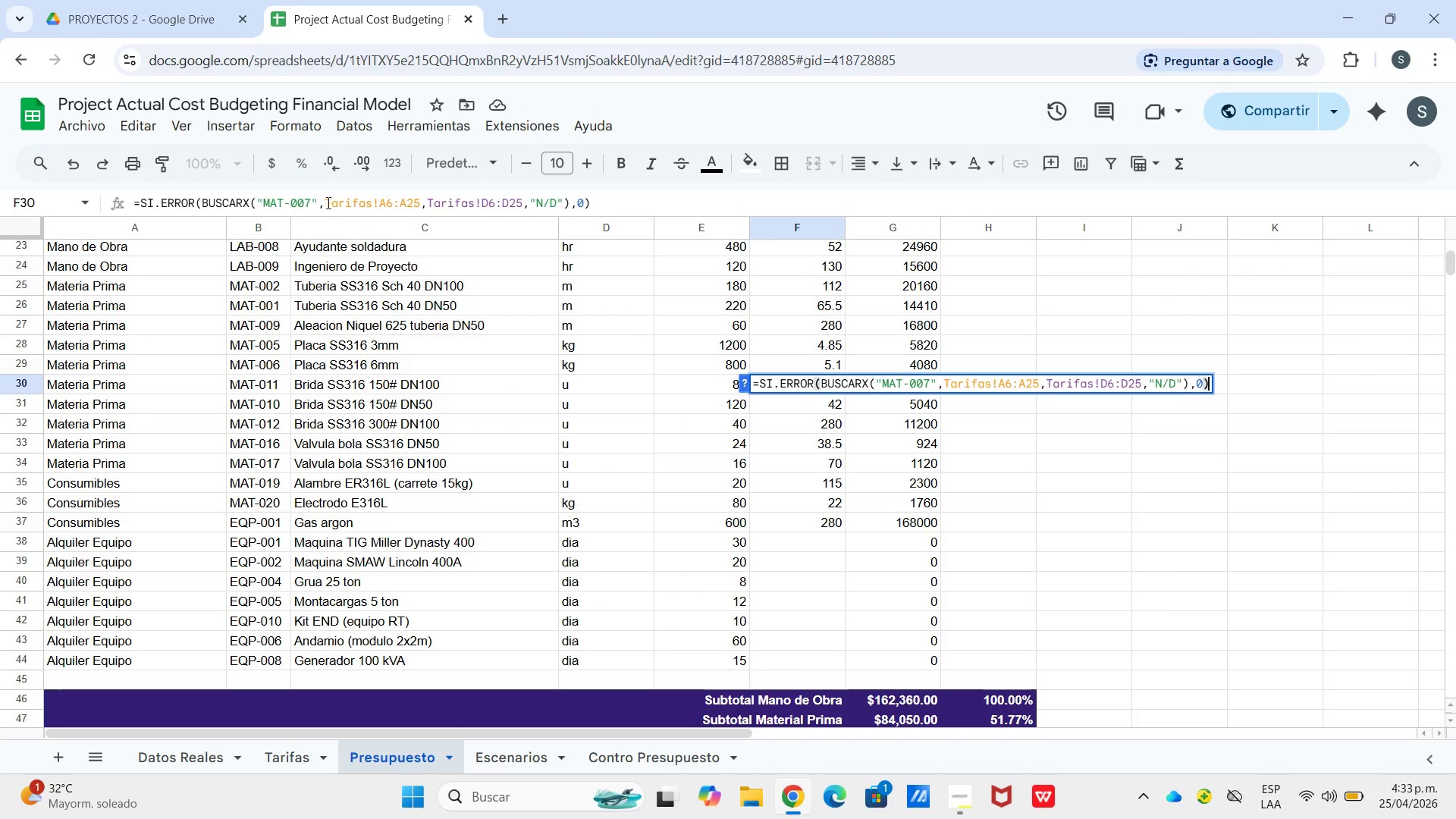 
left_click_drag(start_coordinate=[297, 204], to_coordinate=[313, 205])
 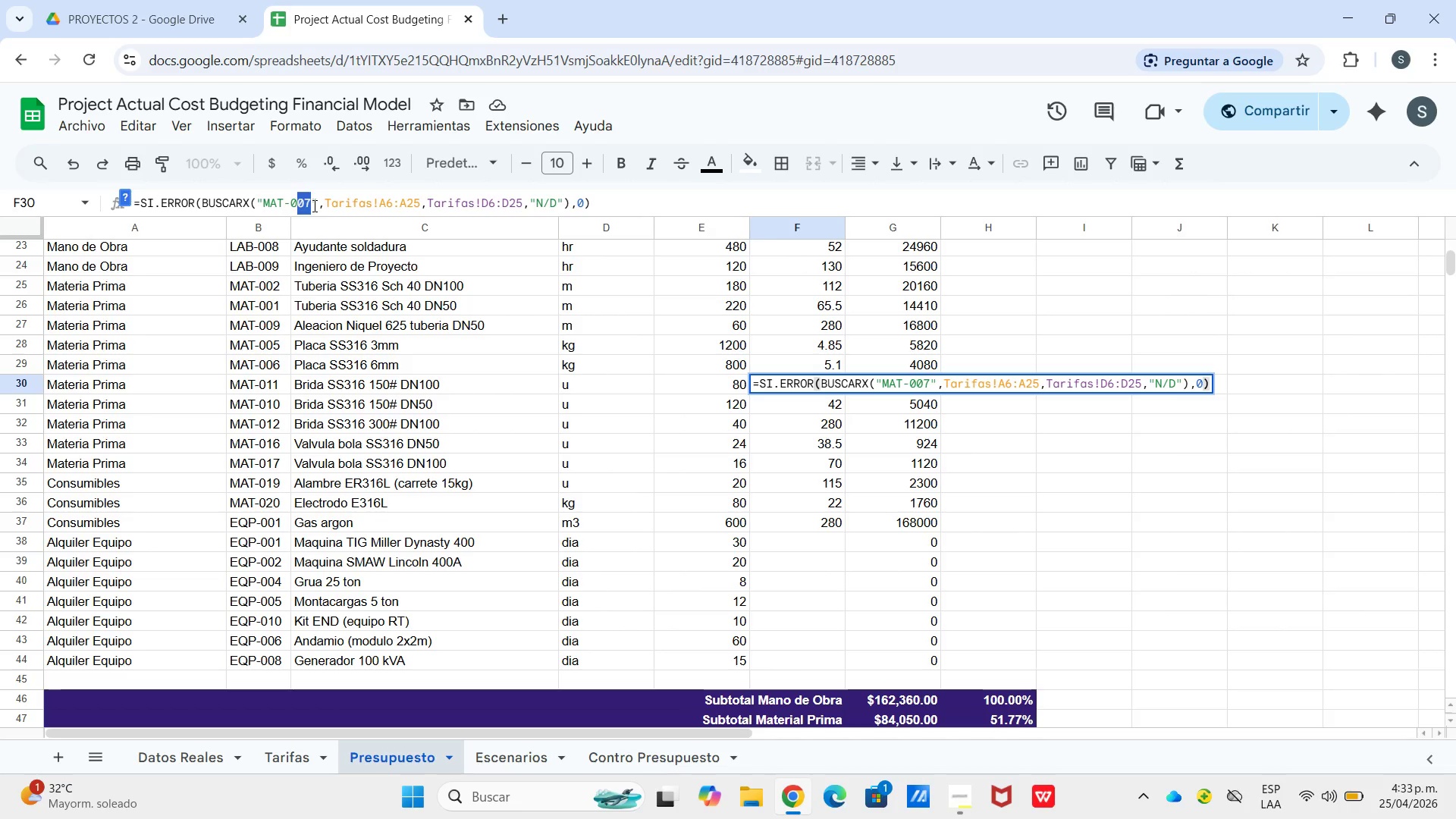 
type(11)
 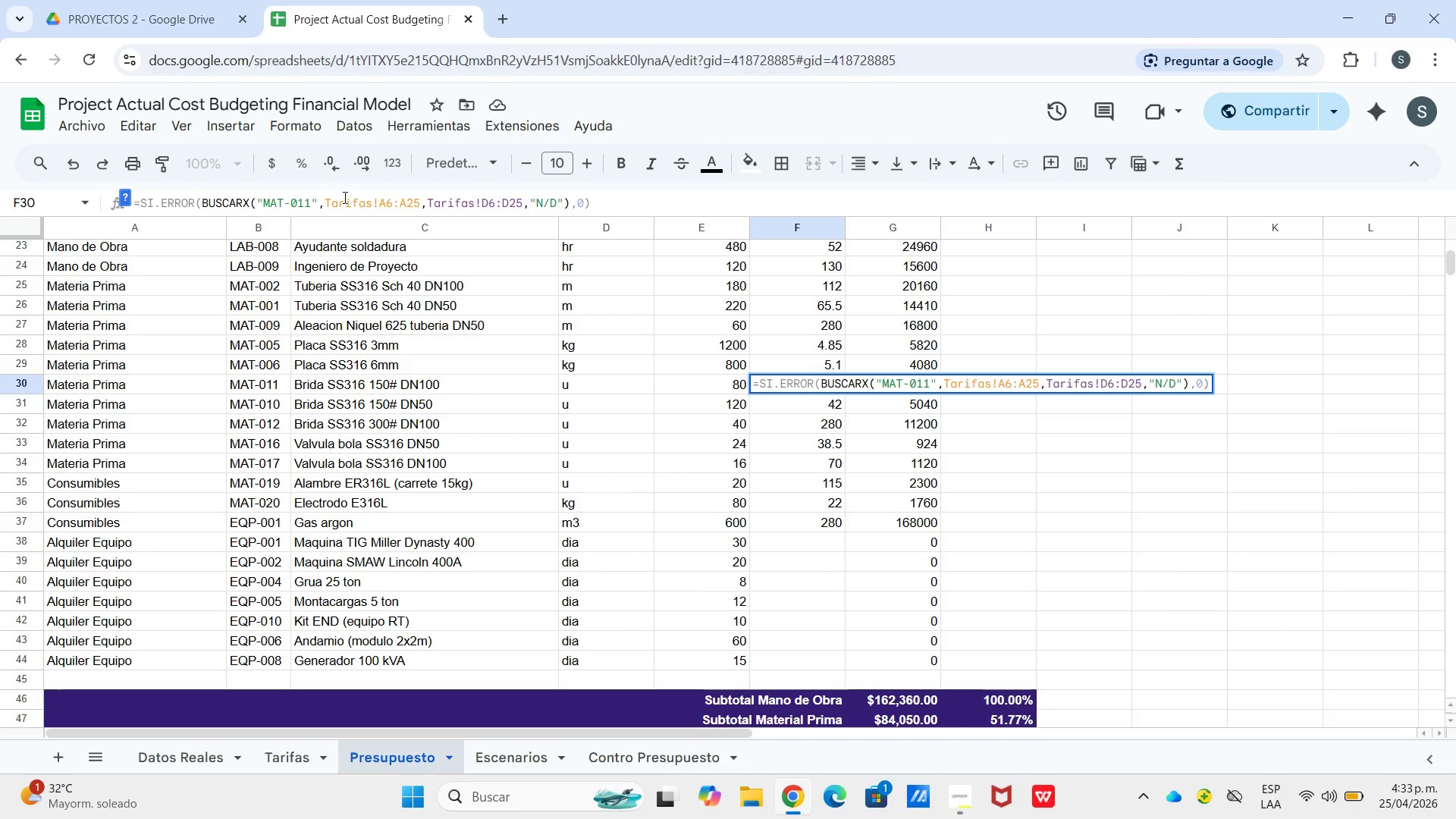 
key(Enter)
 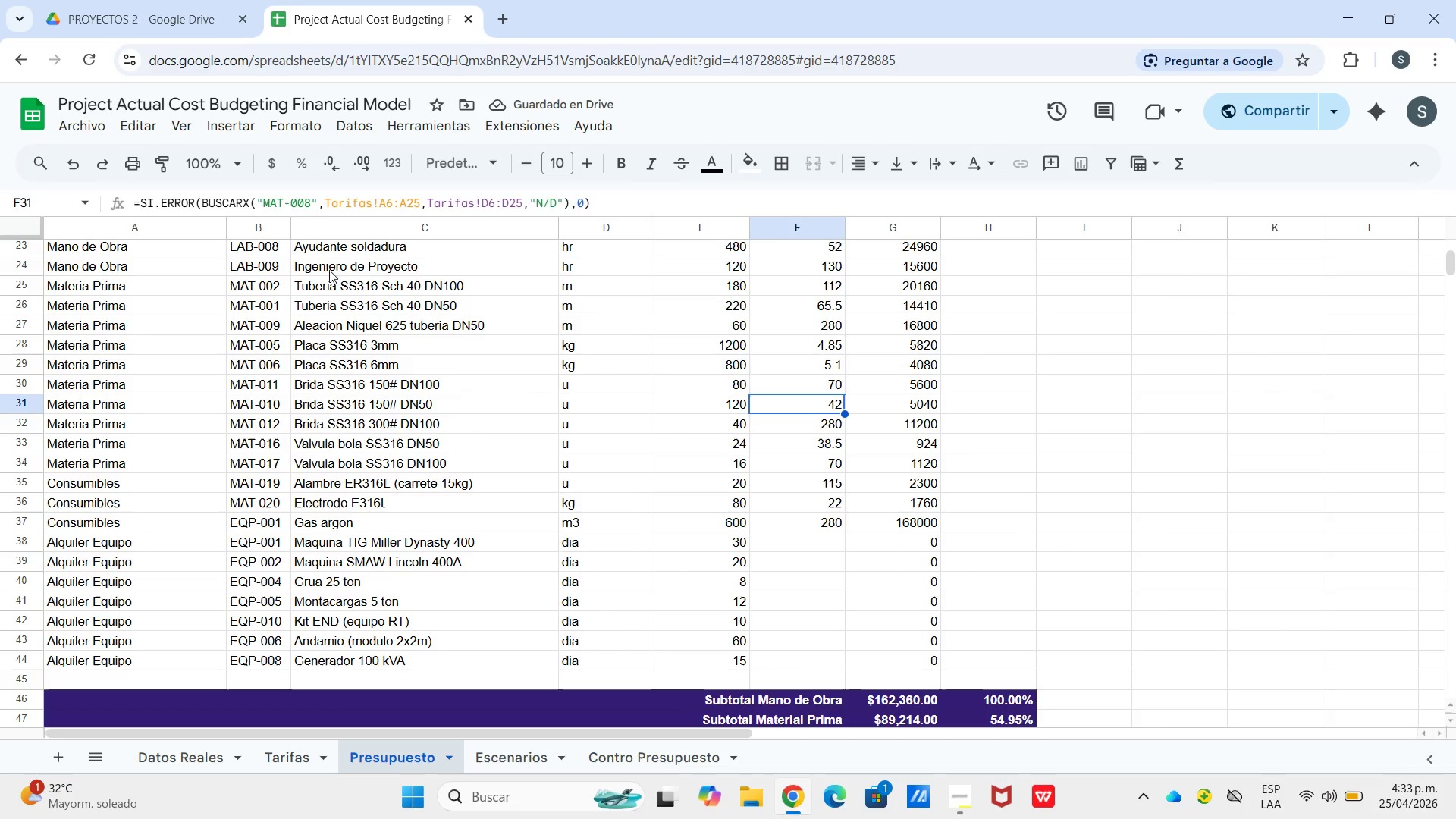 
wait(5.09)
 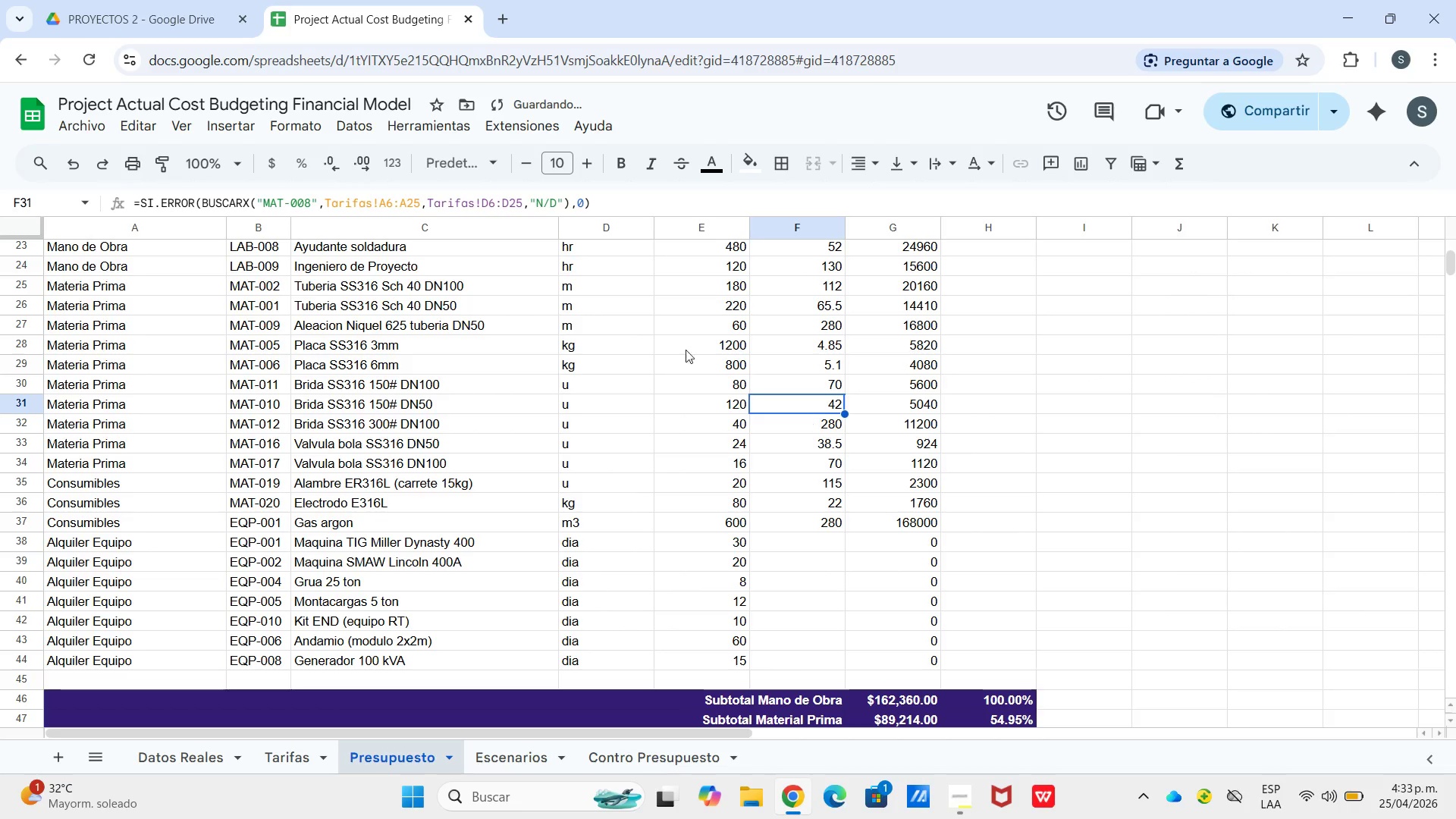 
left_click_drag(start_coordinate=[306, 200], to_coordinate=[312, 200])
 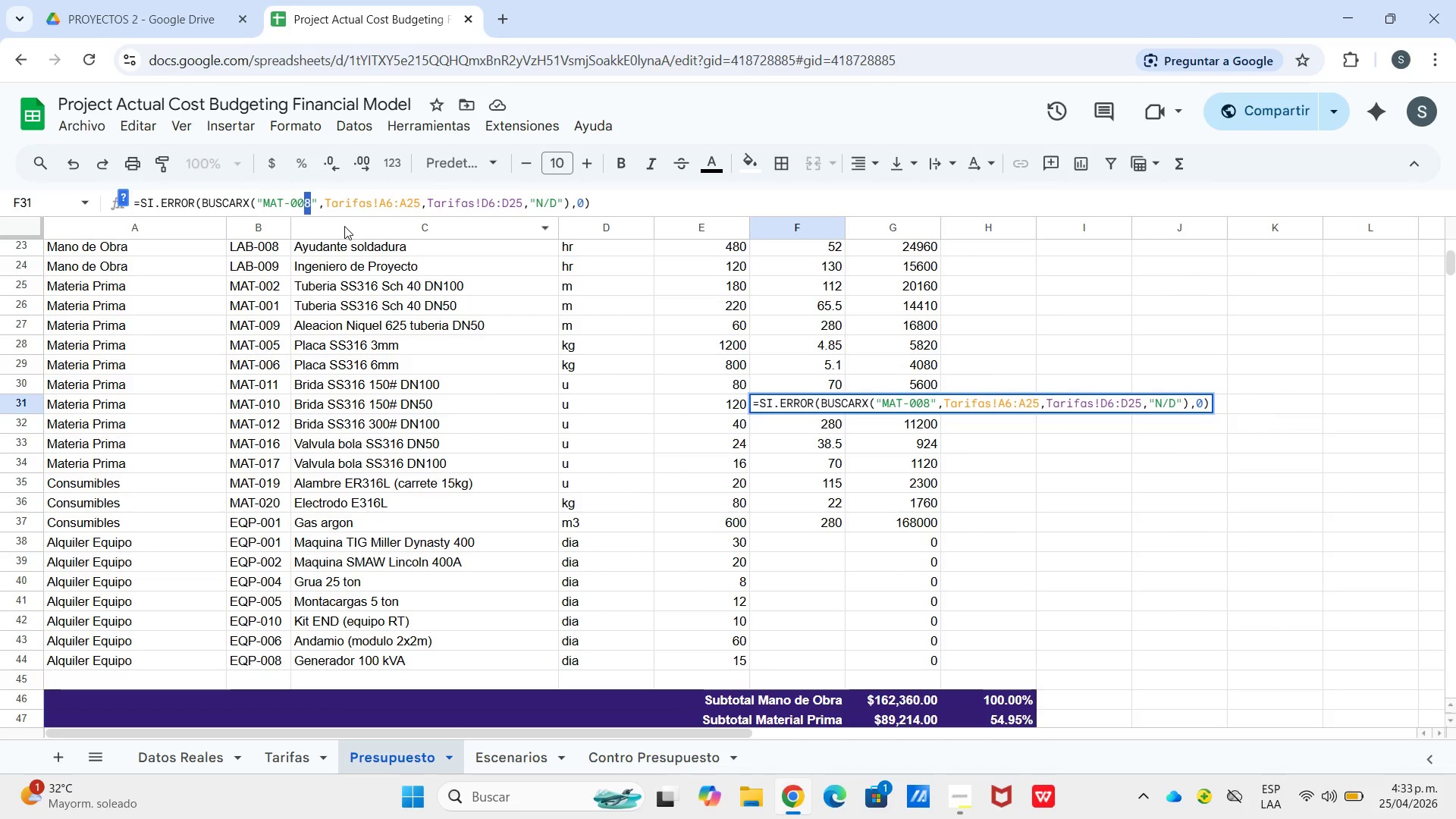 
key(Backspace)
 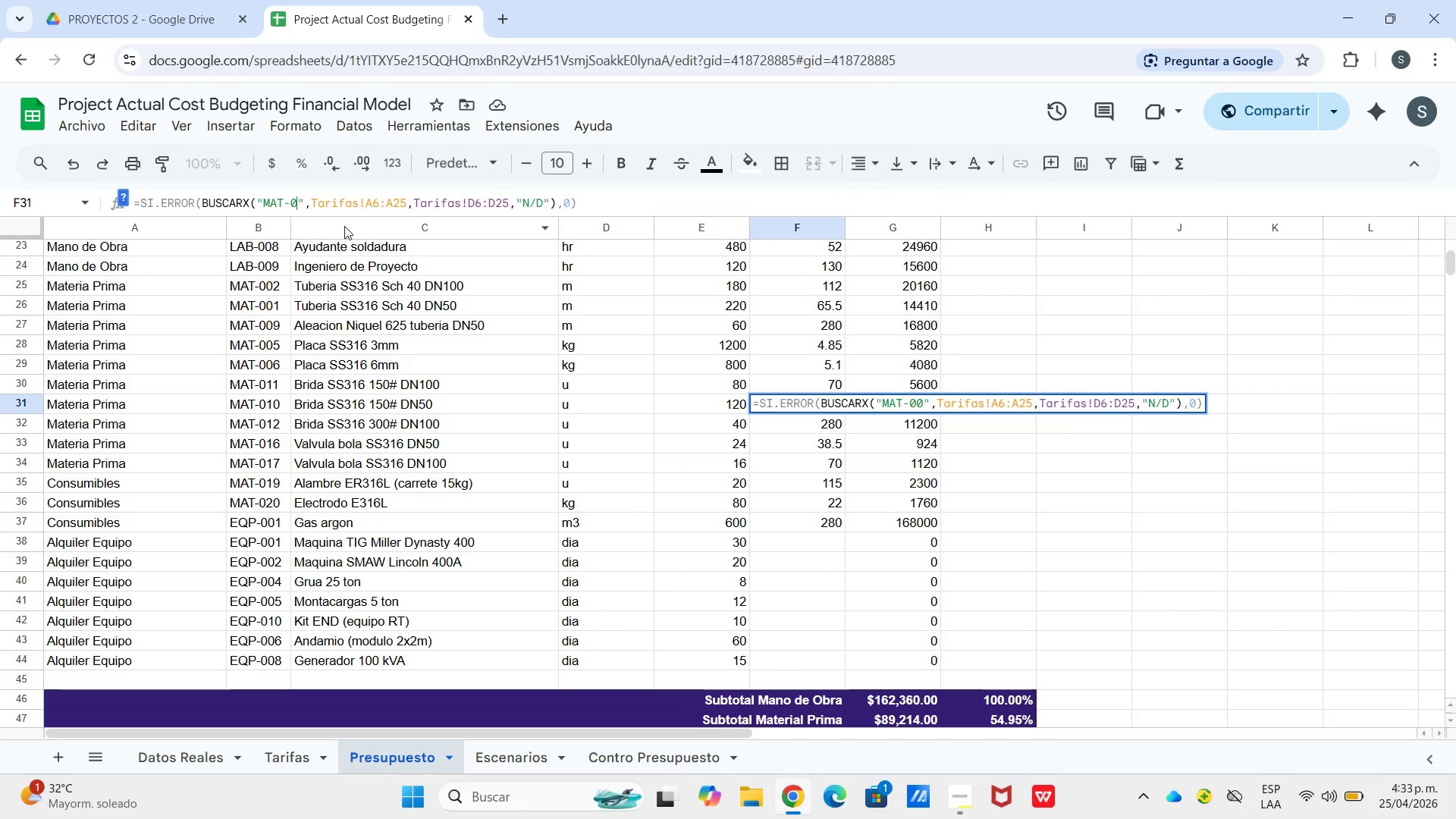 
key(Backspace)
 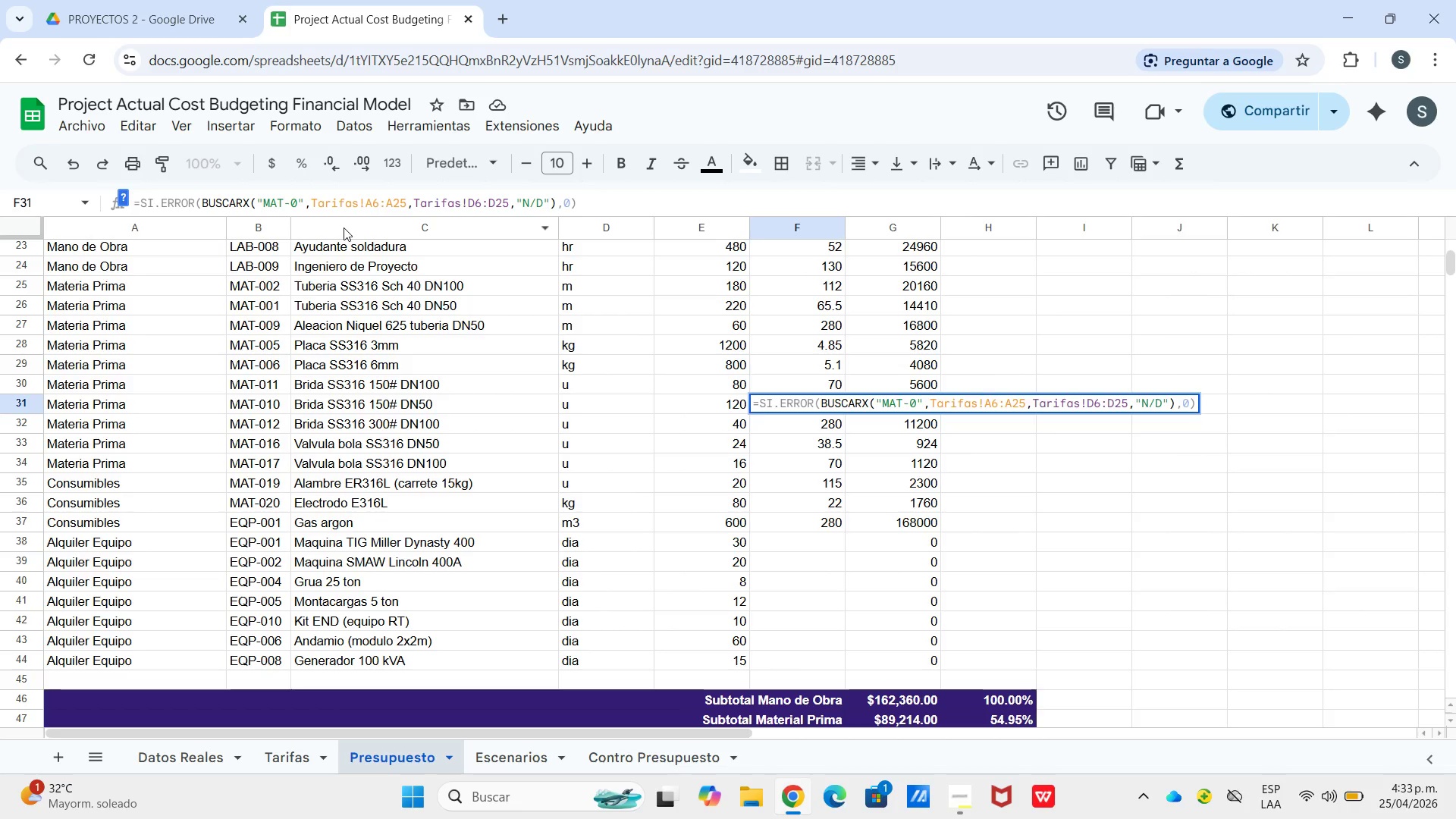 
key(Numpad1)
 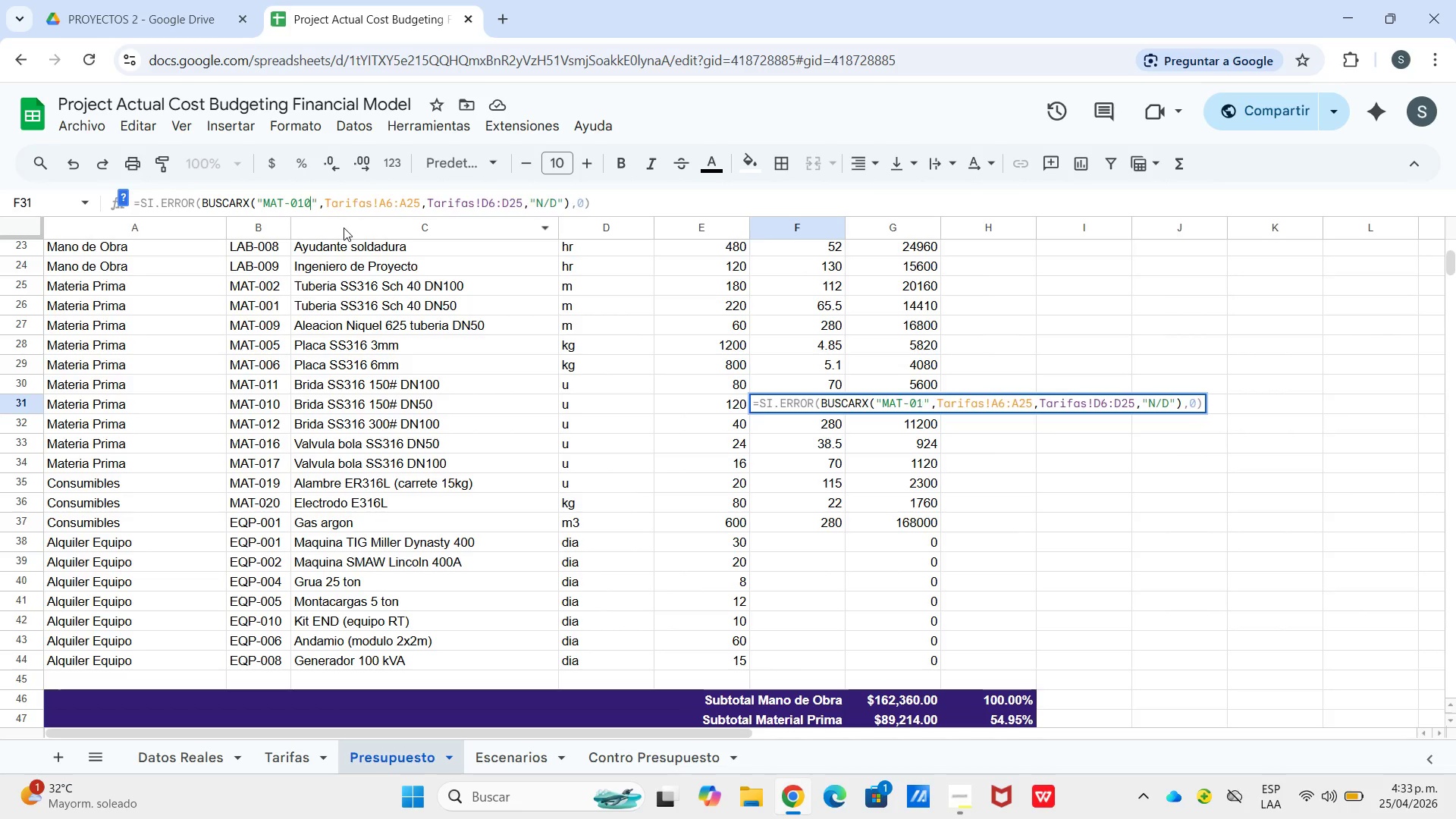 
key(Numpad0)
 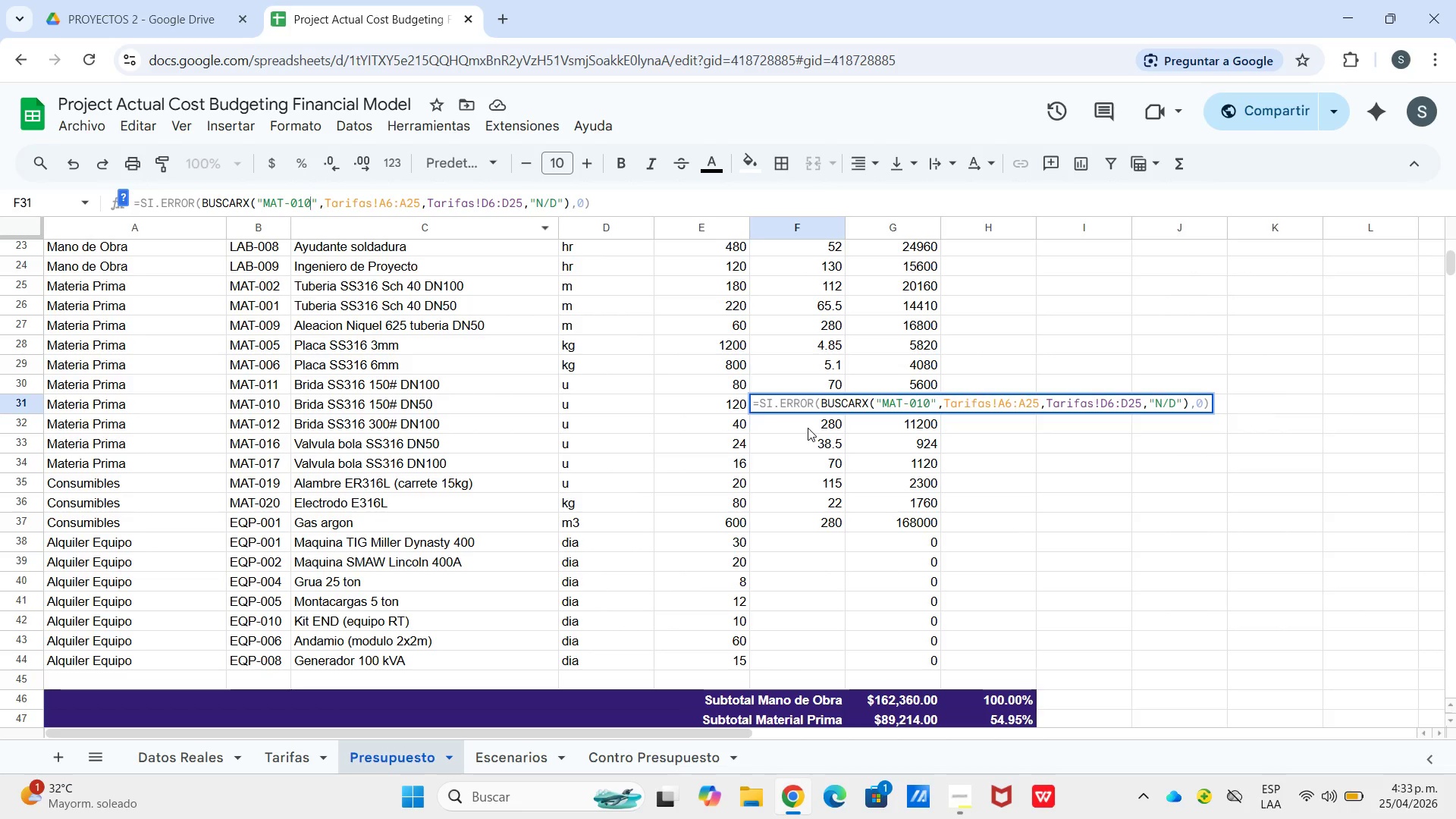 
double_click([808, 428])
 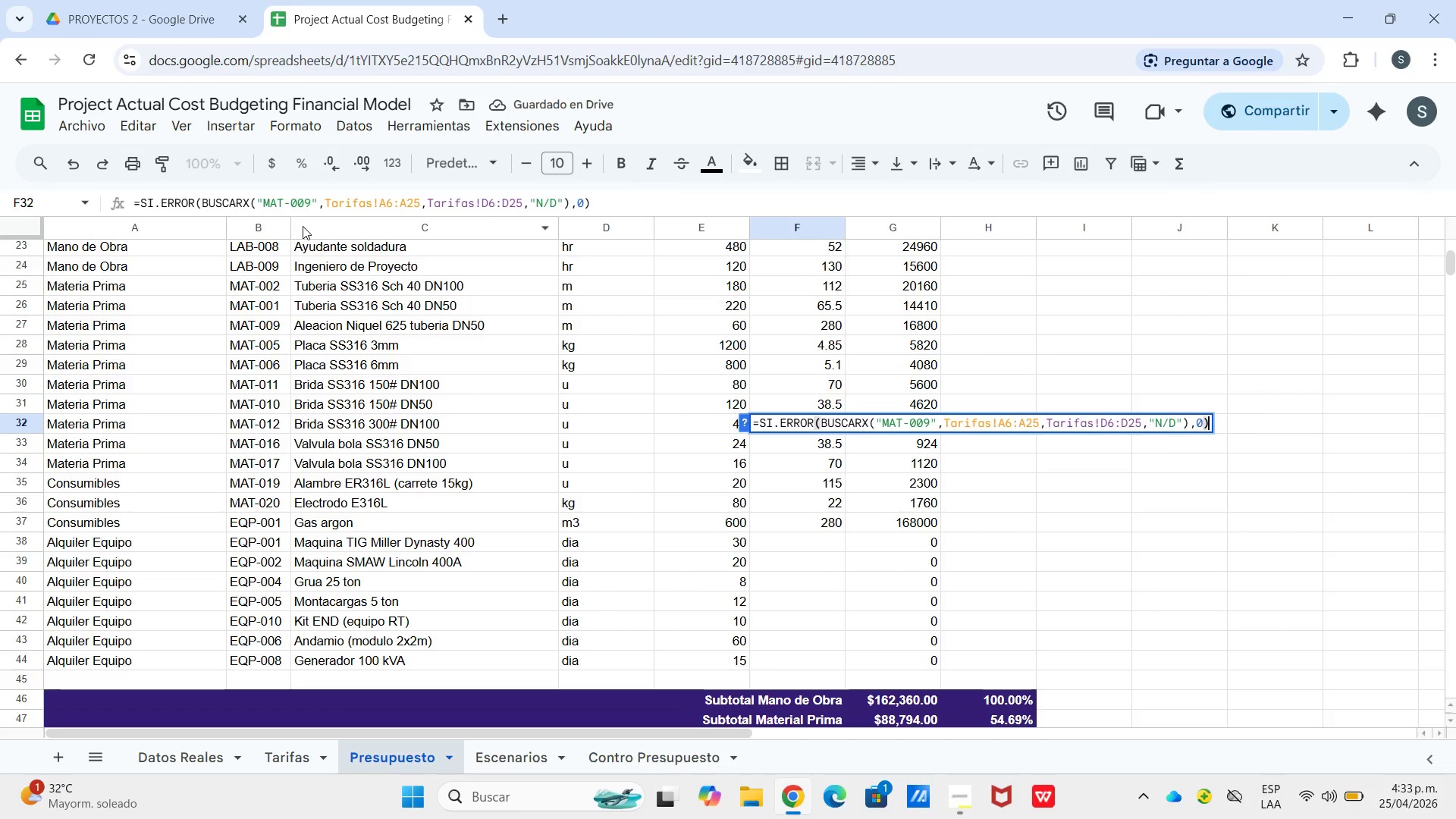 
wait(5.95)
 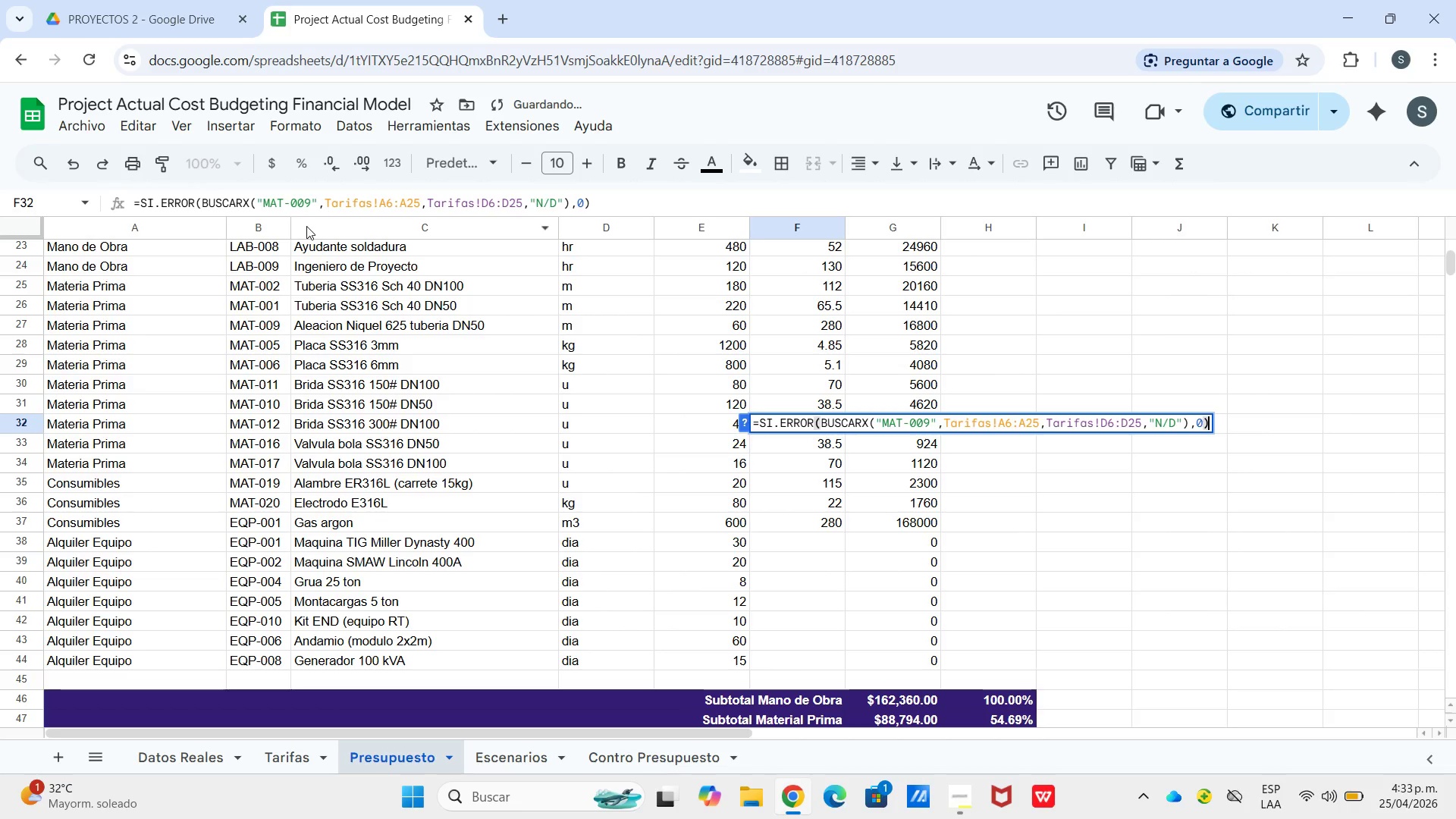 
left_click_drag(start_coordinate=[297, 203], to_coordinate=[313, 206])
 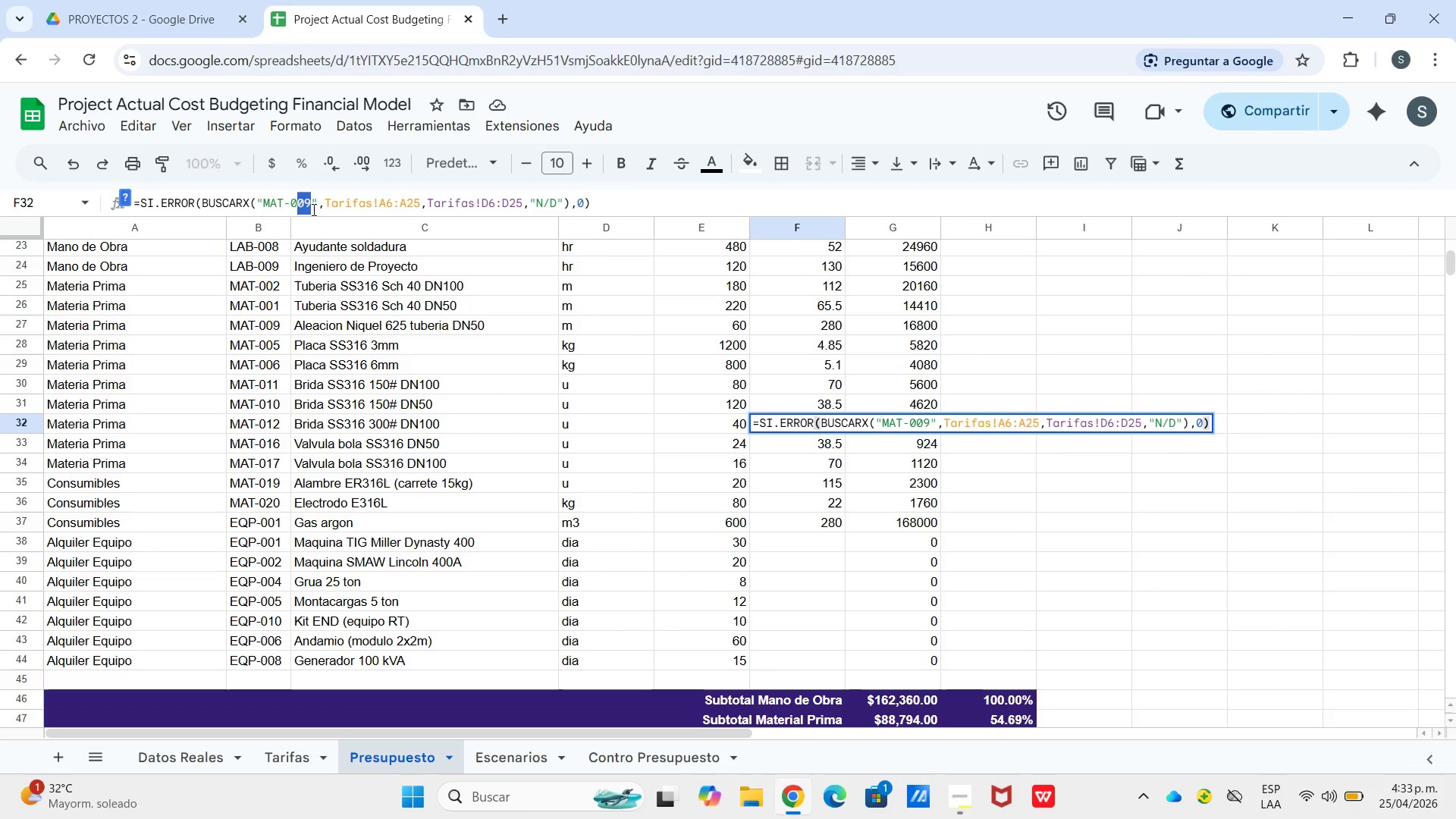 
type(12)
 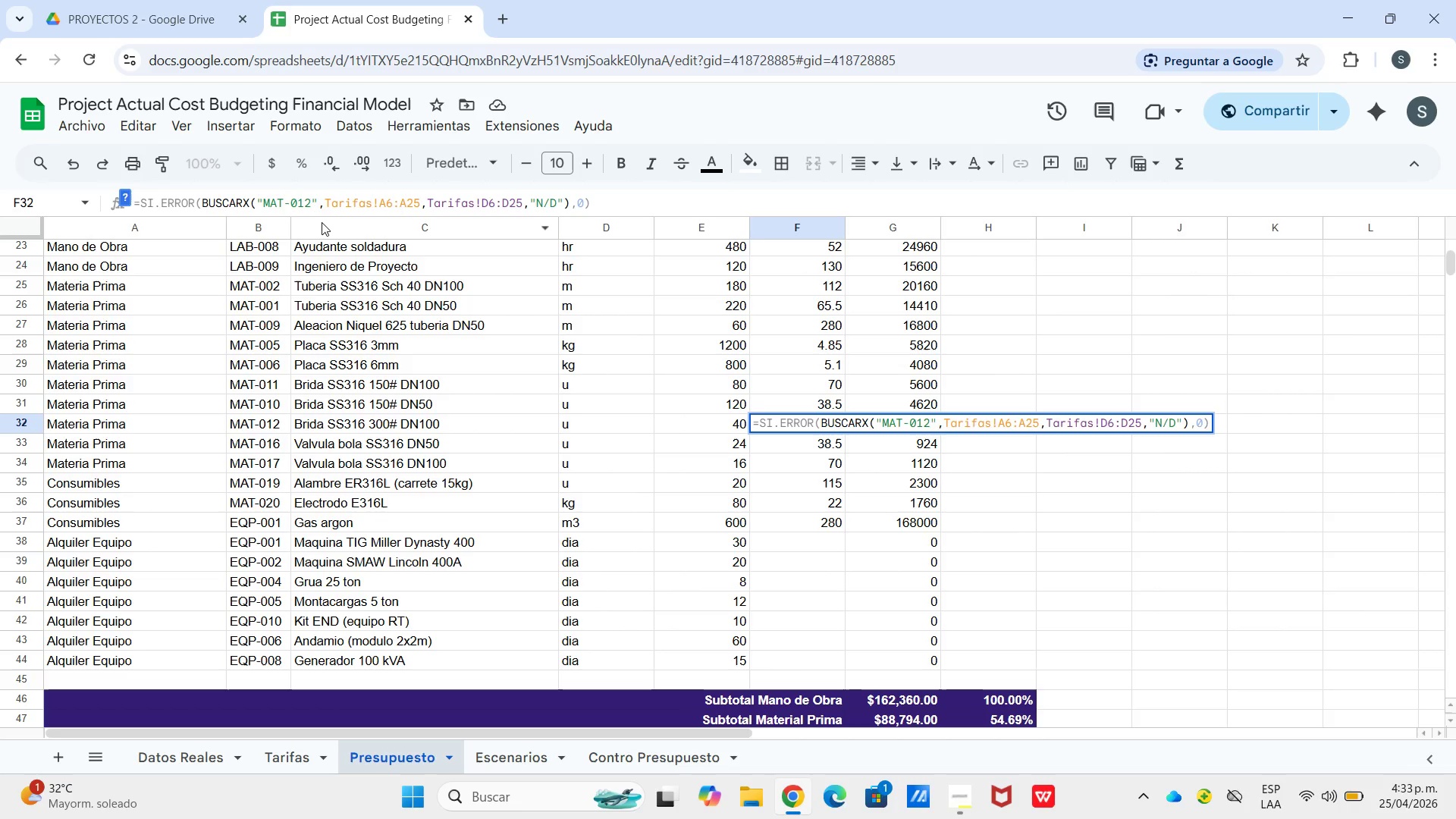 
key(Enter)
 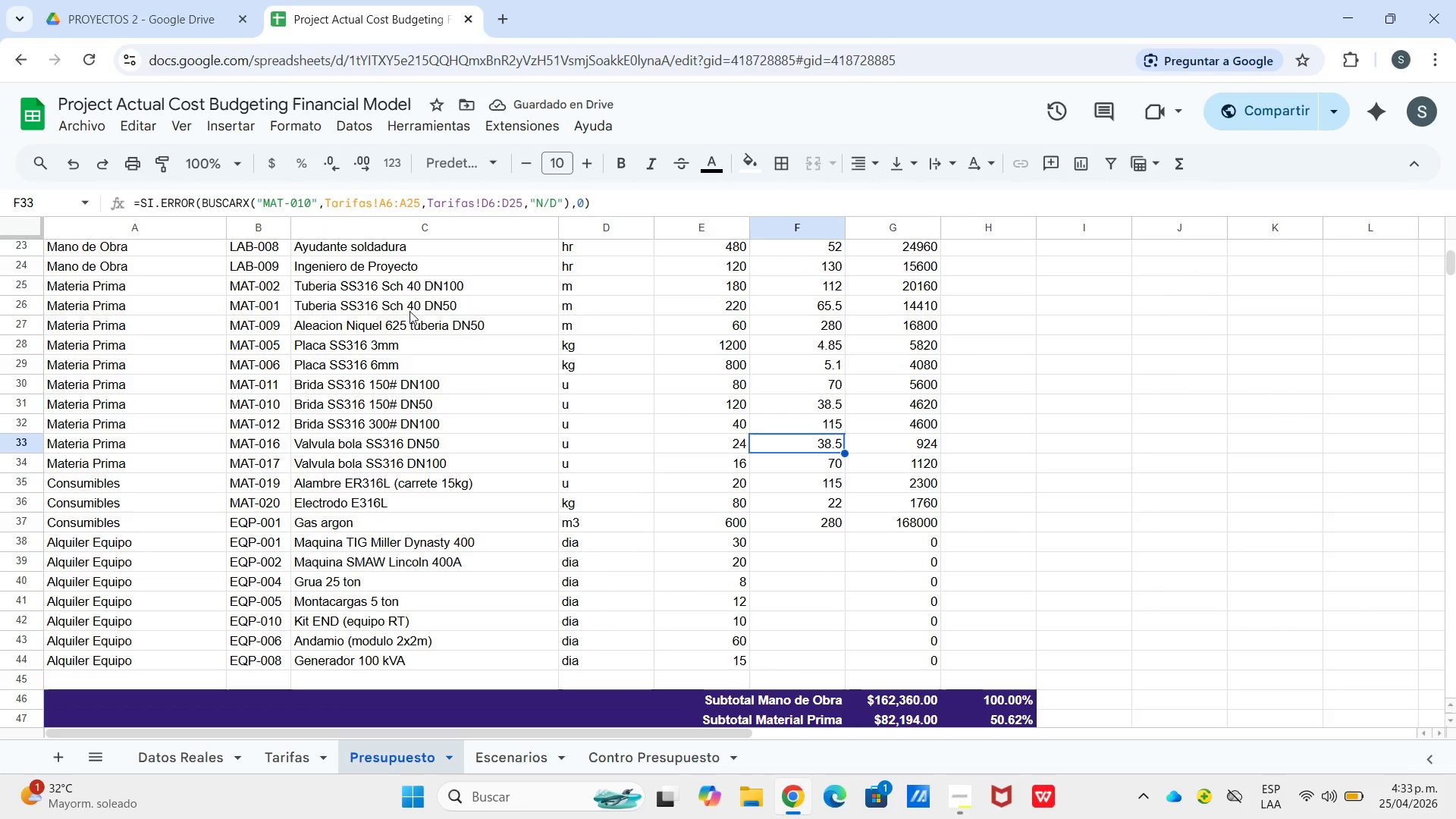 
wait(5.33)
 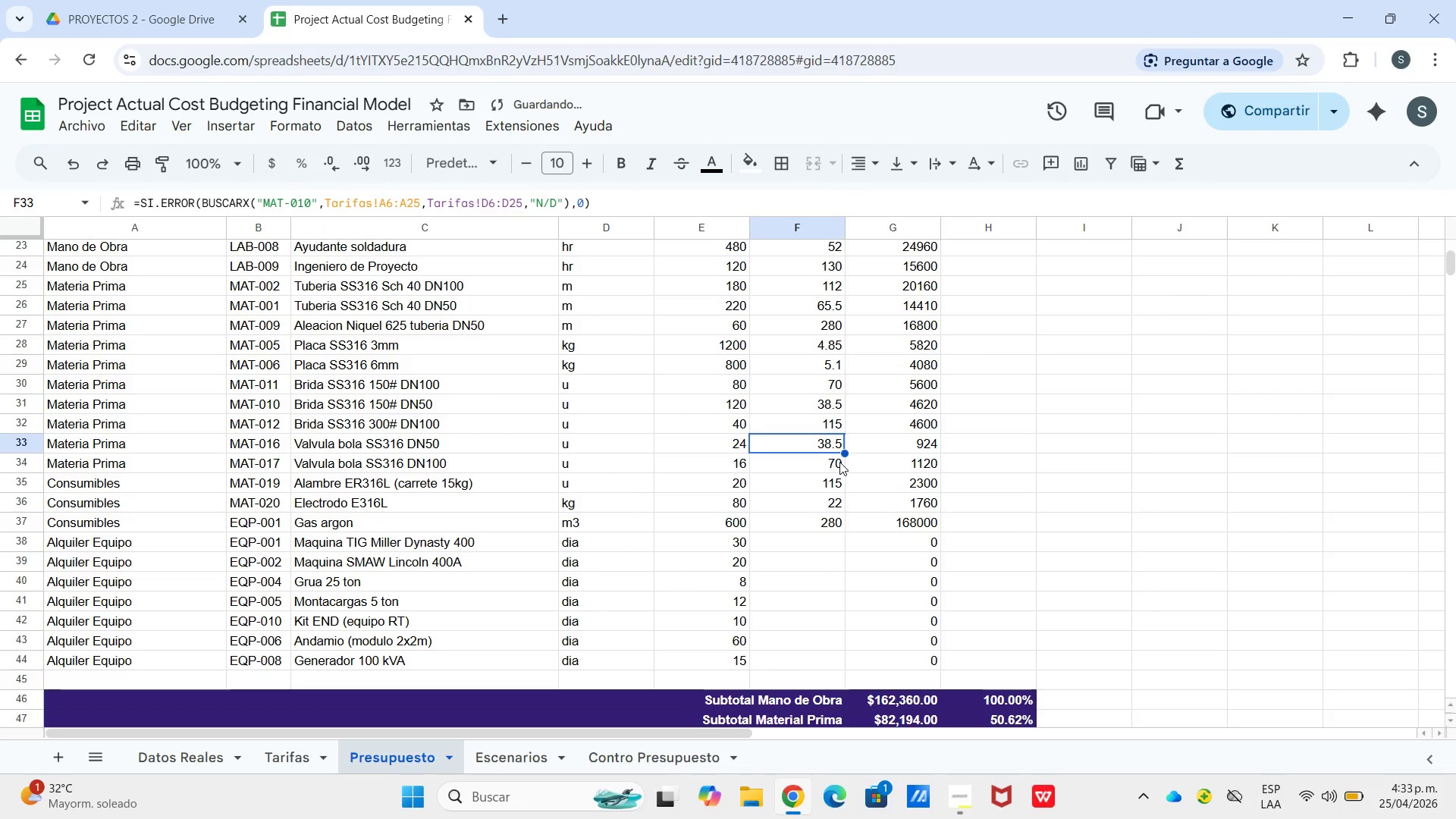 
left_click_drag(start_coordinate=[310, 206], to_coordinate=[302, 206])
 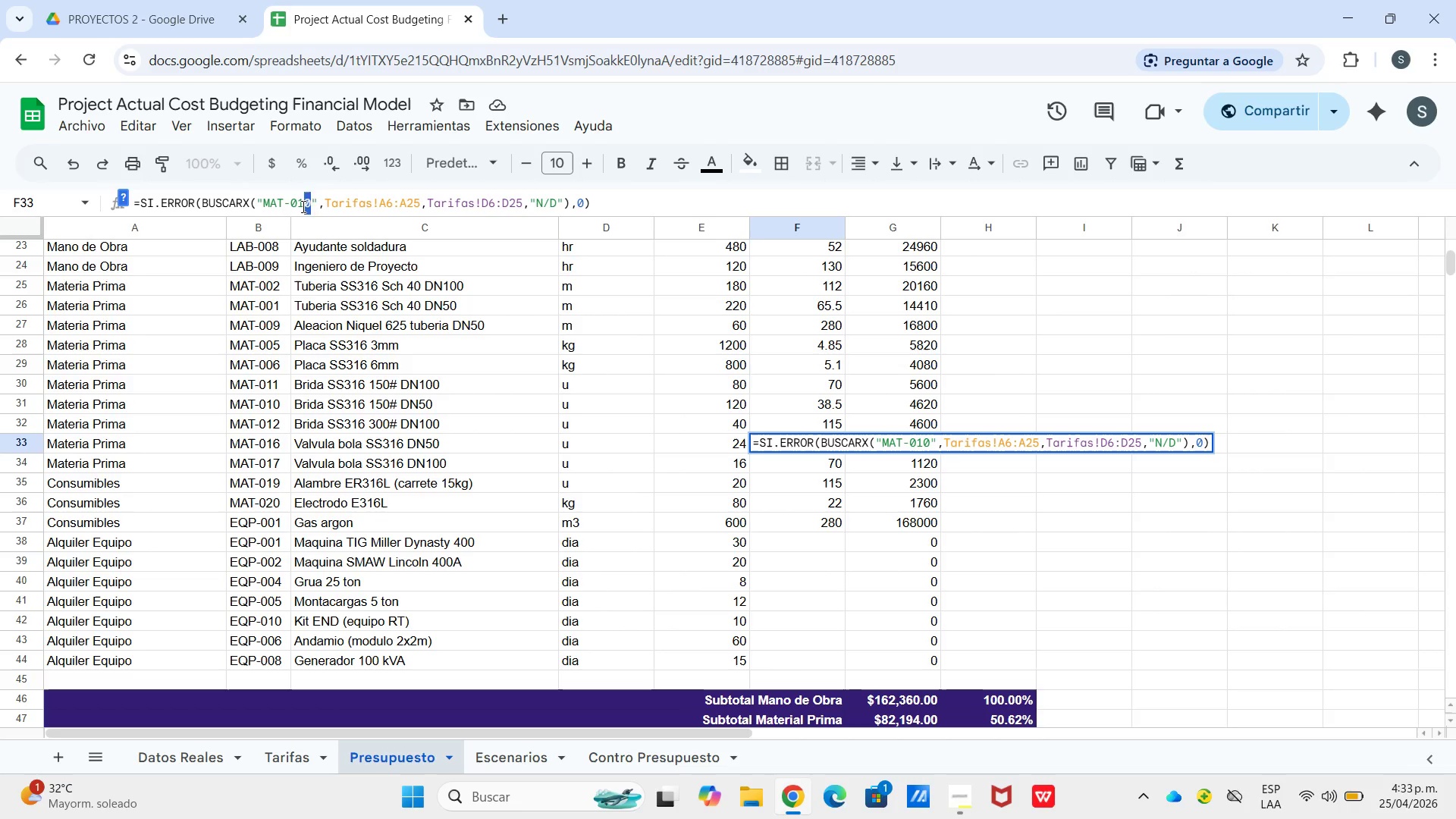 
key(6)
 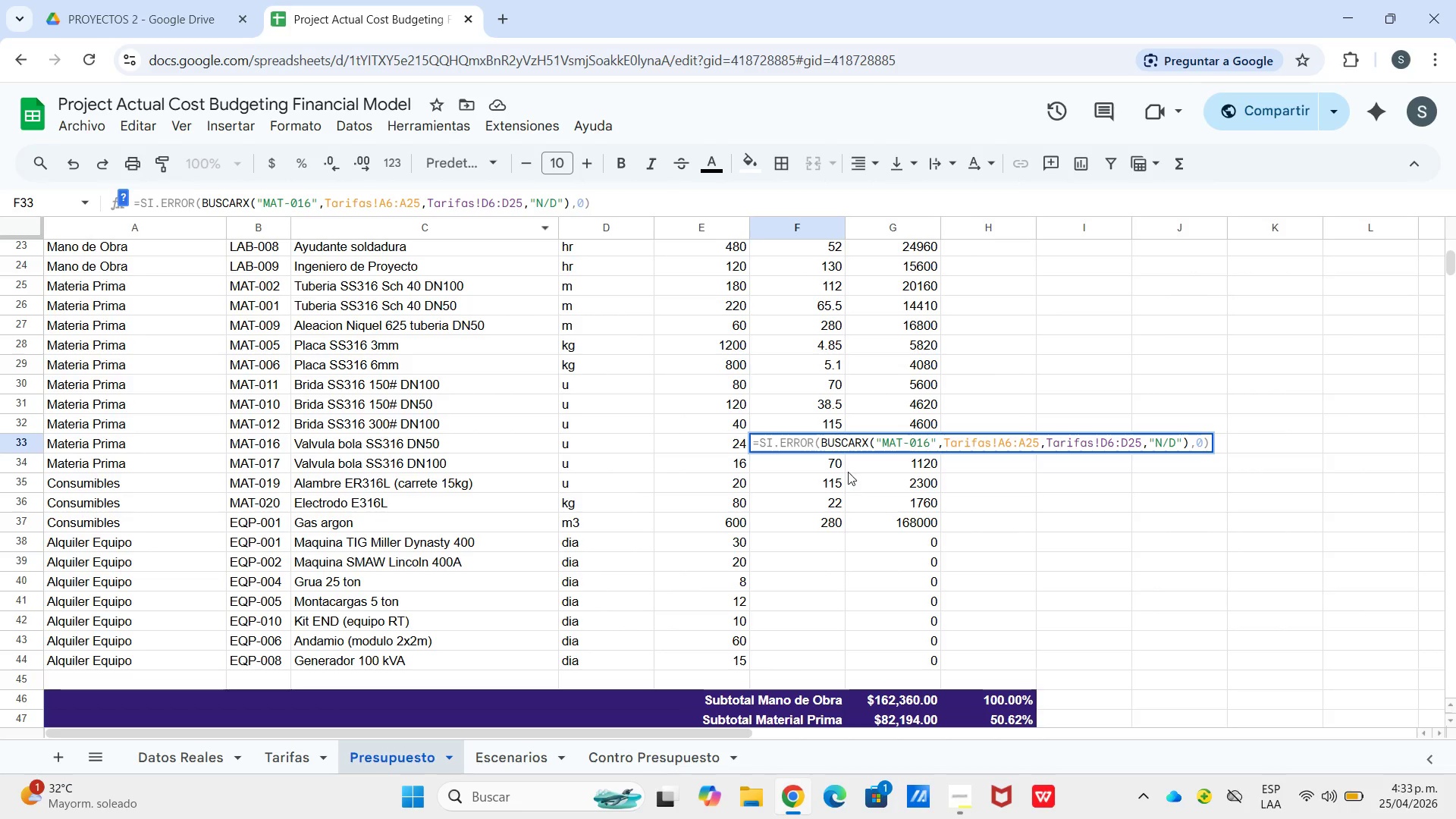 
left_click([826, 464])
 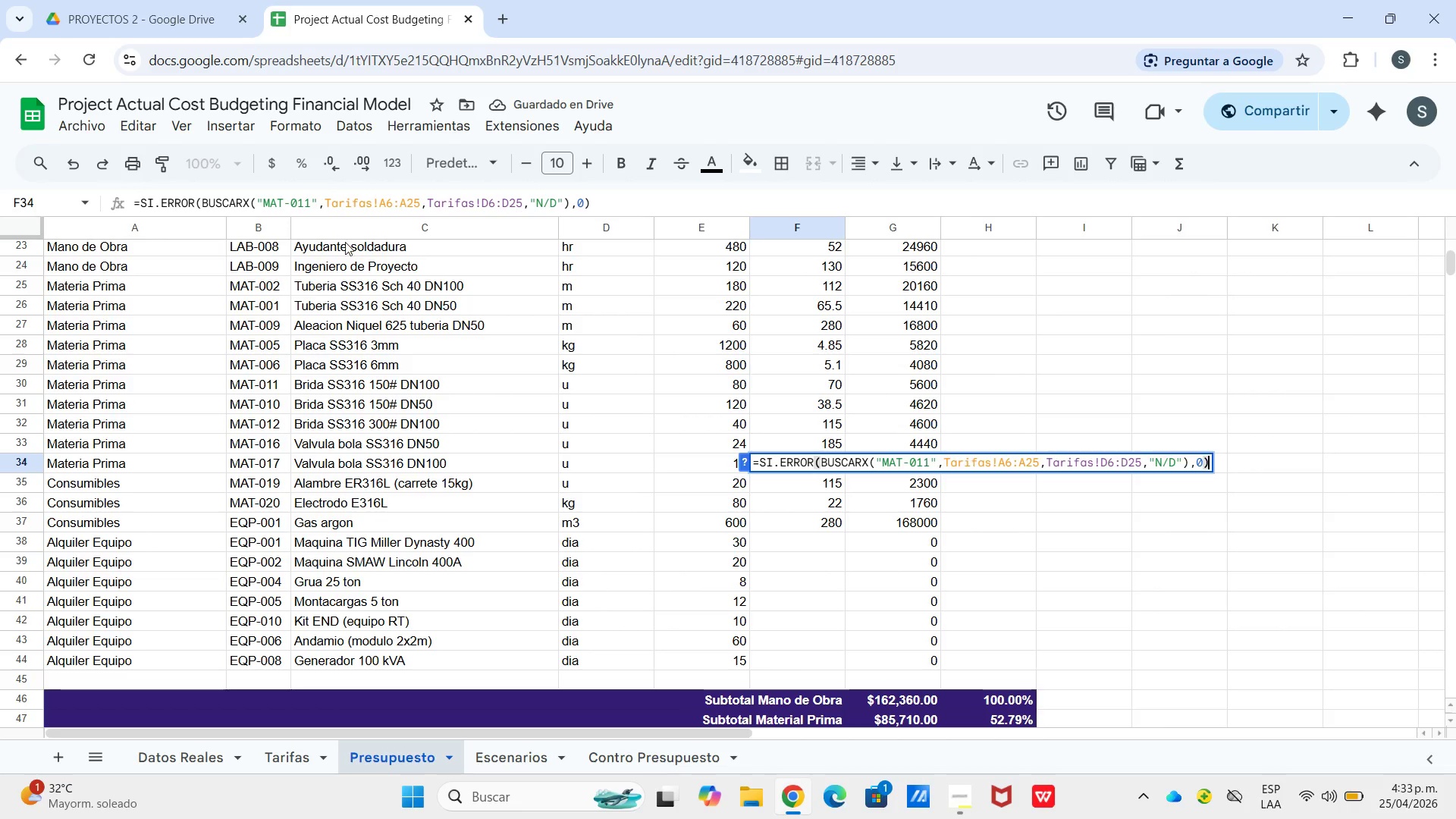 
left_click_drag(start_coordinate=[306, 202], to_coordinate=[311, 202])
 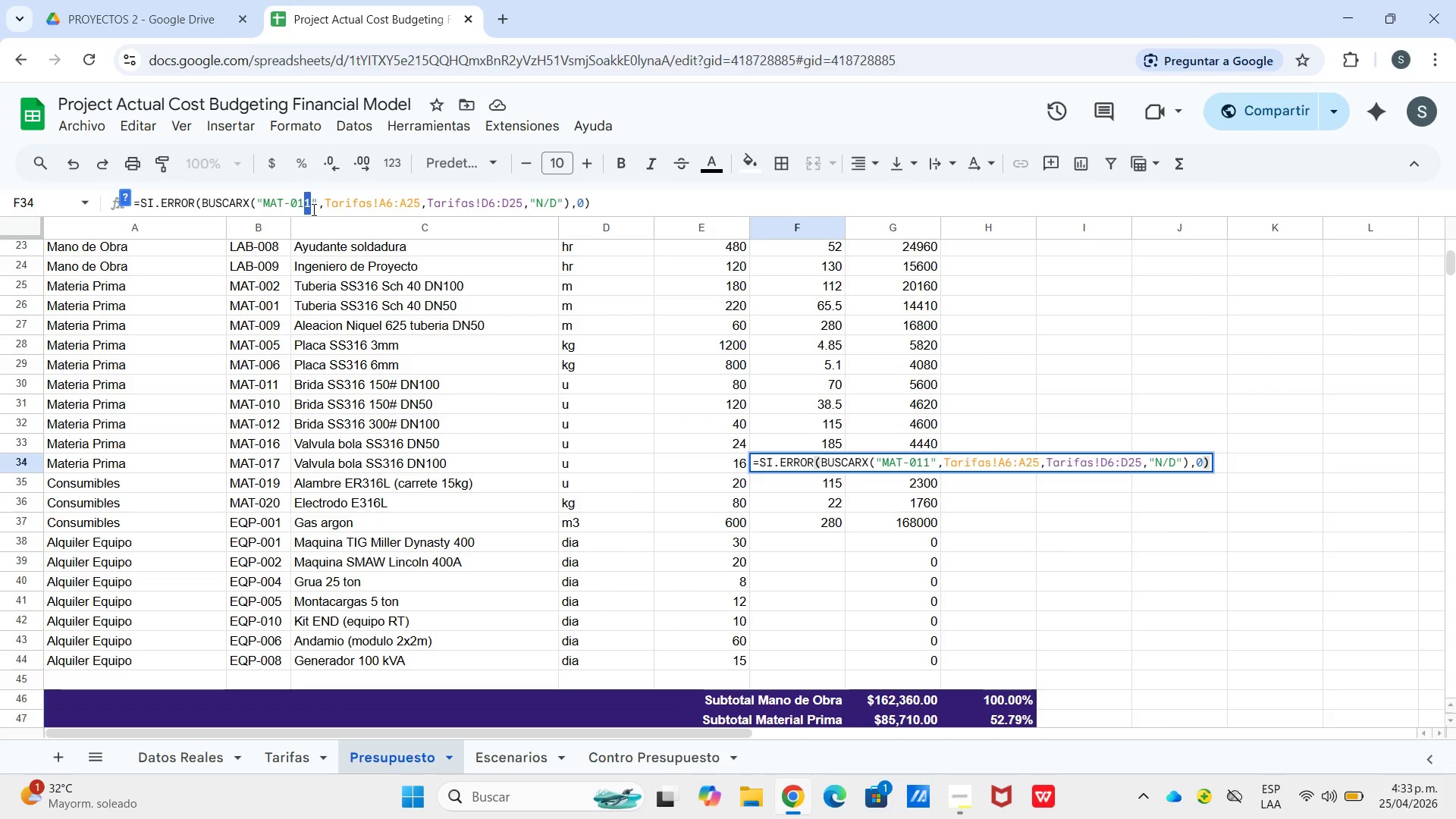 
key(7)
 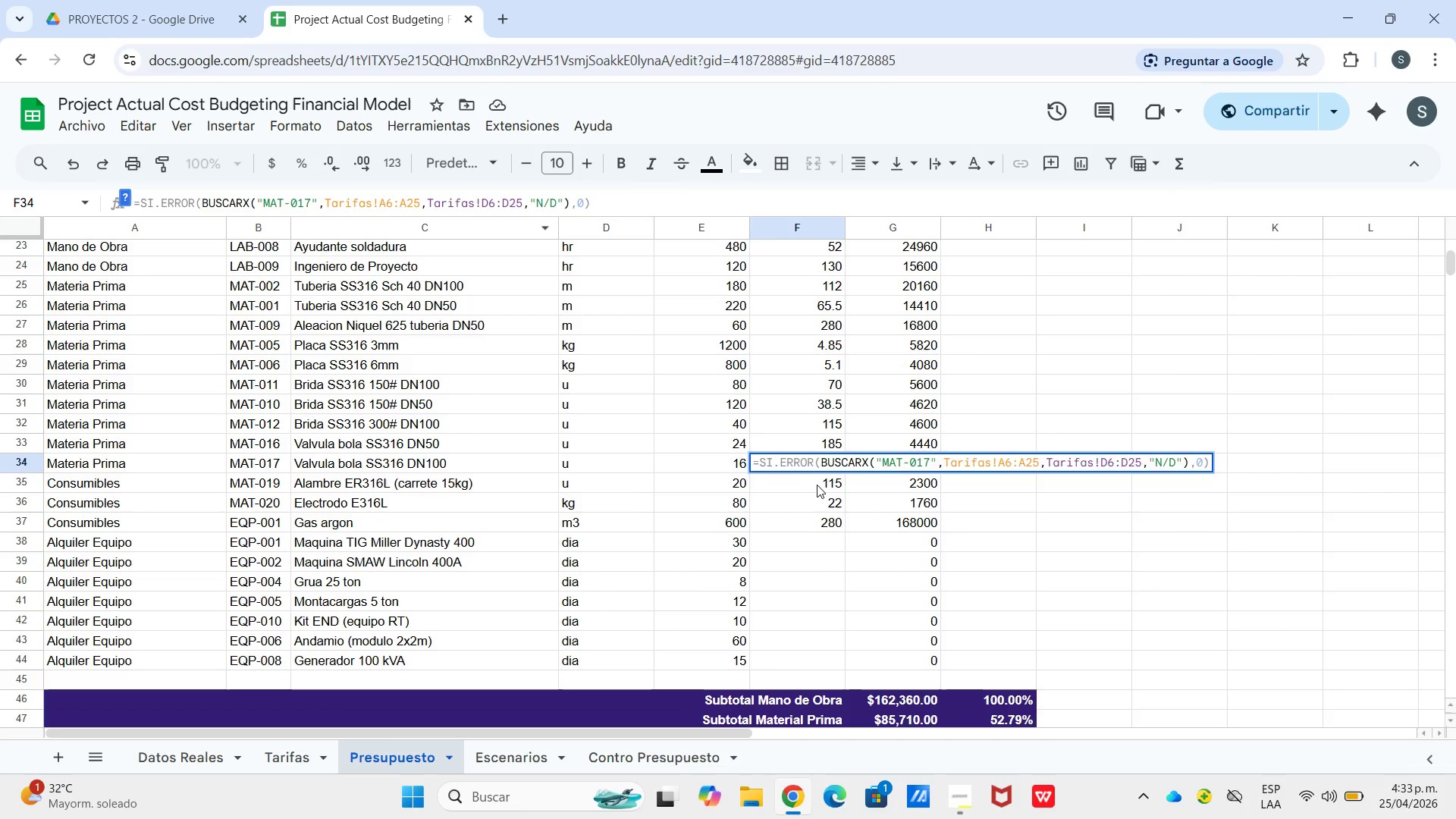 
left_click([817, 485])
 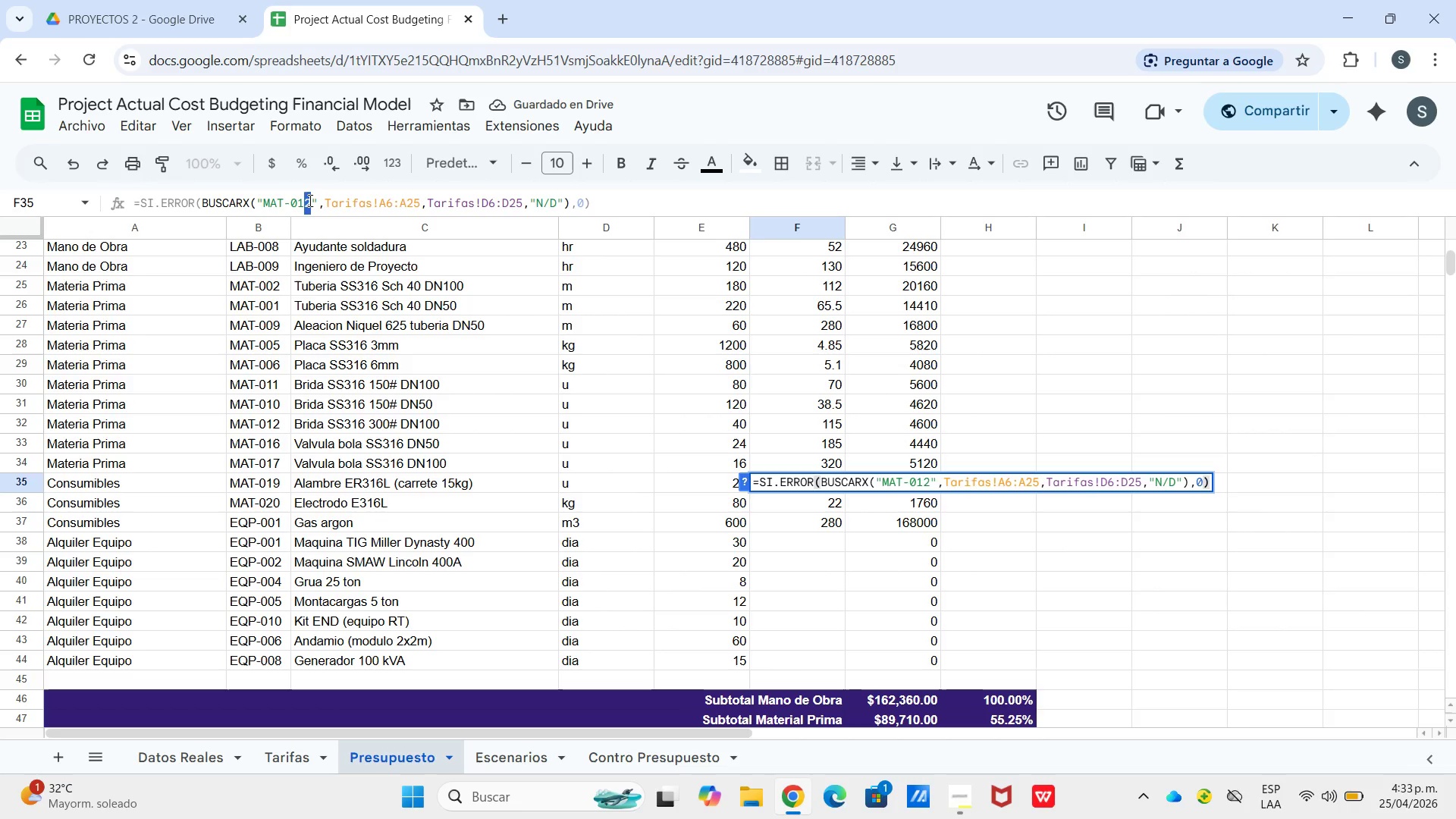 
wait(5.55)
 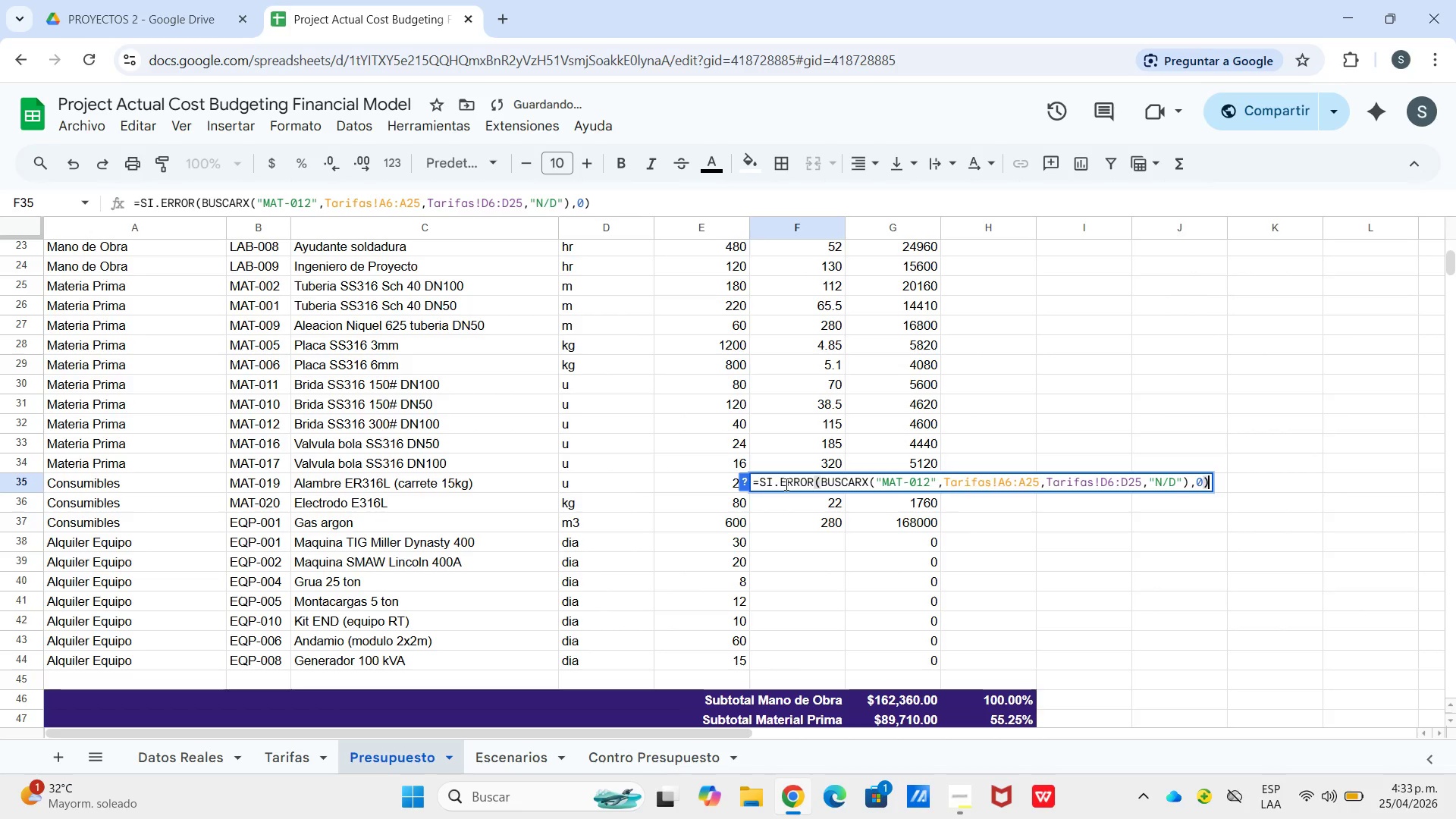 
key(9)
 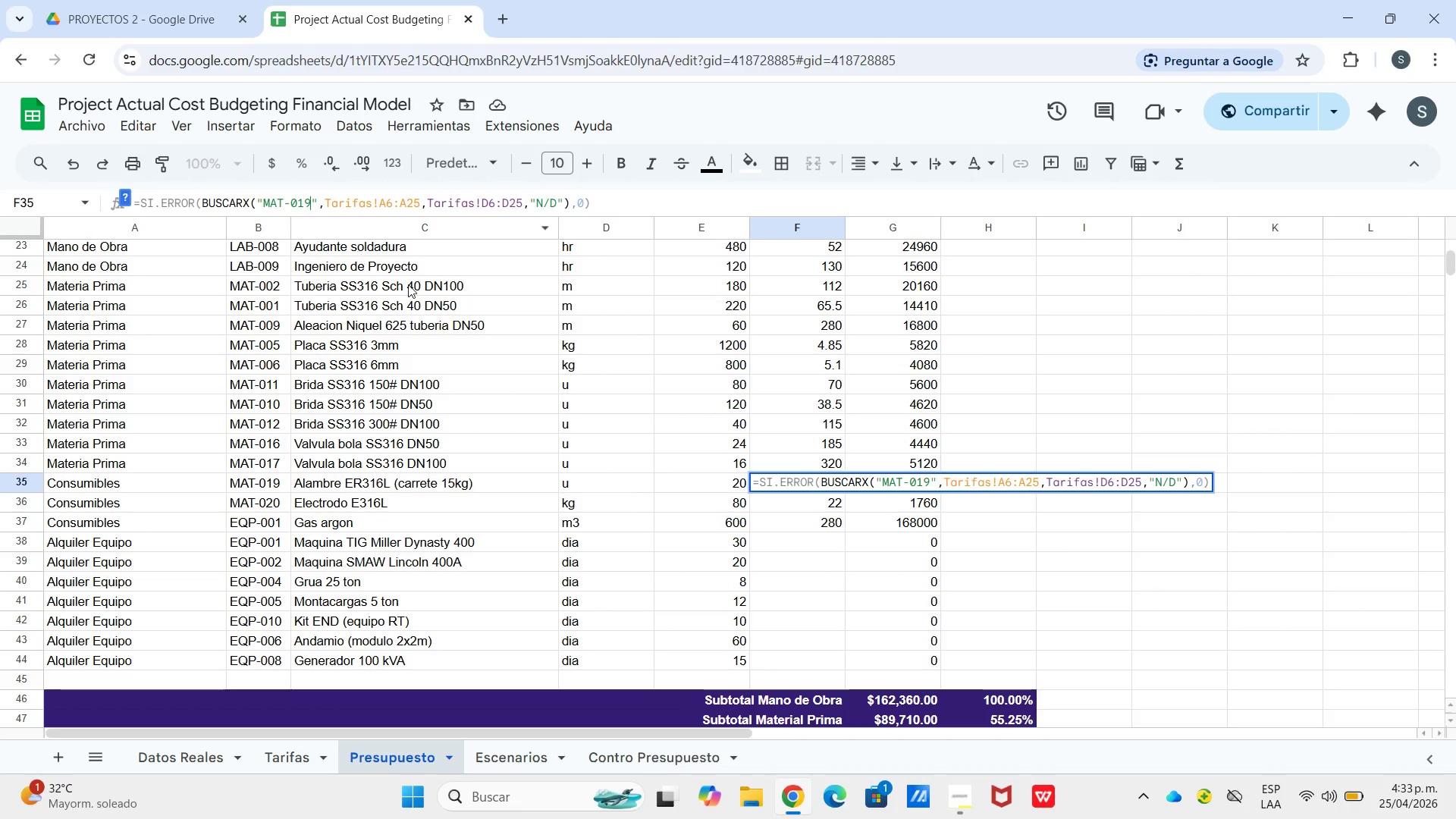 
key(Enter)
 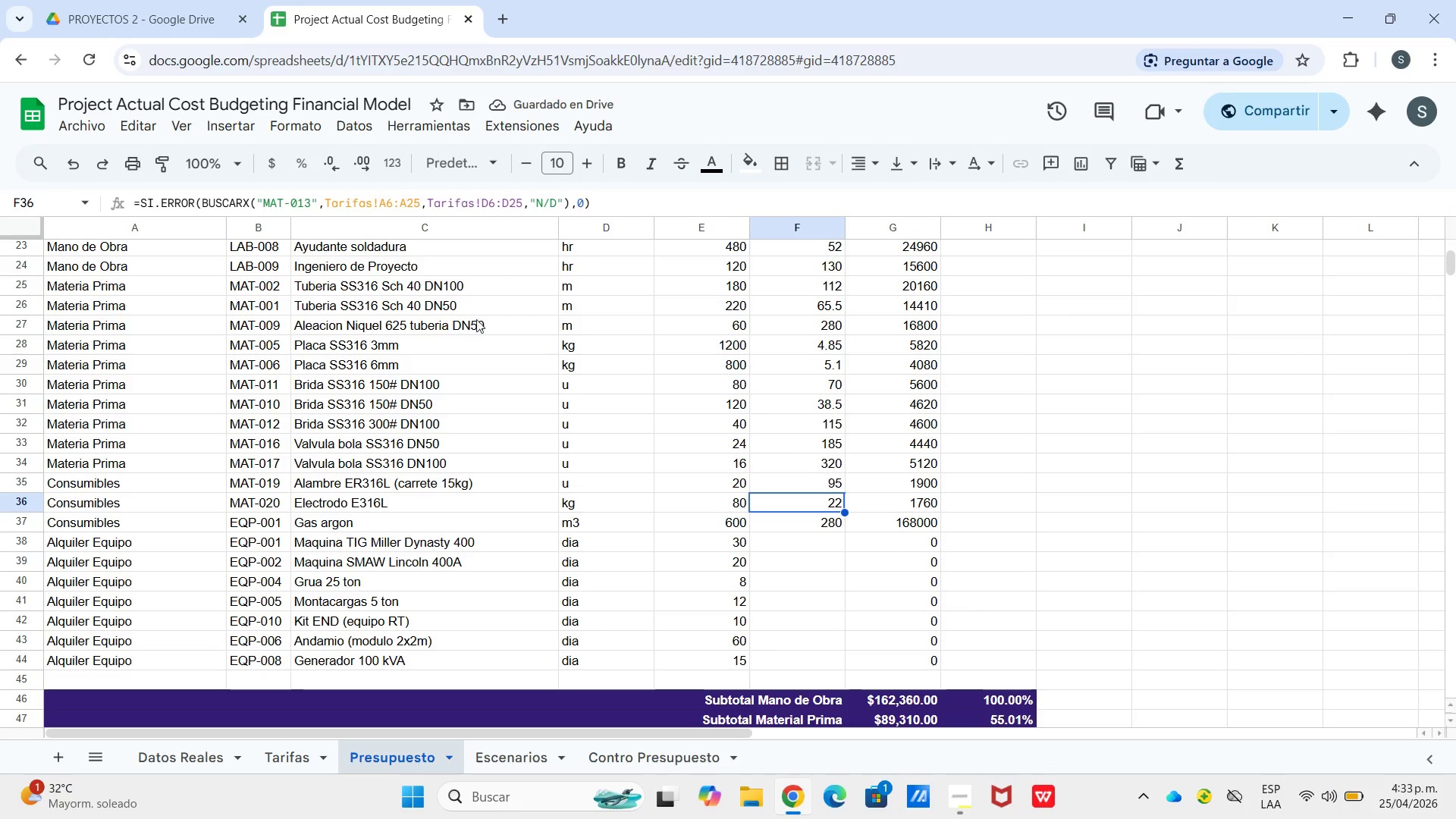 
wait(5.31)
 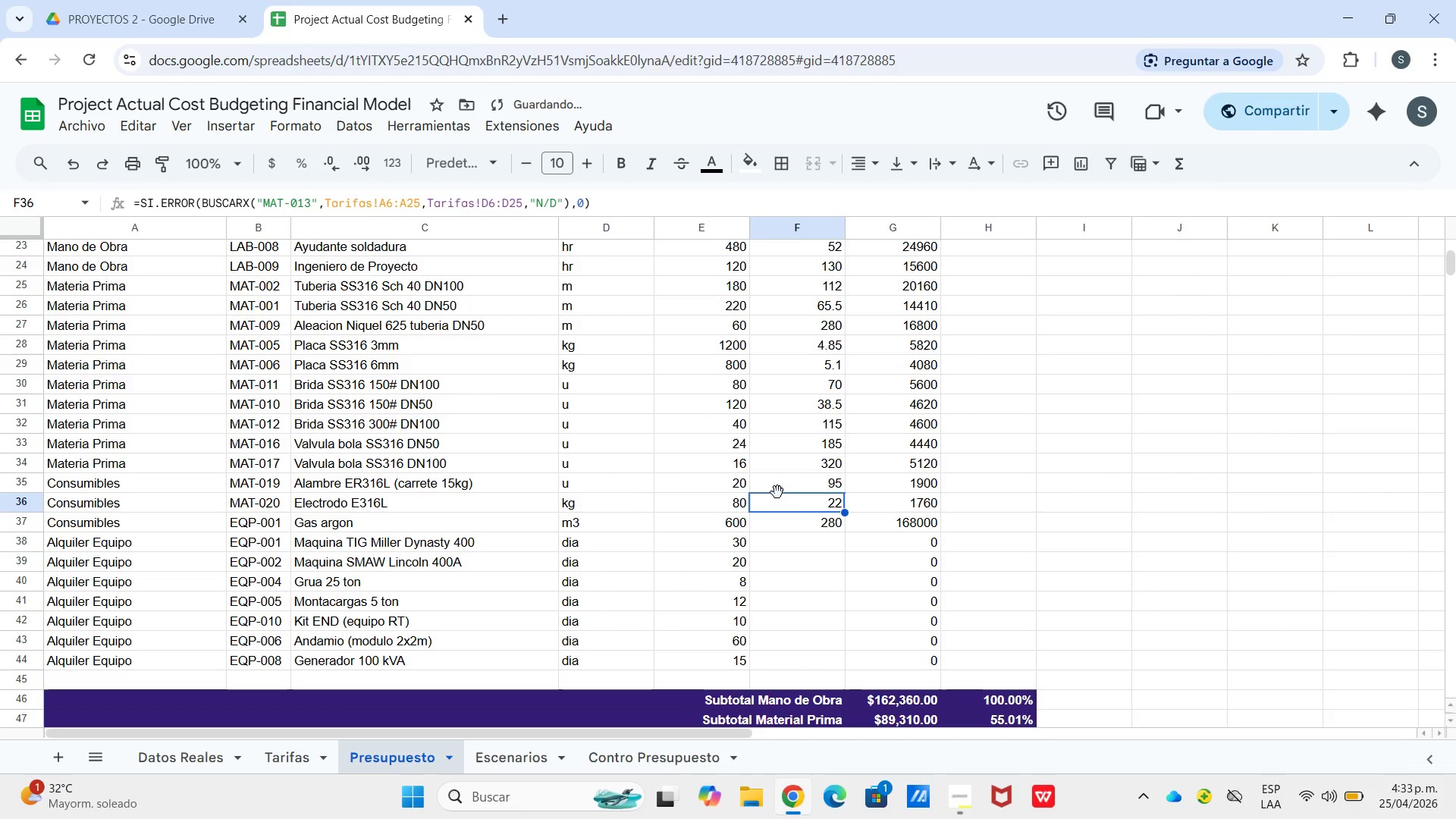 
left_click_drag(start_coordinate=[303, 196], to_coordinate=[308, 198])
 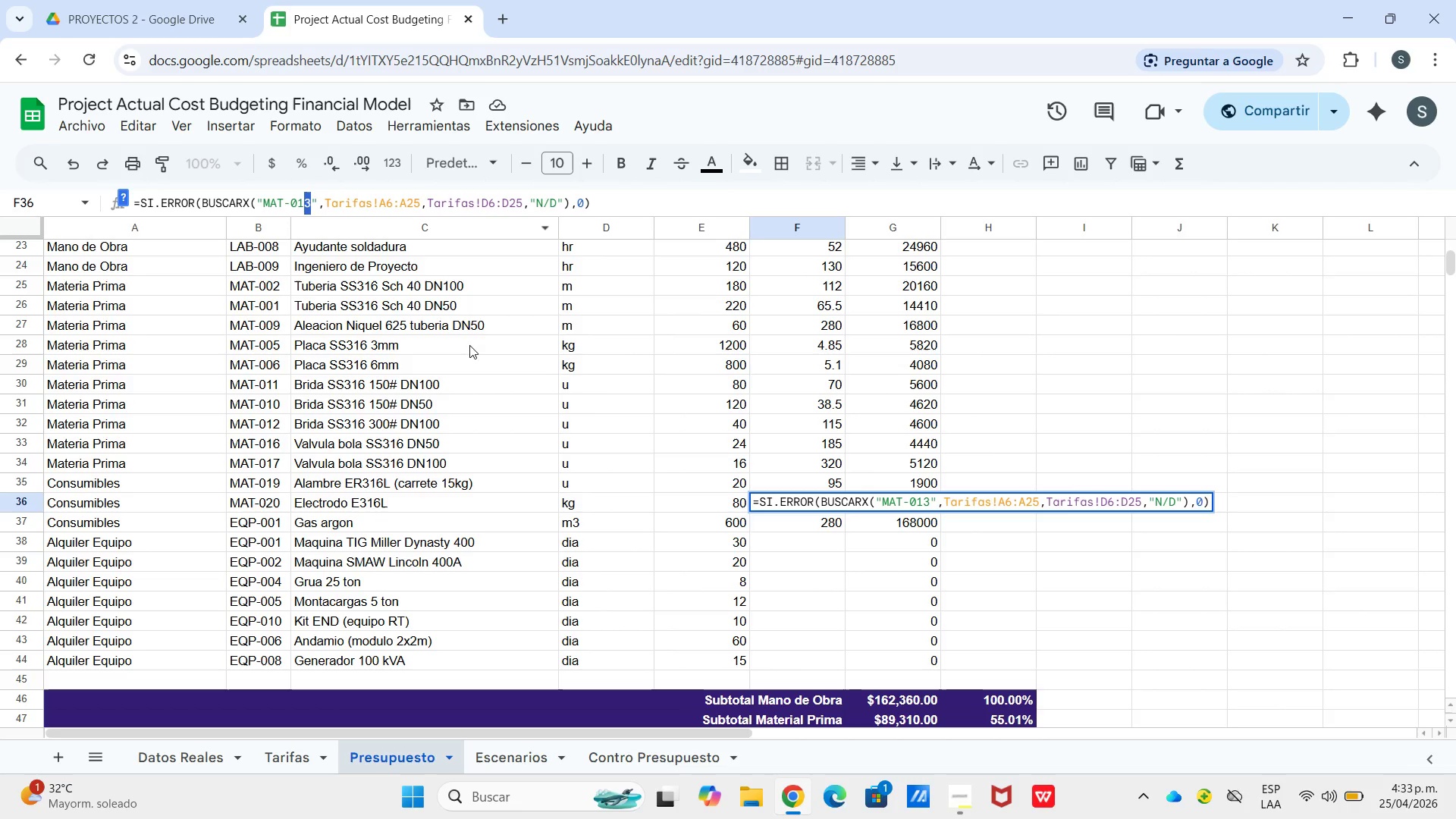 
key(8)
 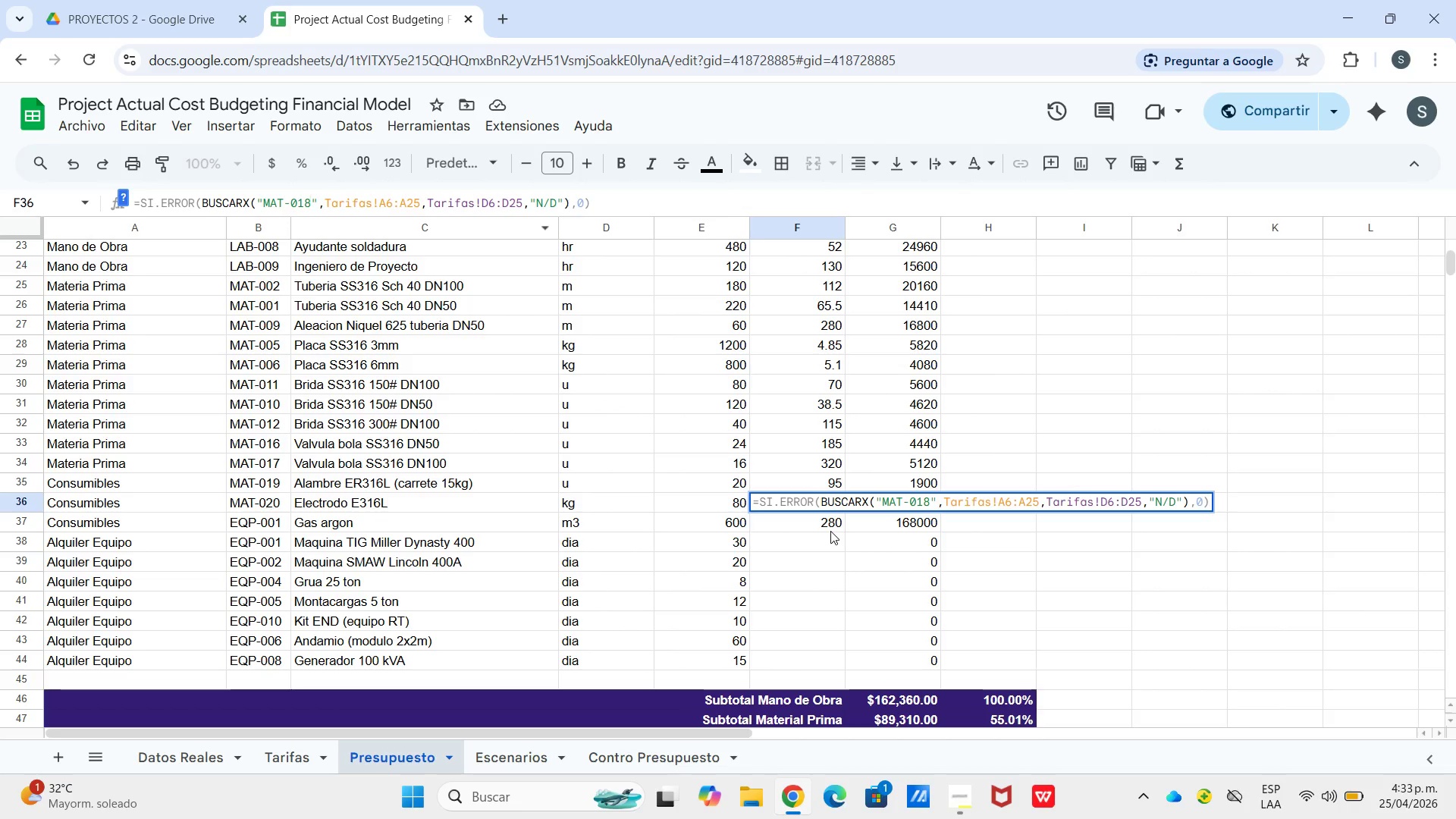 
double_click([830, 531])
 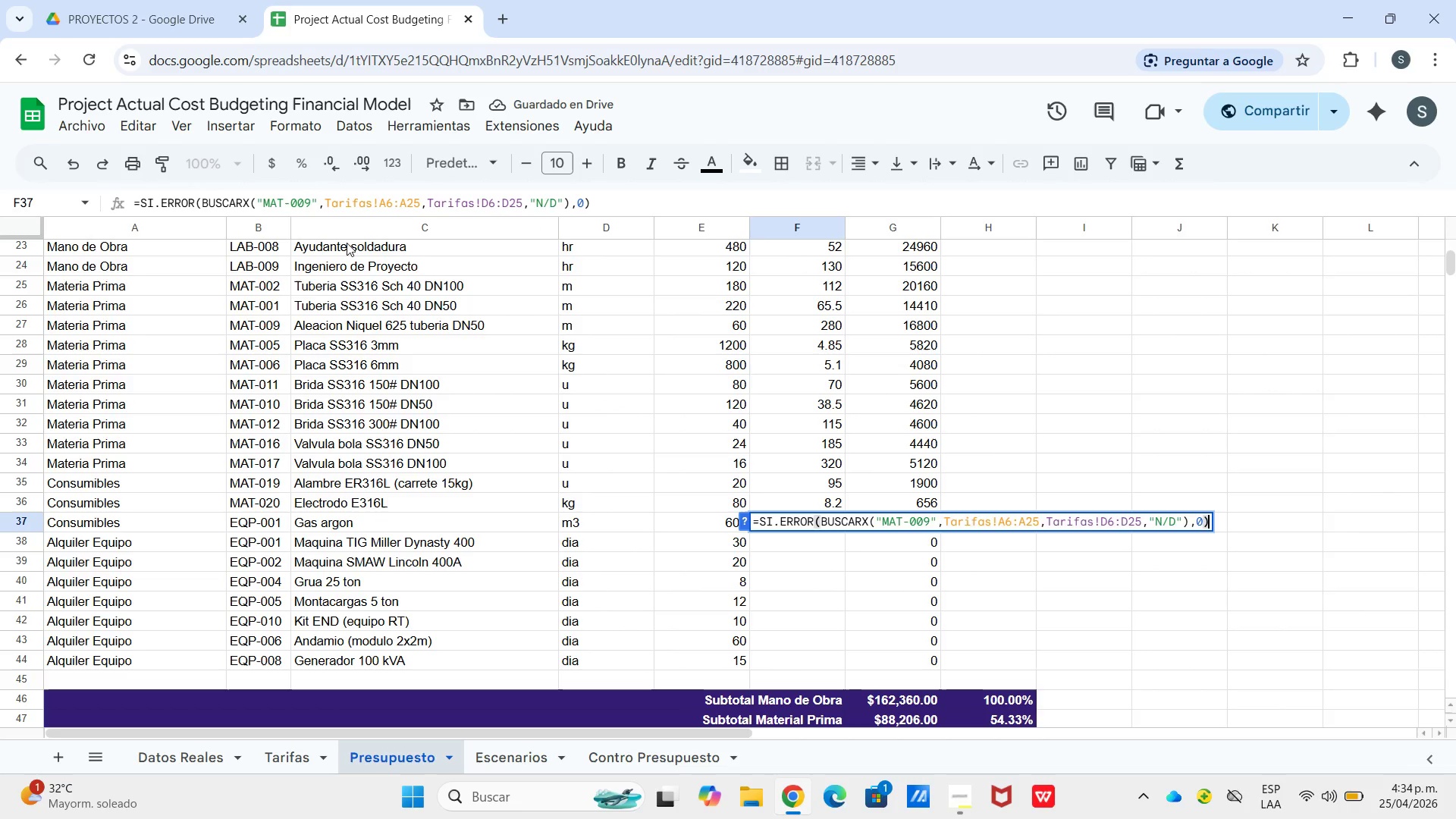 
left_click_drag(start_coordinate=[300, 204], to_coordinate=[308, 204])
 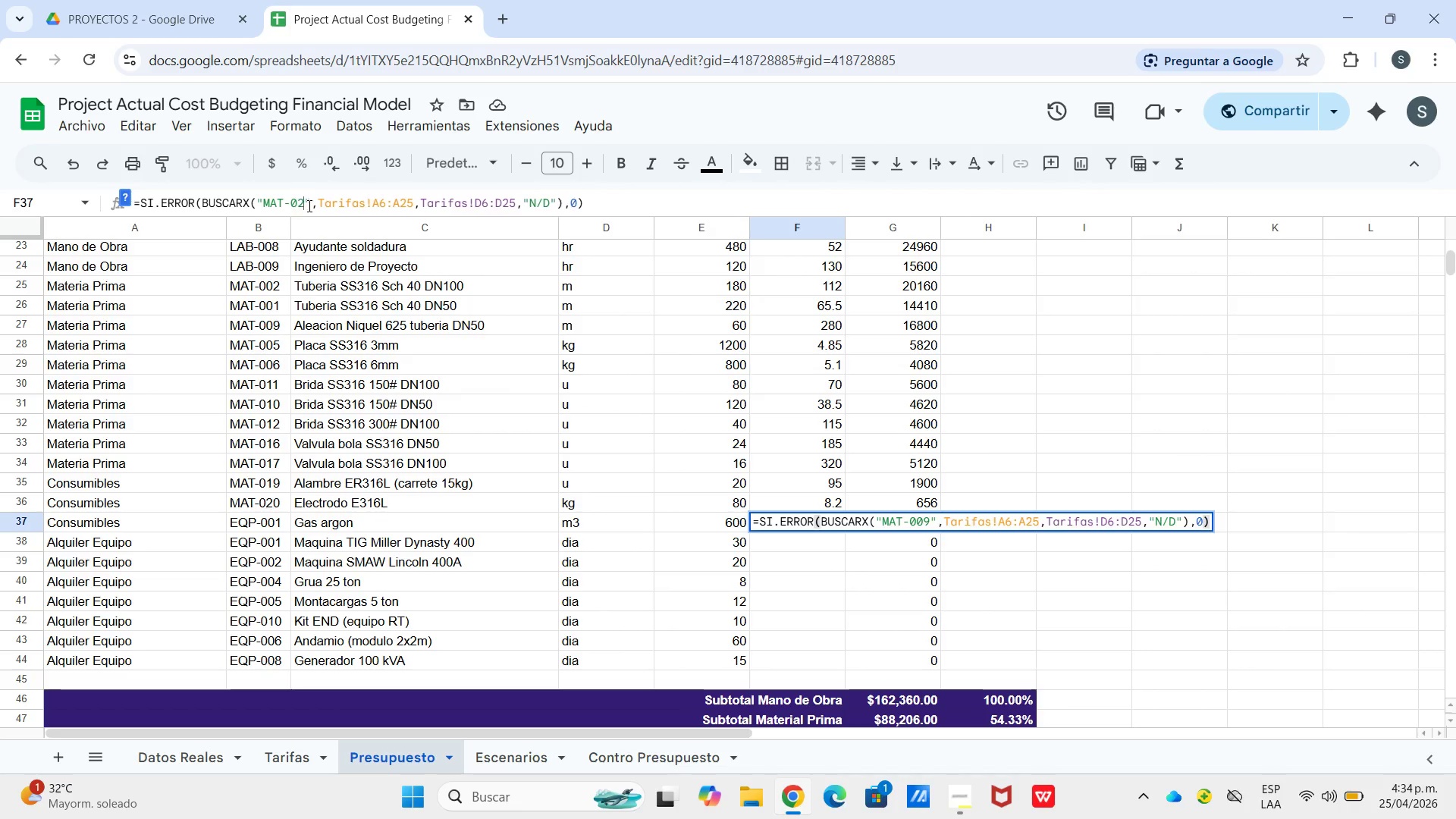 
type(20)
 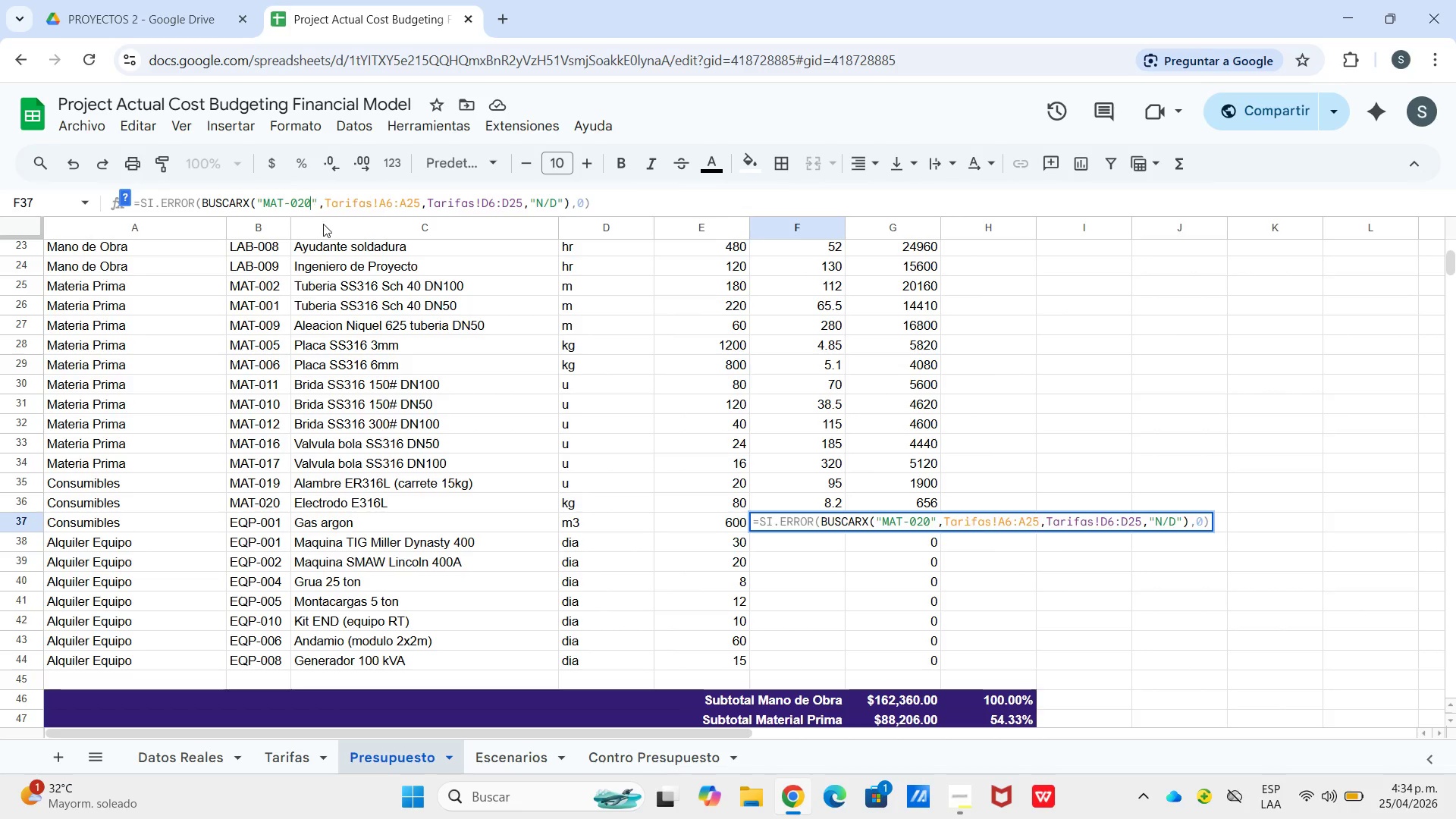 
key(Enter)
 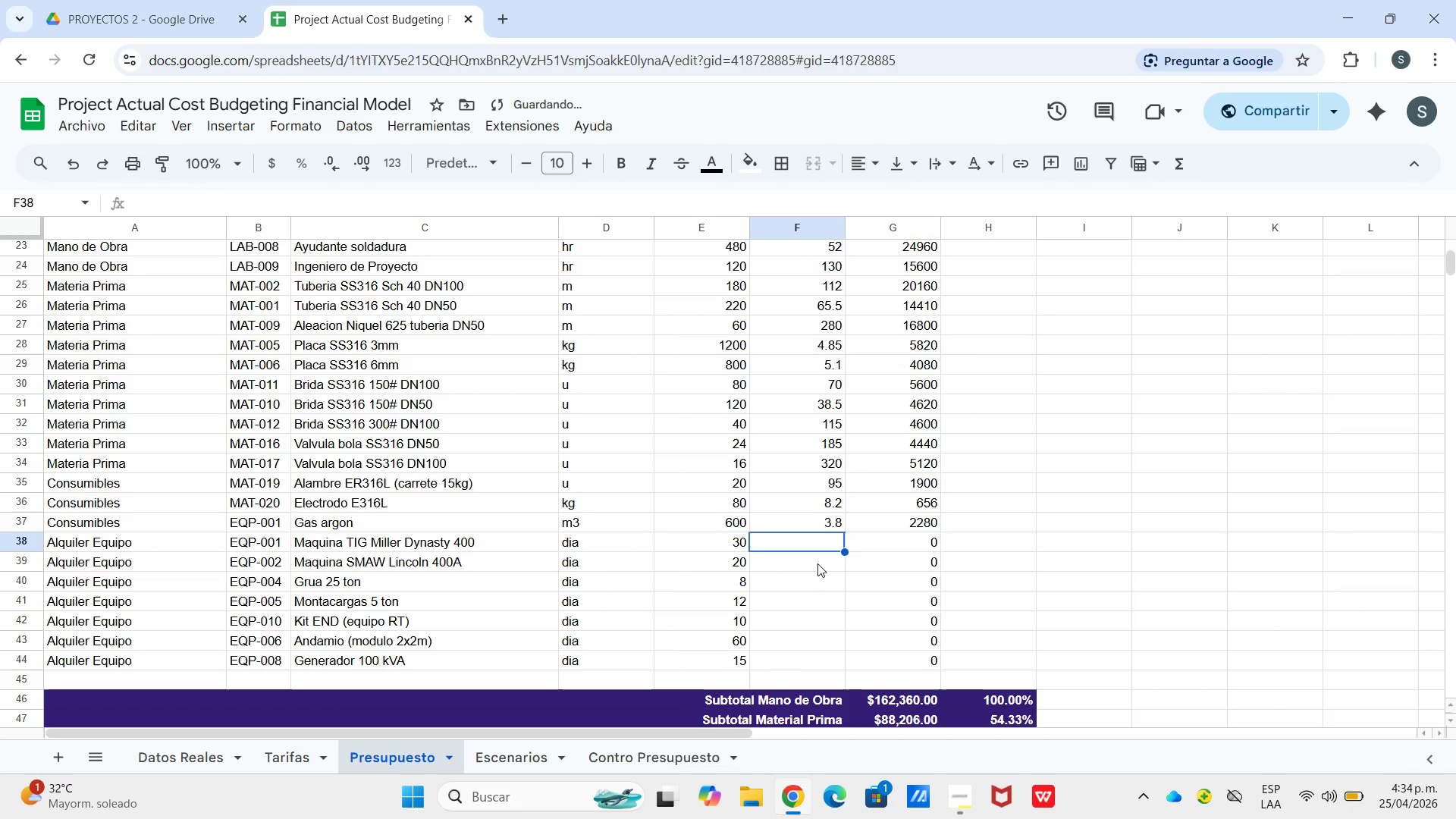 
hold_key(key=ControlLeft, duration=0.31)
 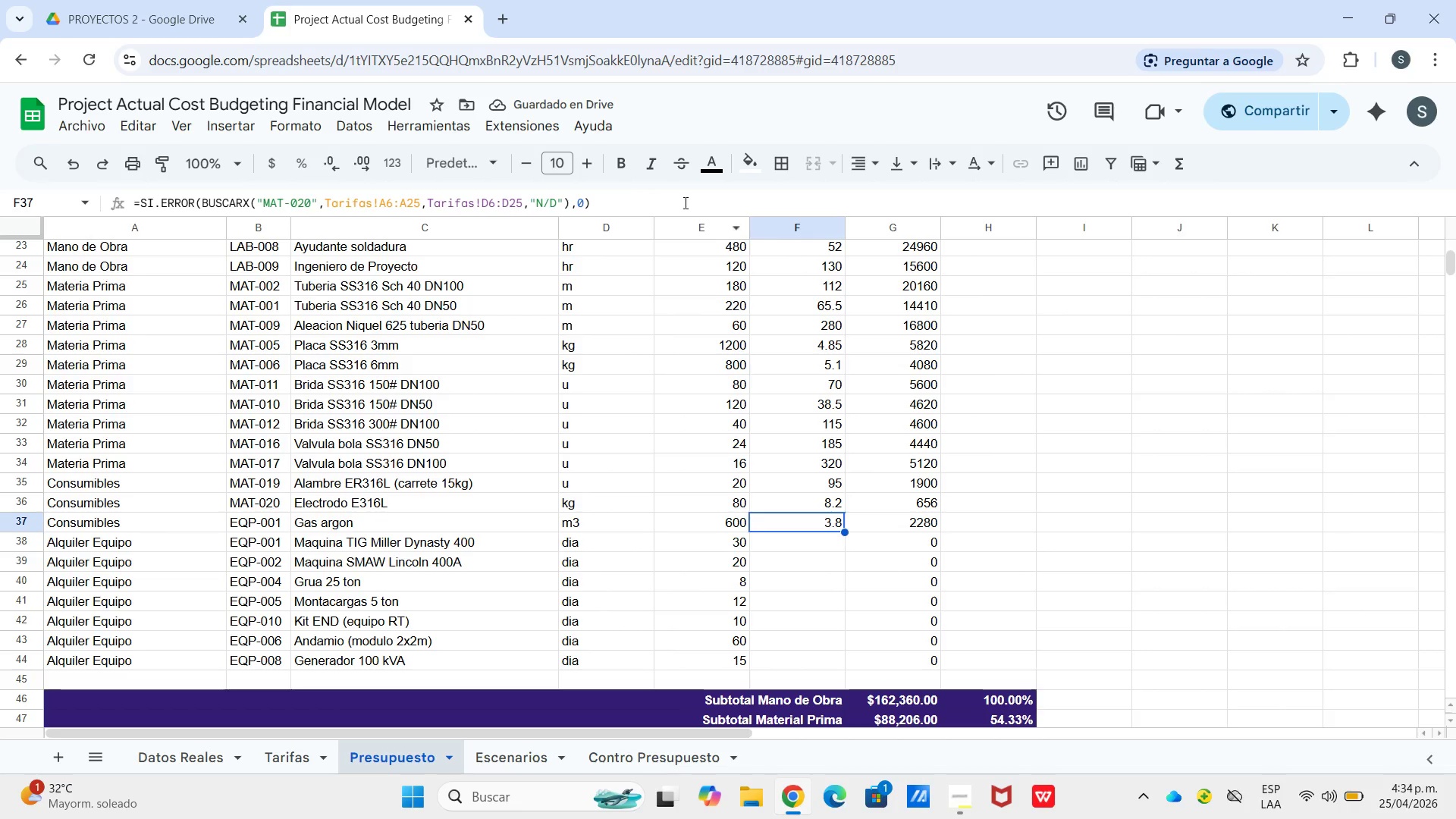 
left_click_drag(start_coordinate=[623, 196], to_coordinate=[127, 215])
 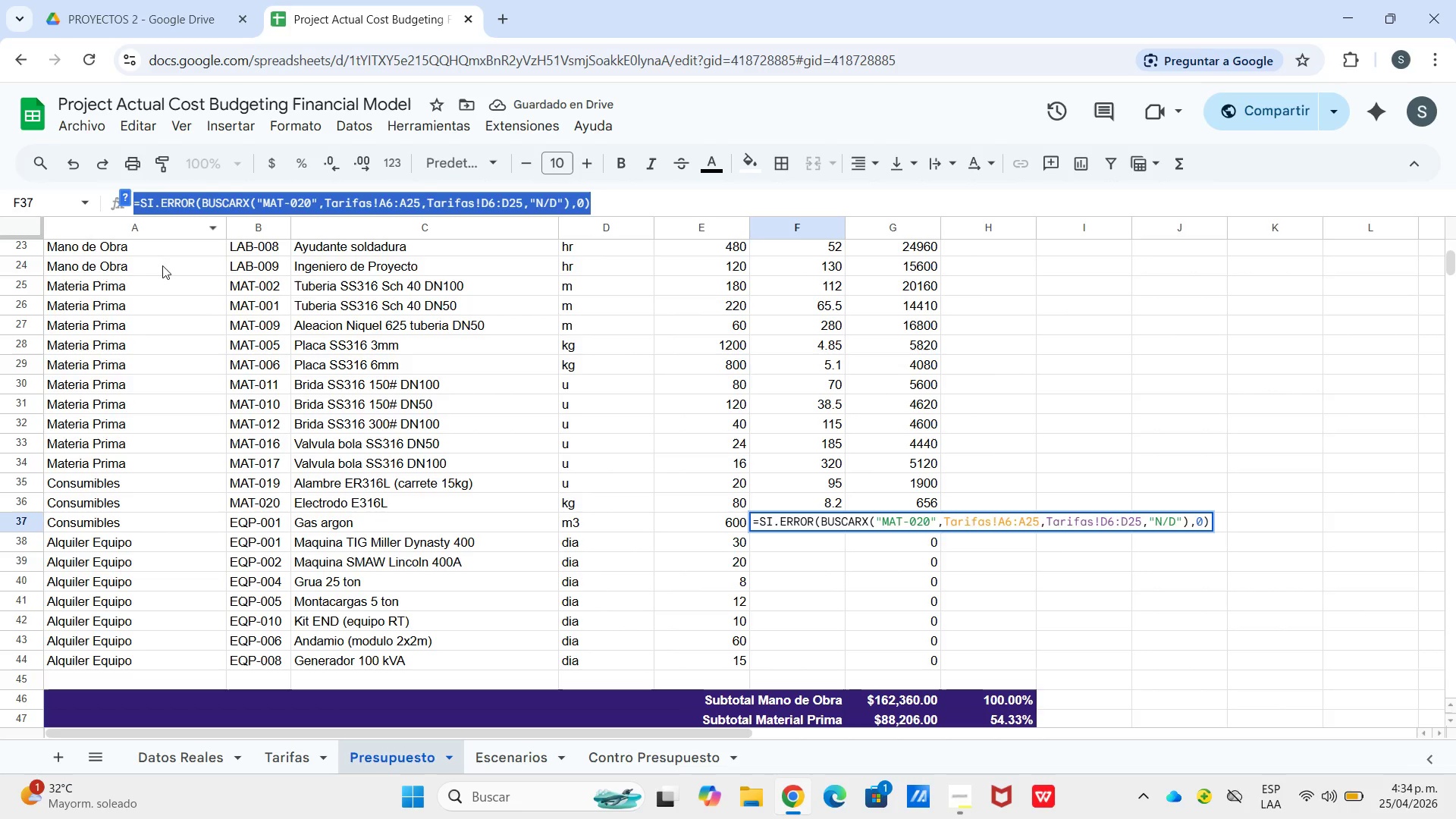 
key(Control+C)
 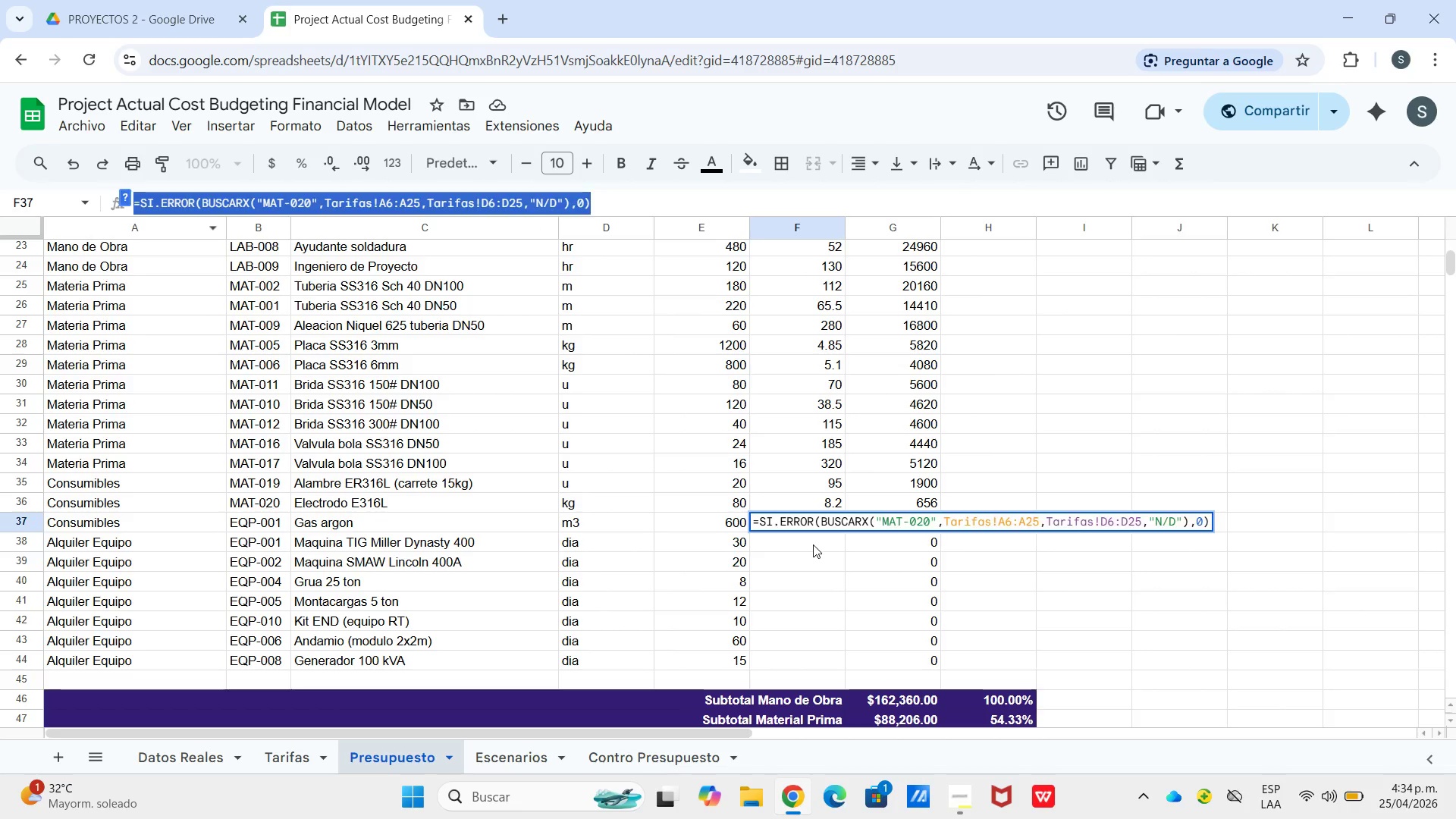 
double_click([811, 544])
 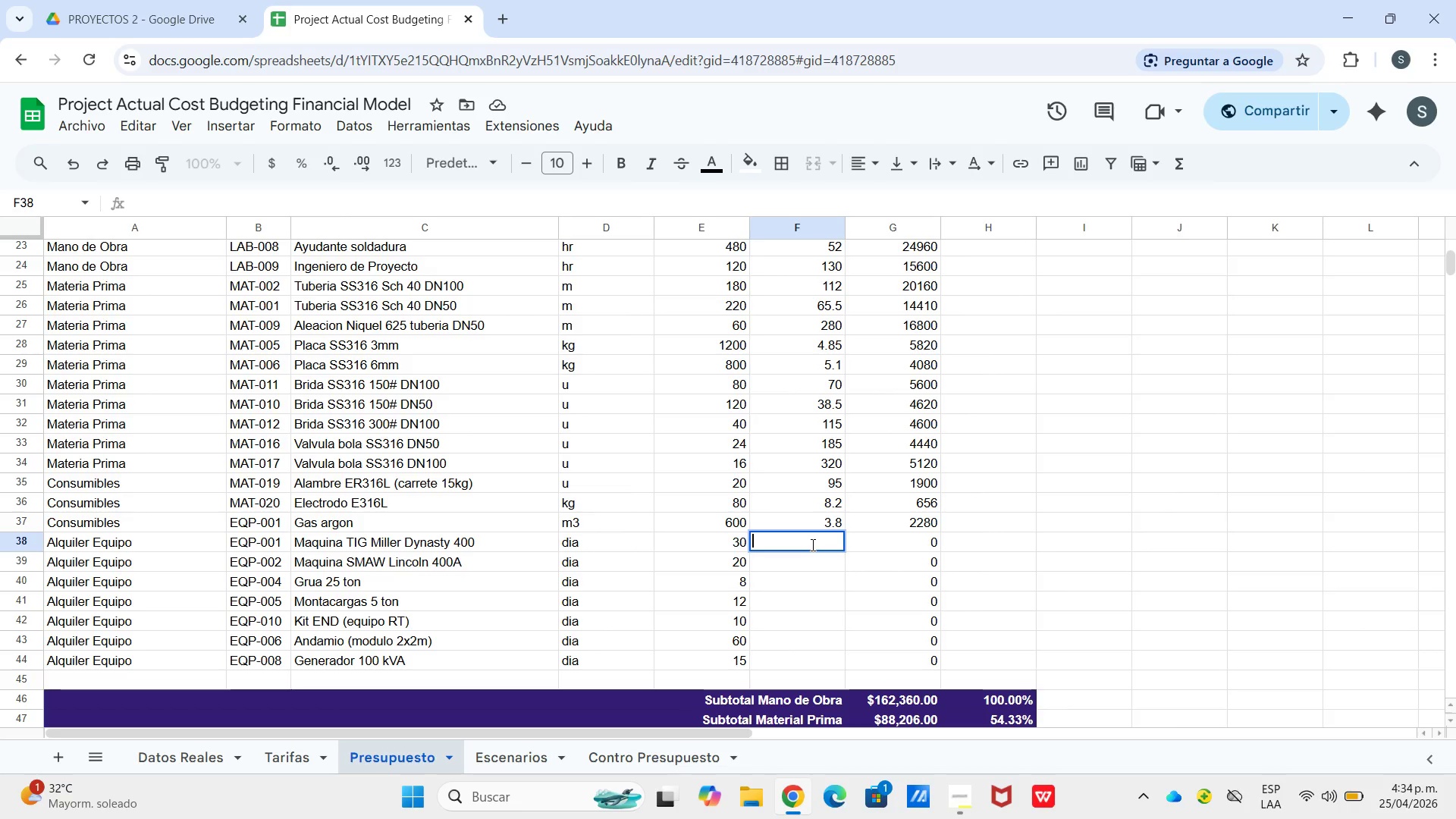 
wait(5.06)
 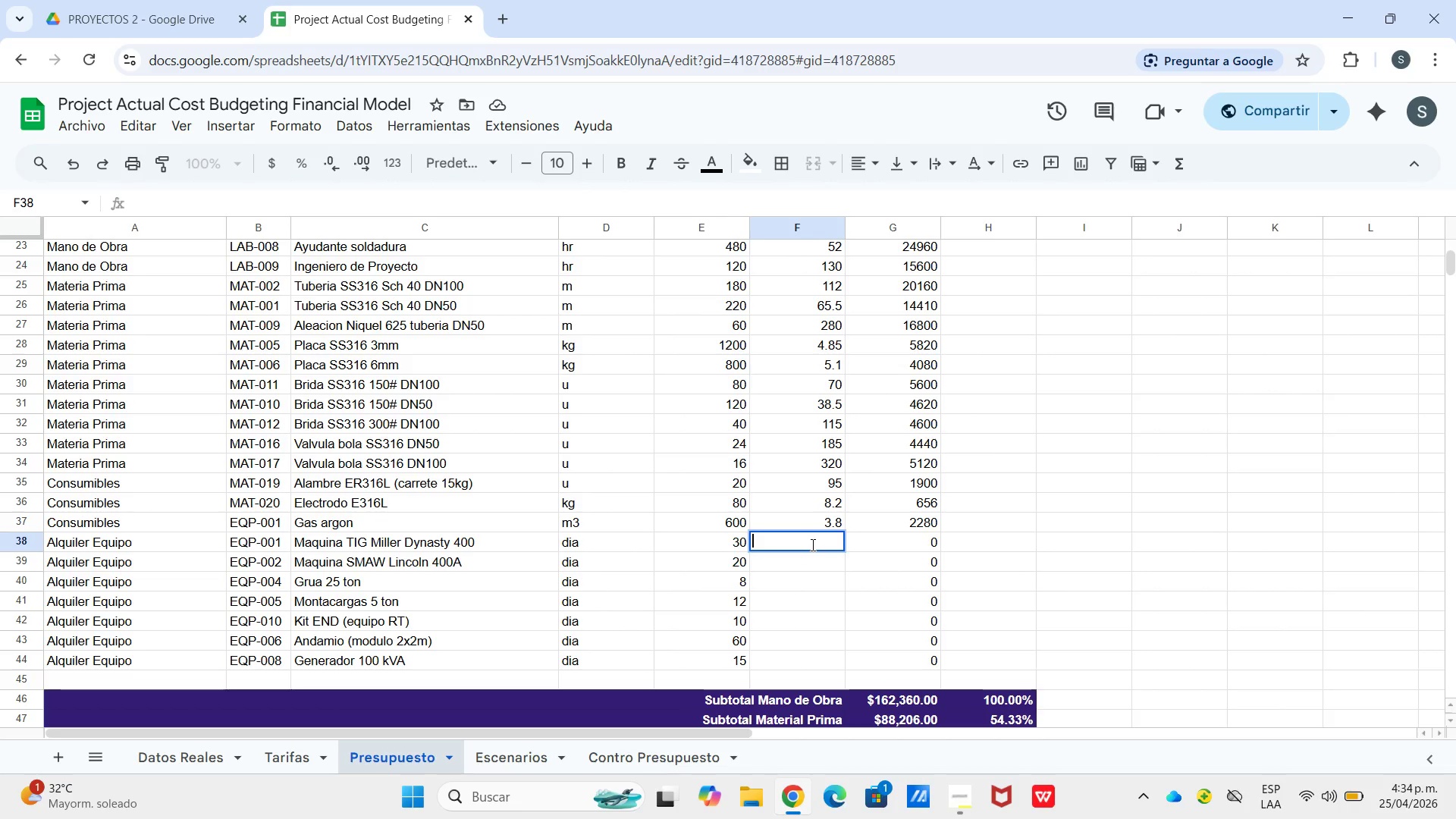 
key(Control+V)
 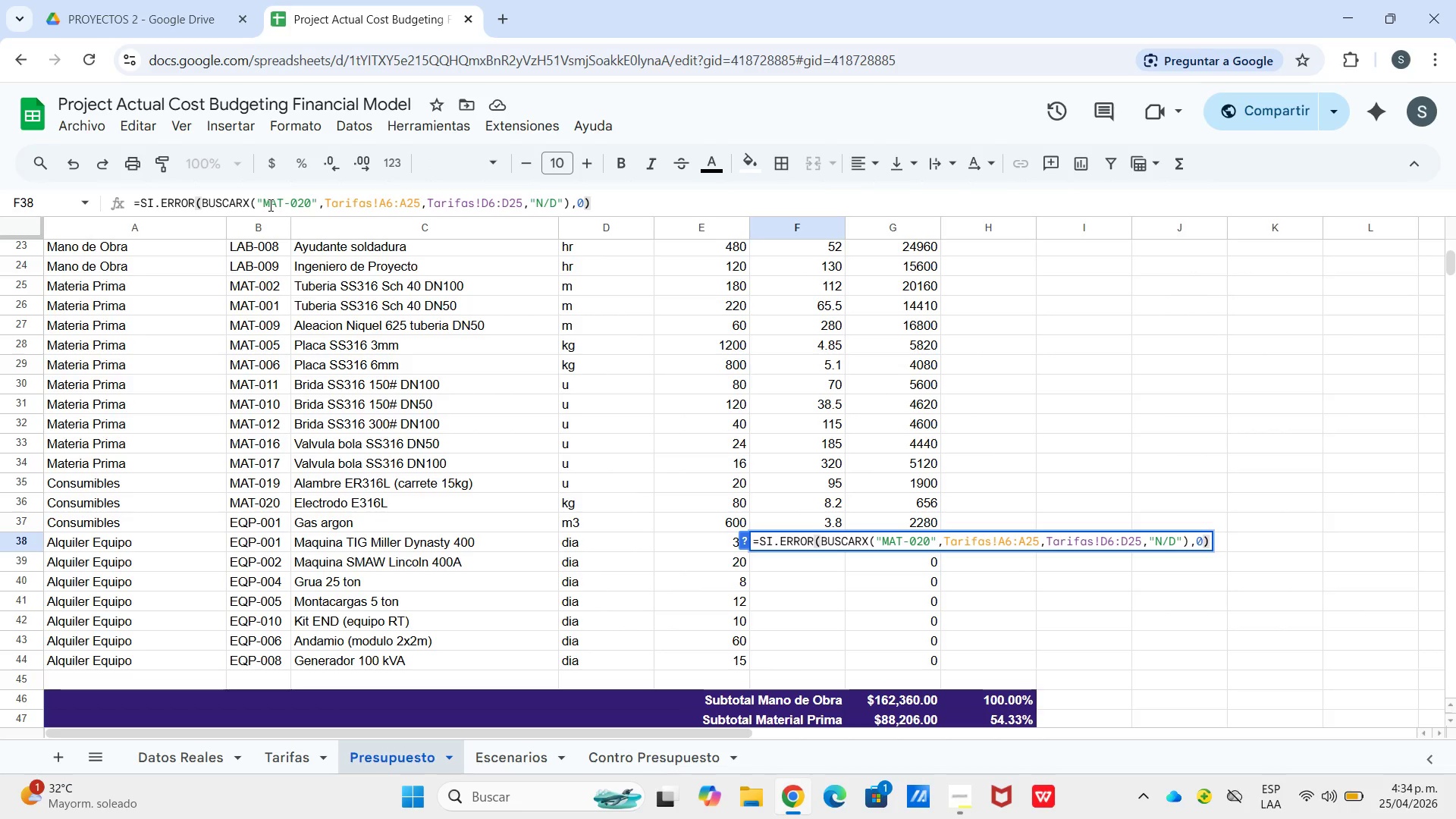 
left_click_drag(start_coordinate=[266, 205], to_coordinate=[287, 205])
 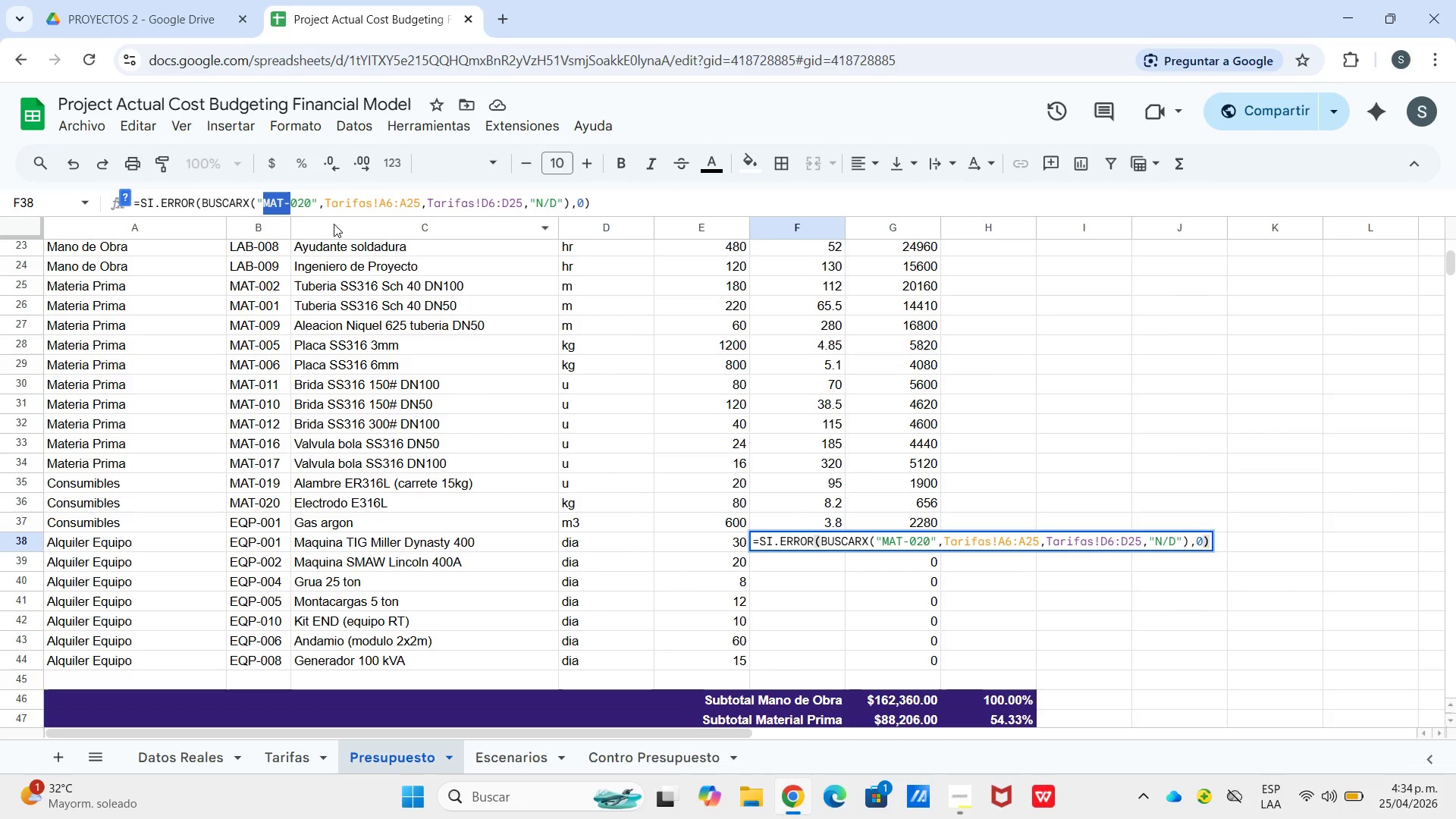 
type(EQP)
 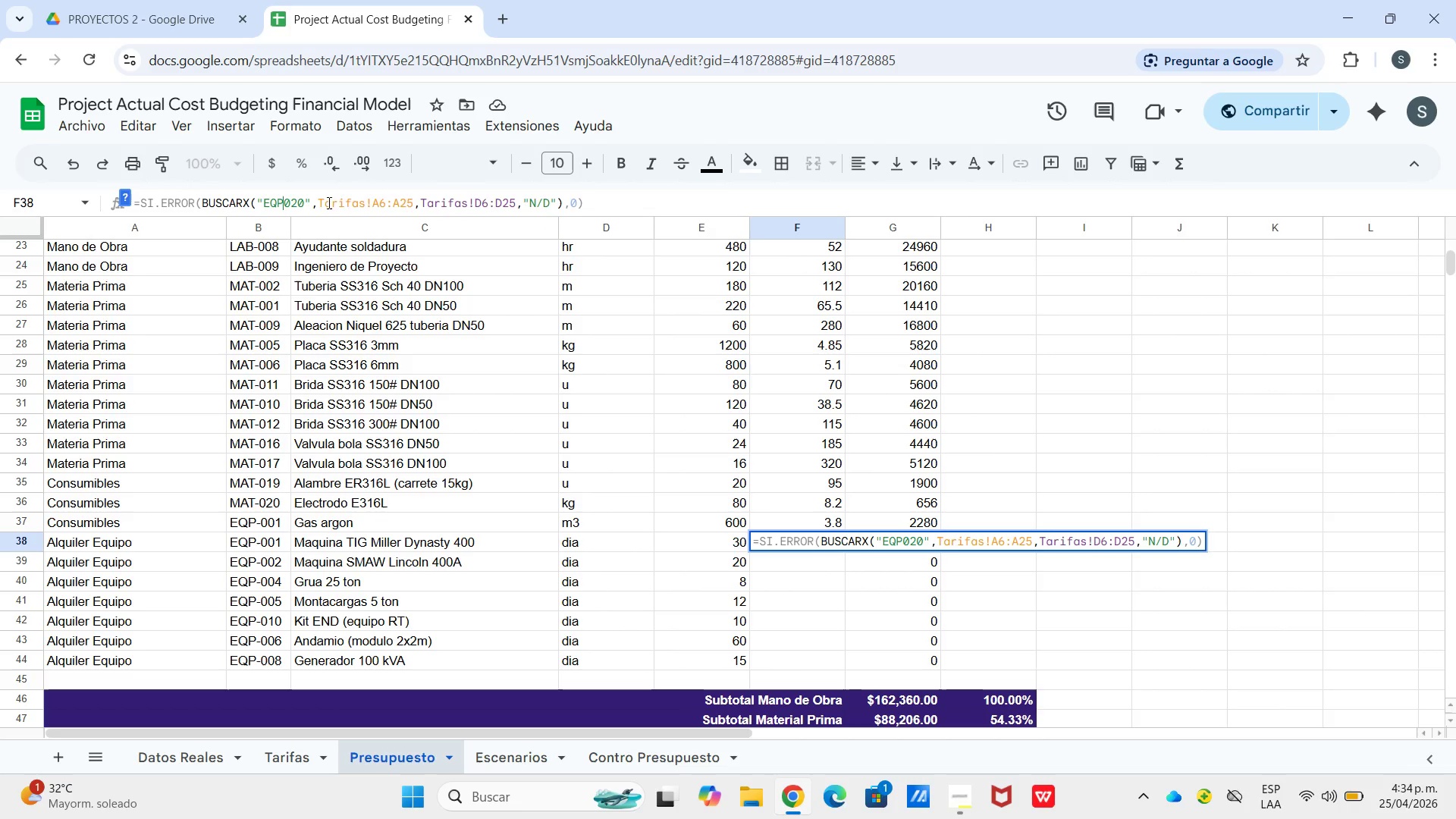 
wait(7.44)
 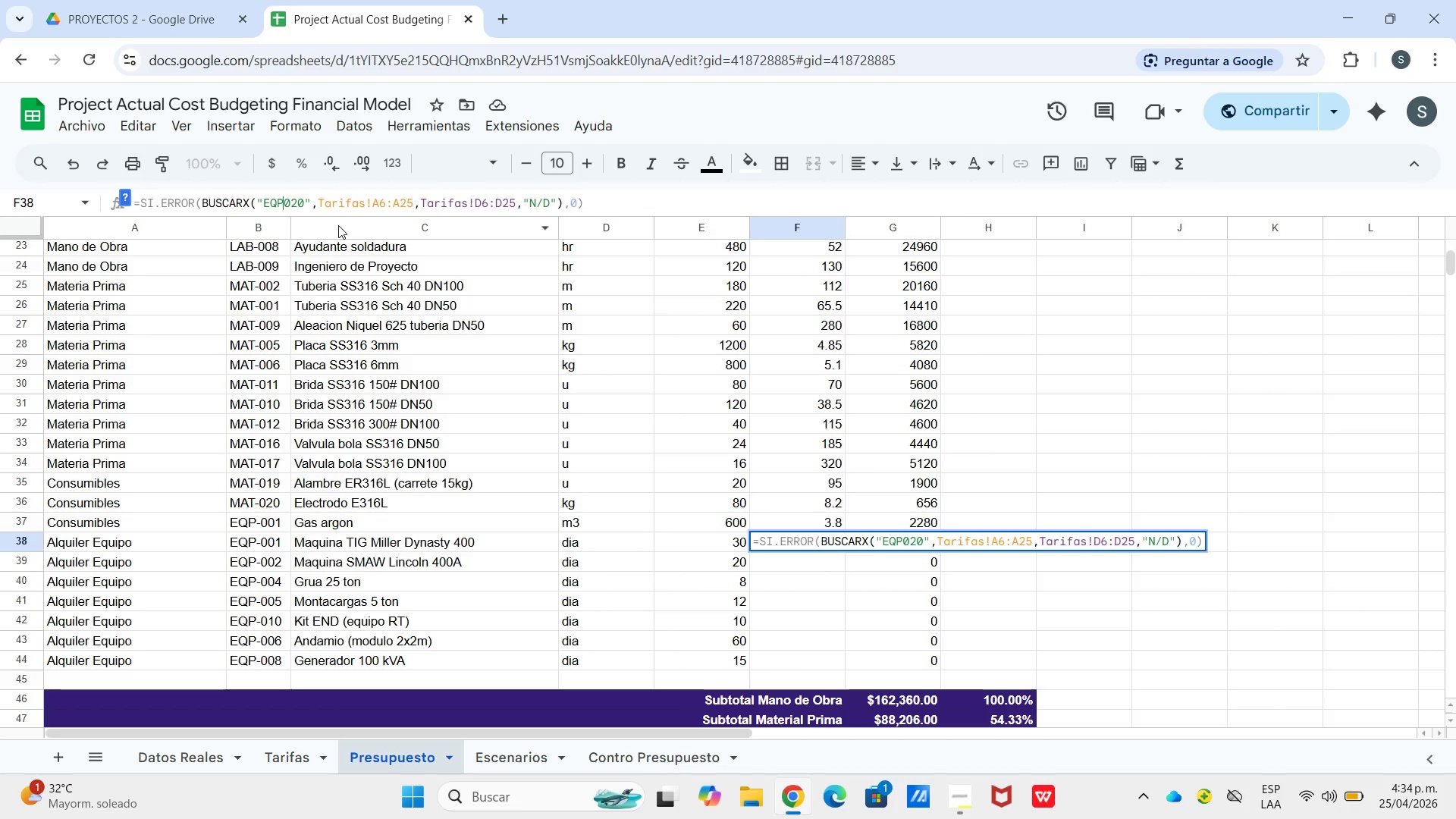 
left_click_drag(start_coordinate=[378, 203], to_coordinate=[384, 203])
 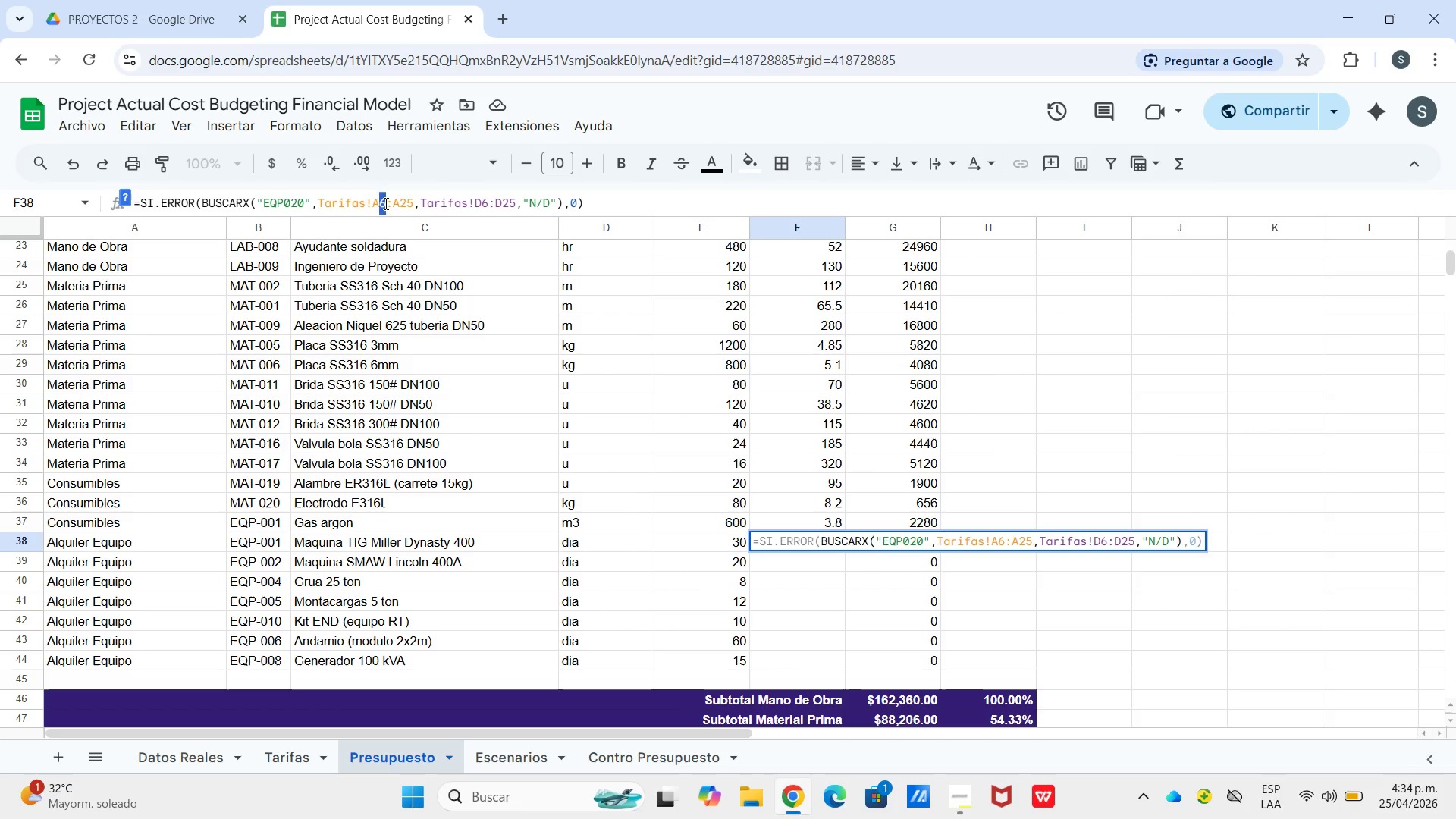 
type(2)
key(Backspace)
type(42)
 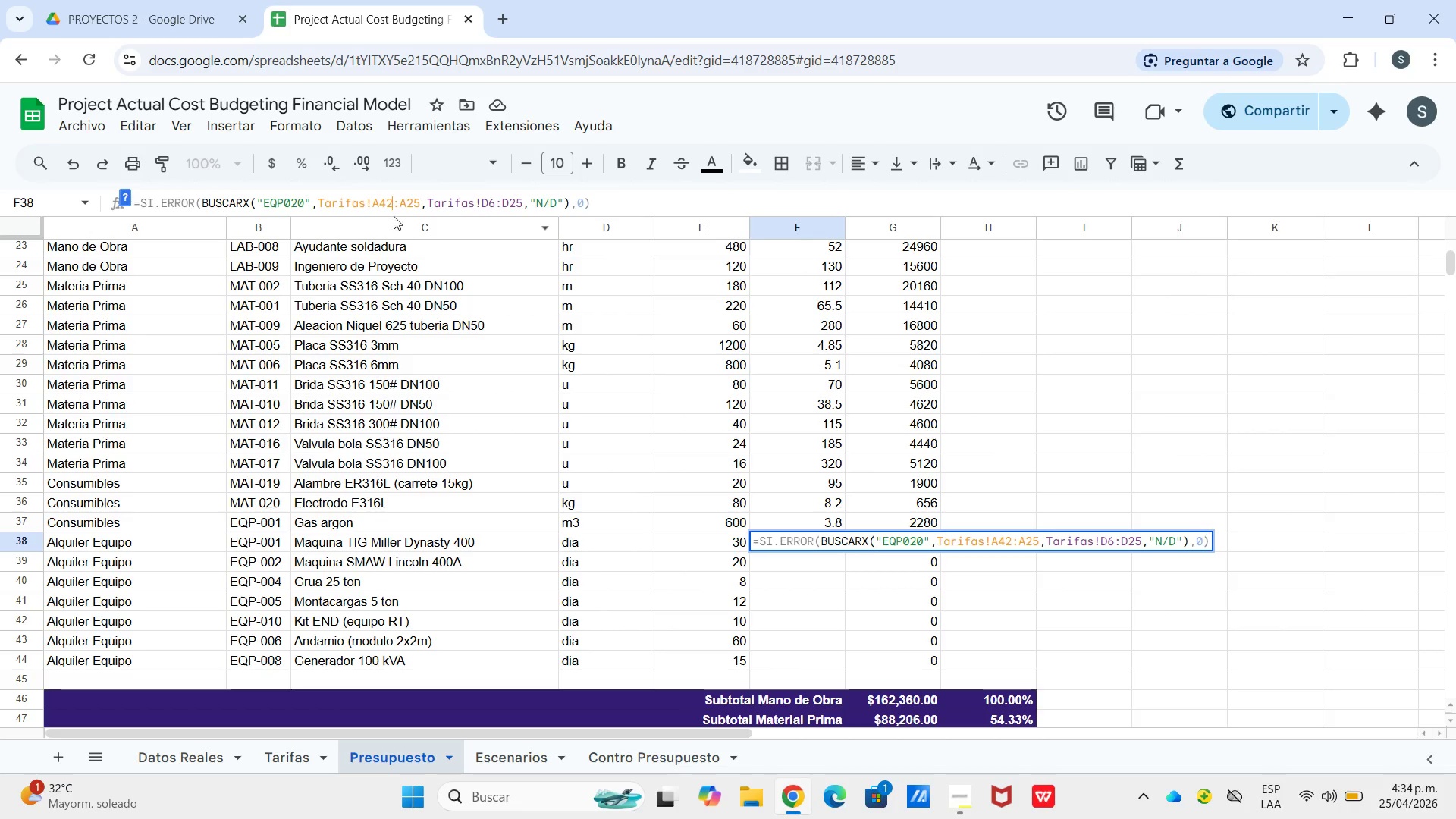 
left_click_drag(start_coordinate=[408, 202], to_coordinate=[418, 202])
 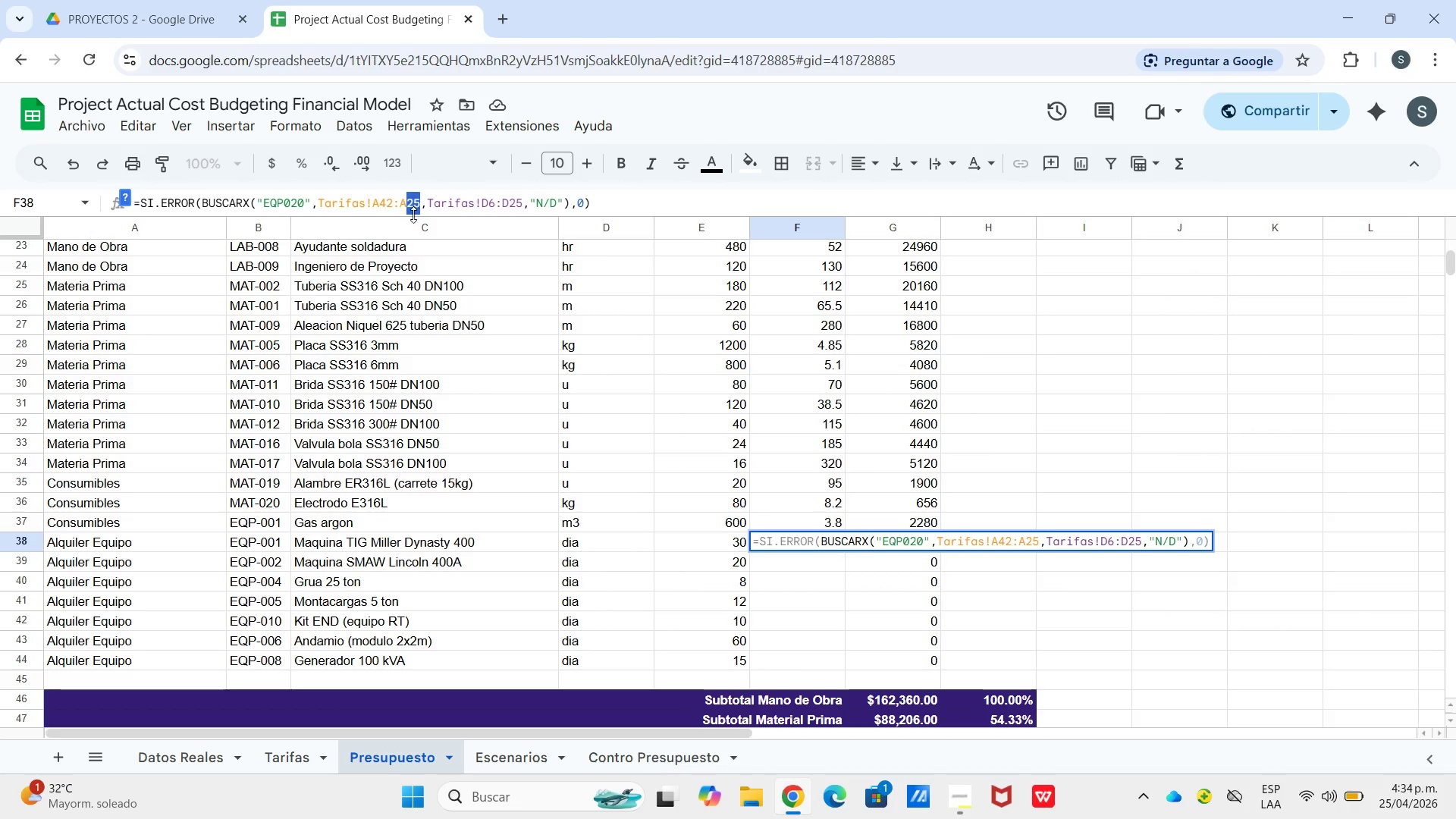 
type(52)
 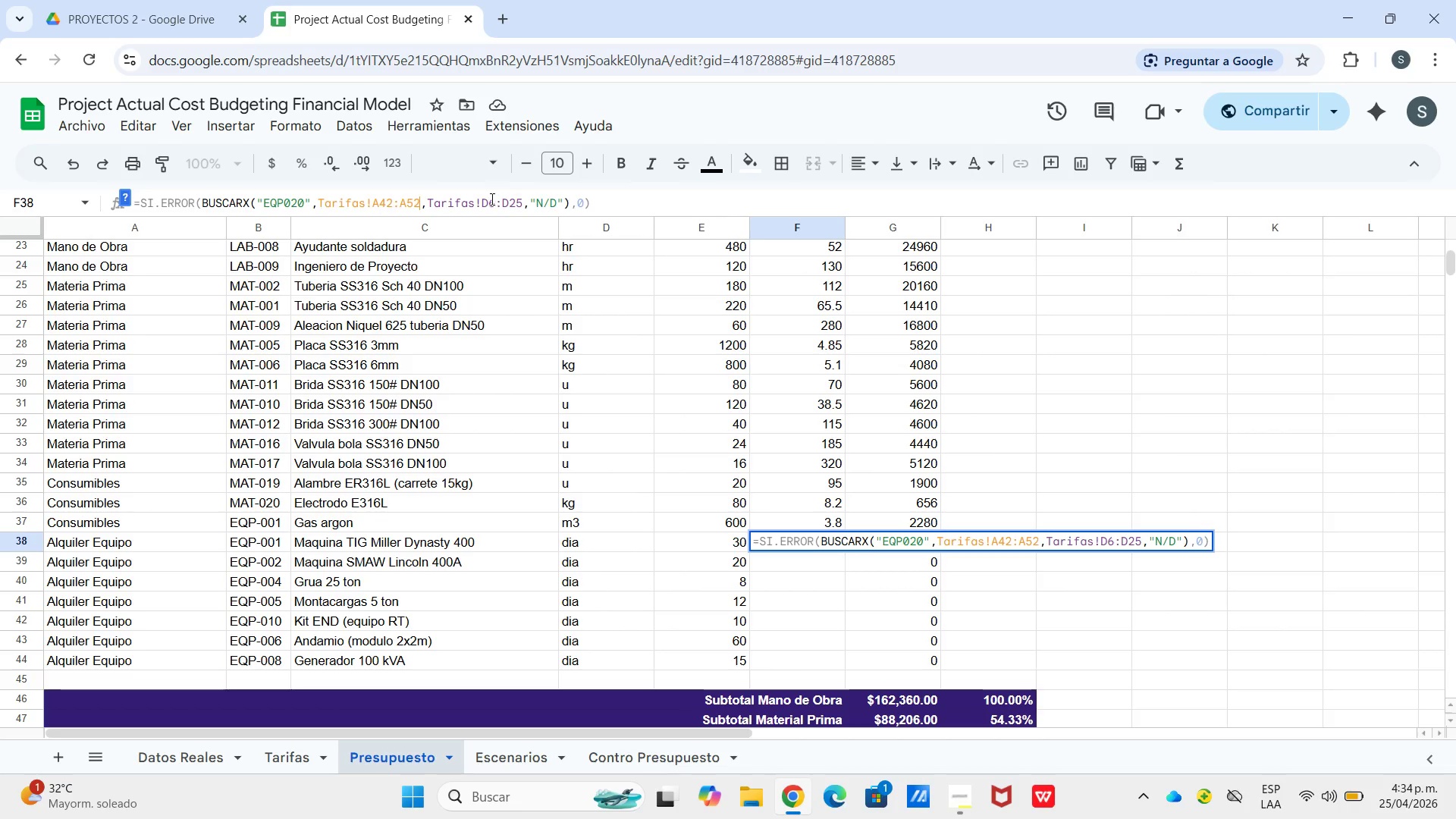 
left_click_drag(start_coordinate=[488, 199], to_coordinate=[493, 199])
 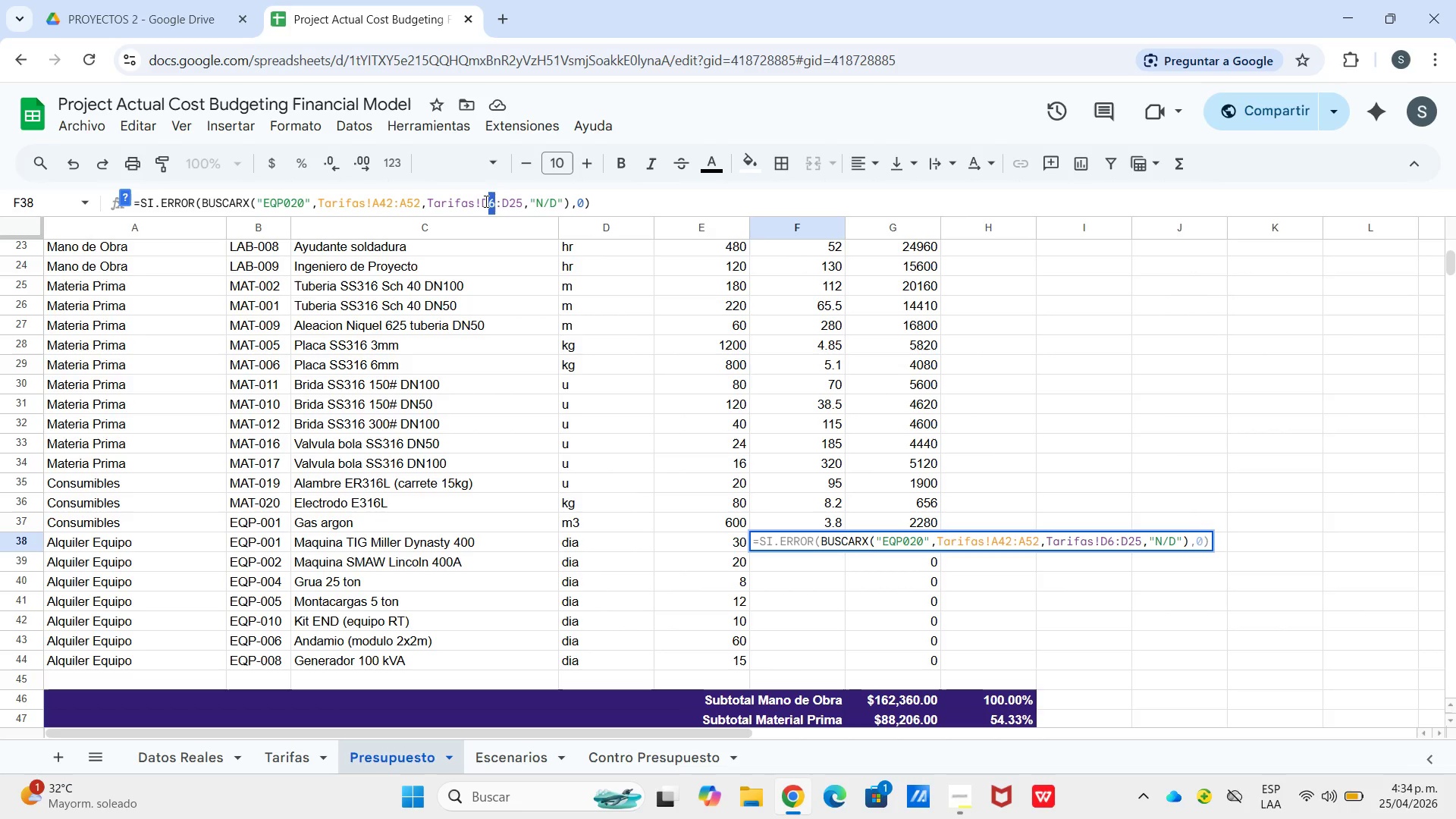 
type(42)
 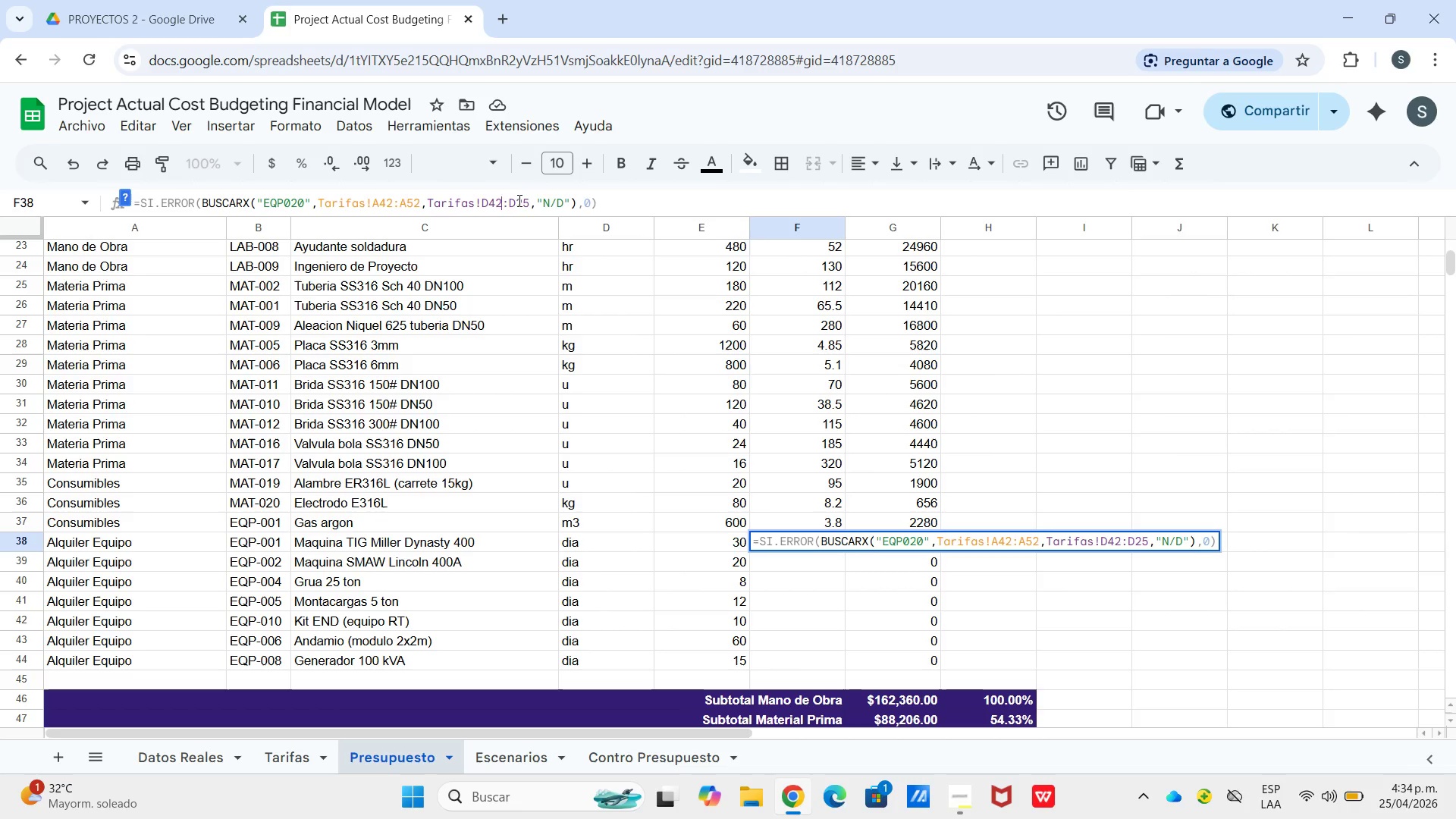 
left_click_drag(start_coordinate=[518, 200], to_coordinate=[529, 200])
 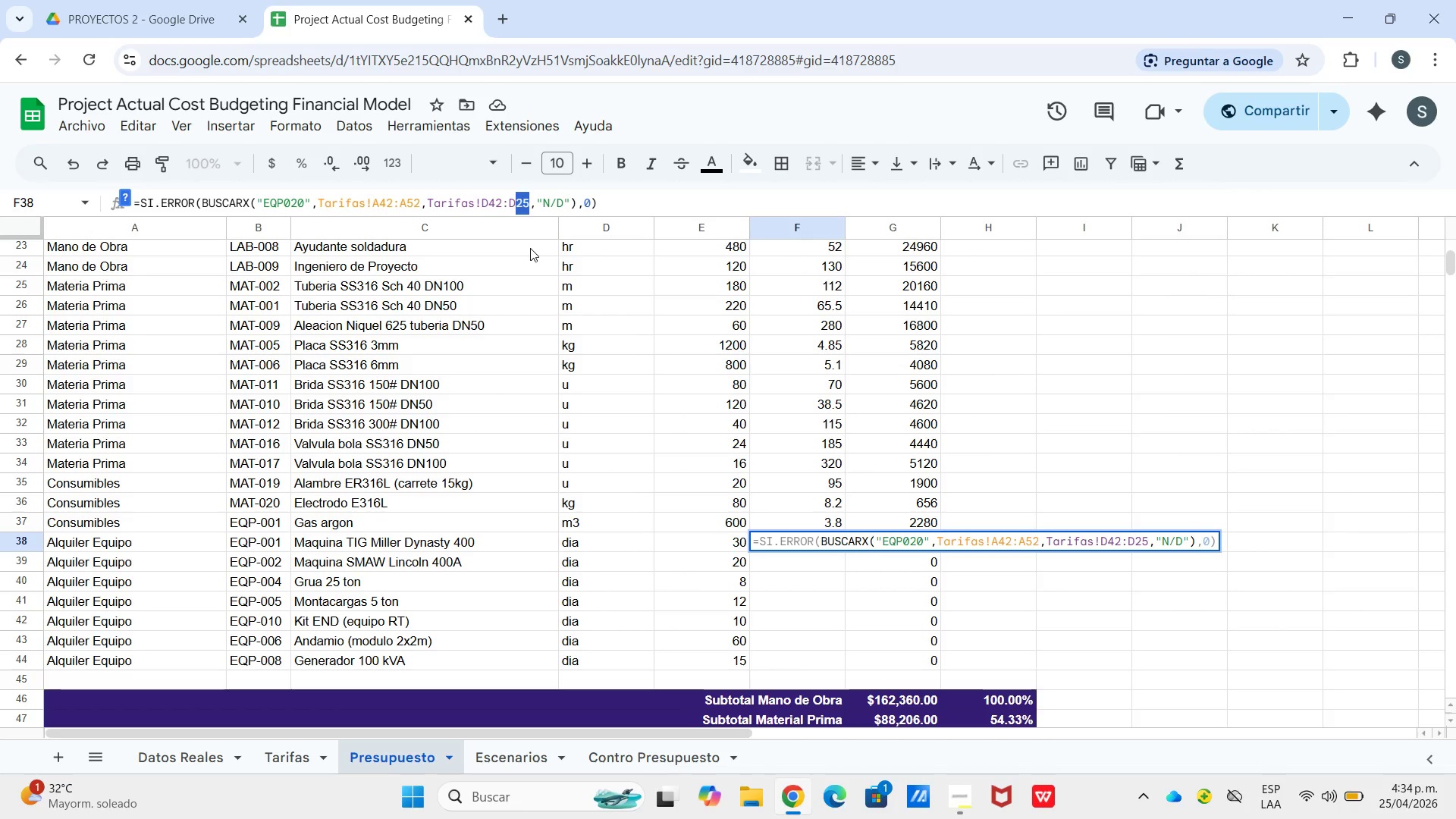 
type(51)
 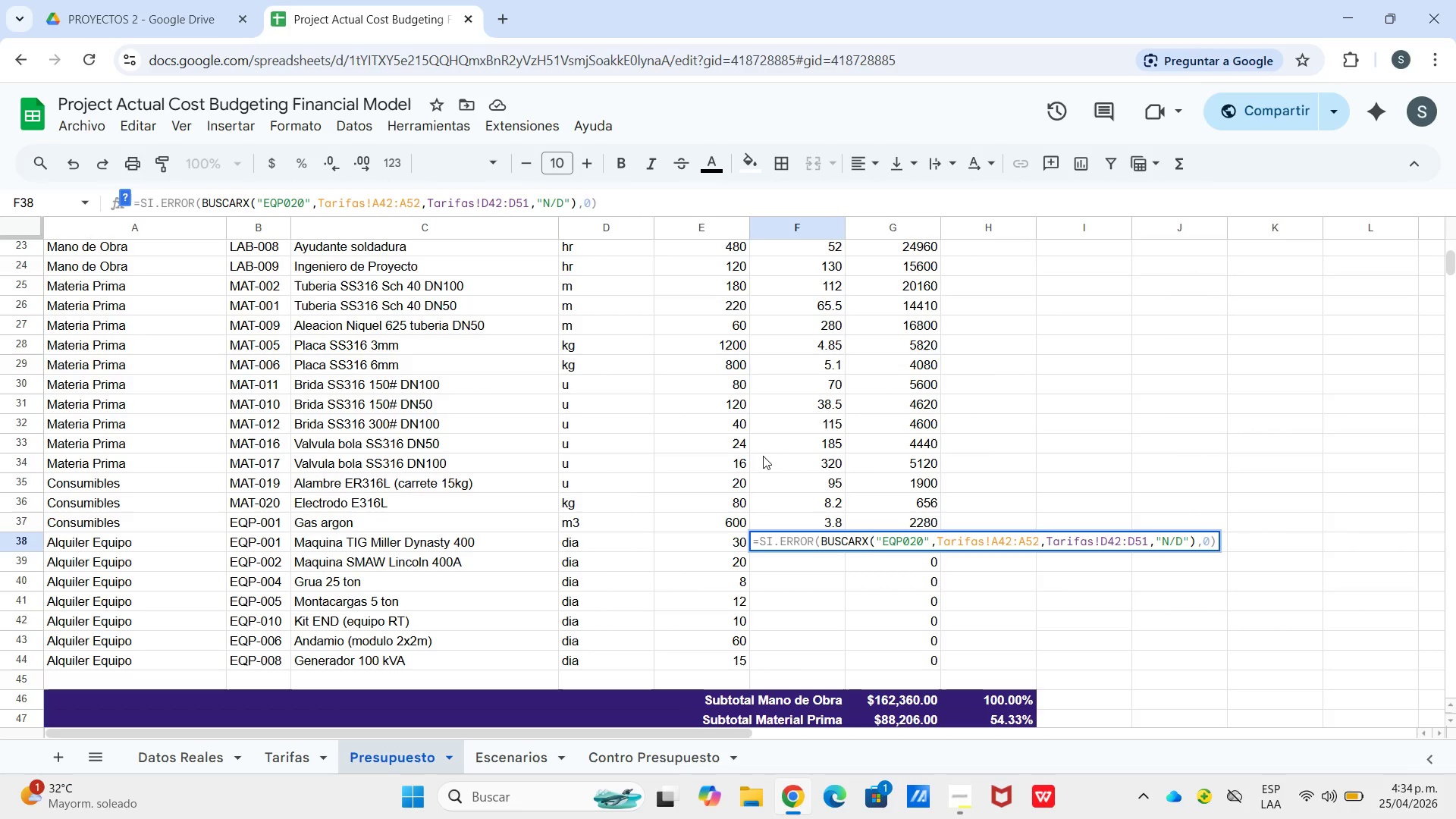 
key(Enter)
 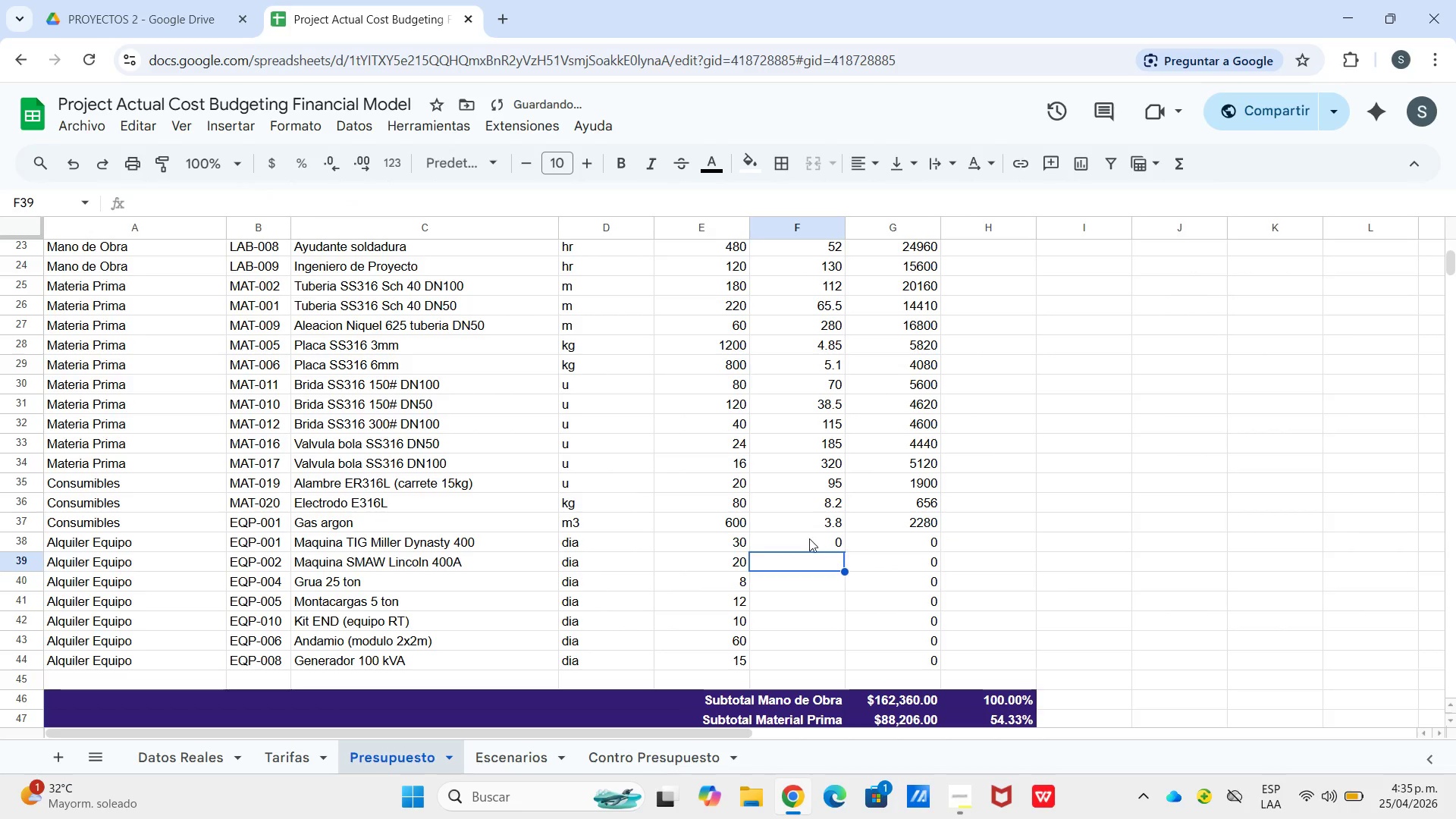 
left_click([809, 537])
 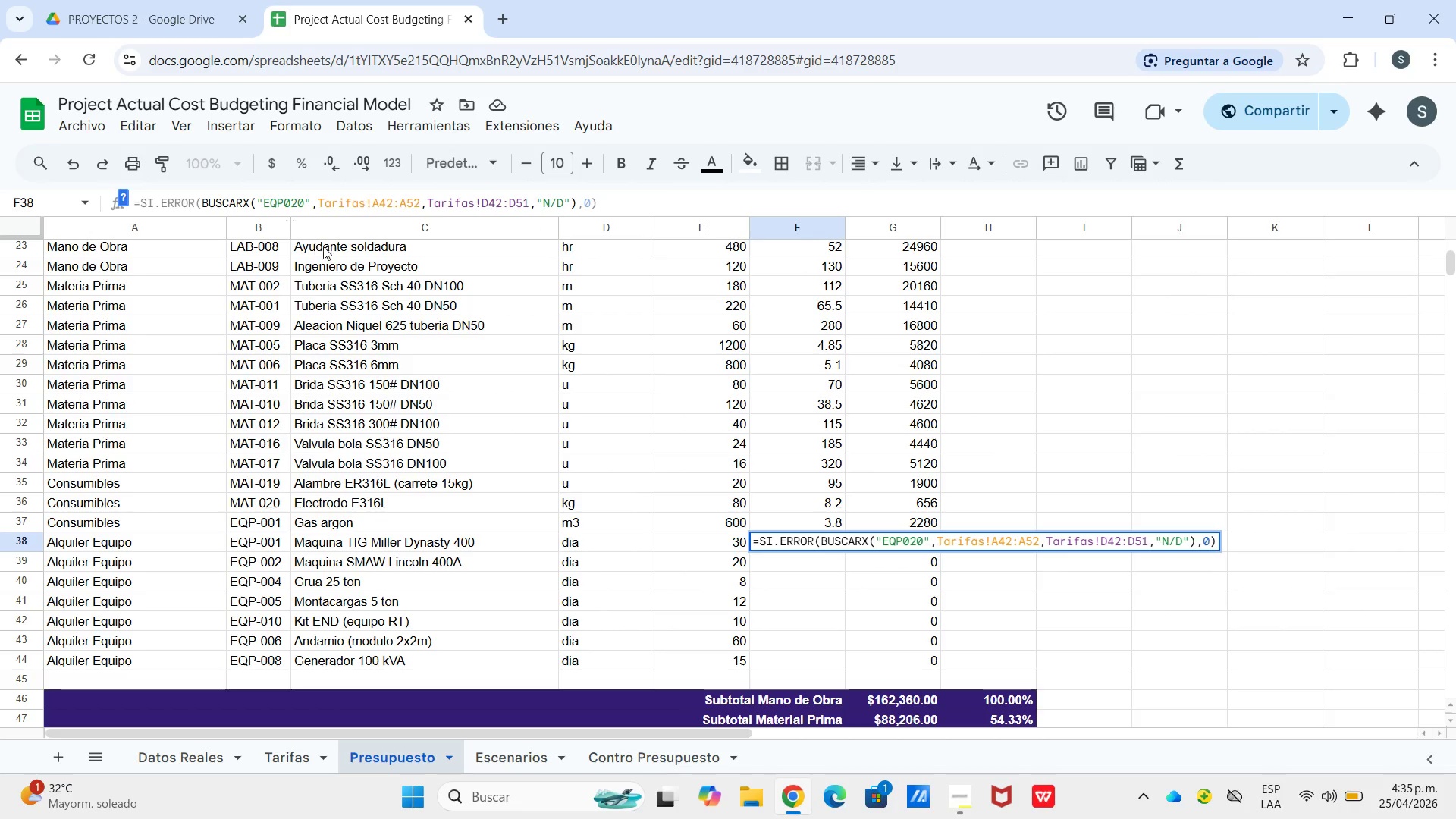 
wait(9.74)
 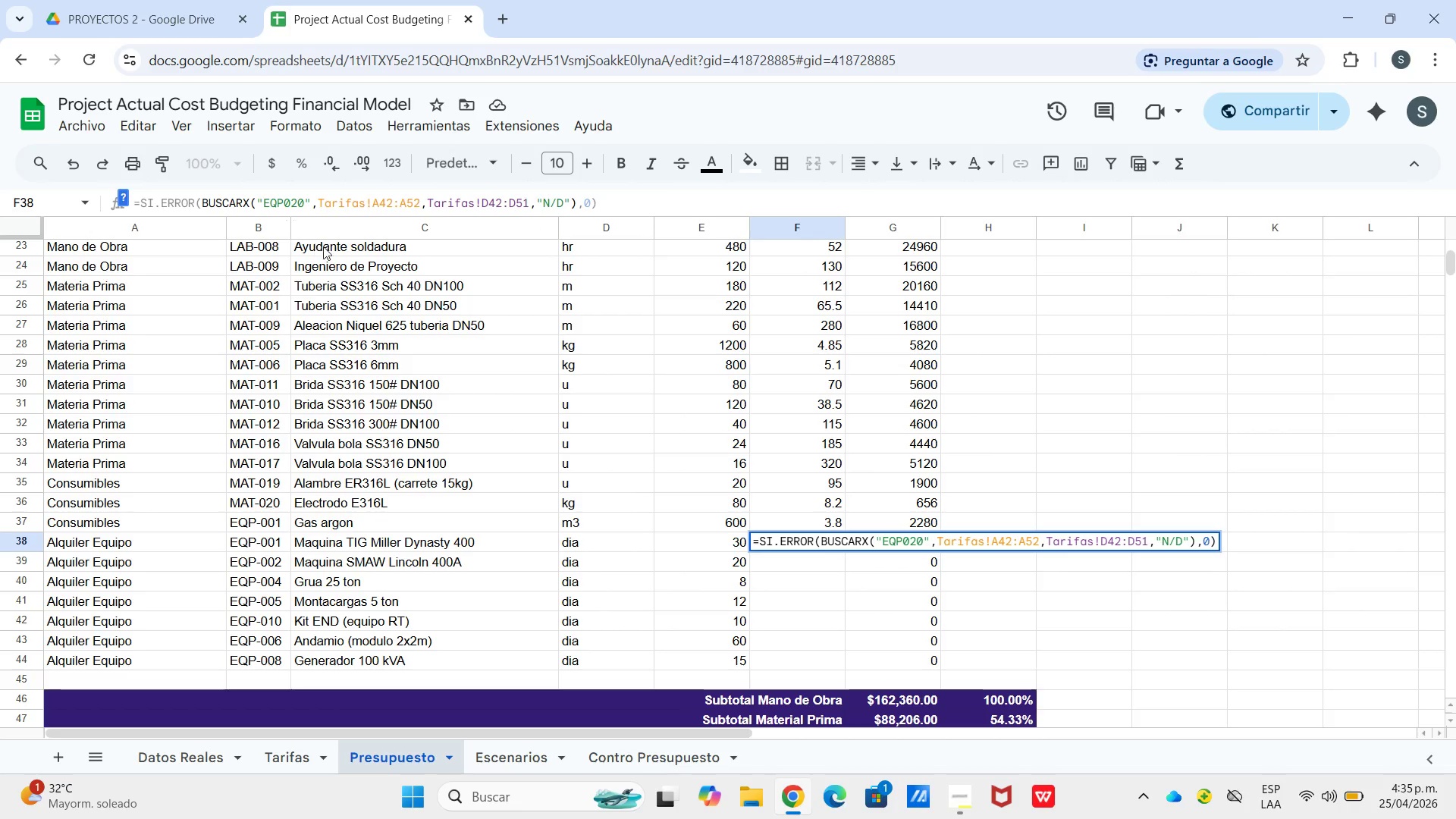 
key(Backspace)
 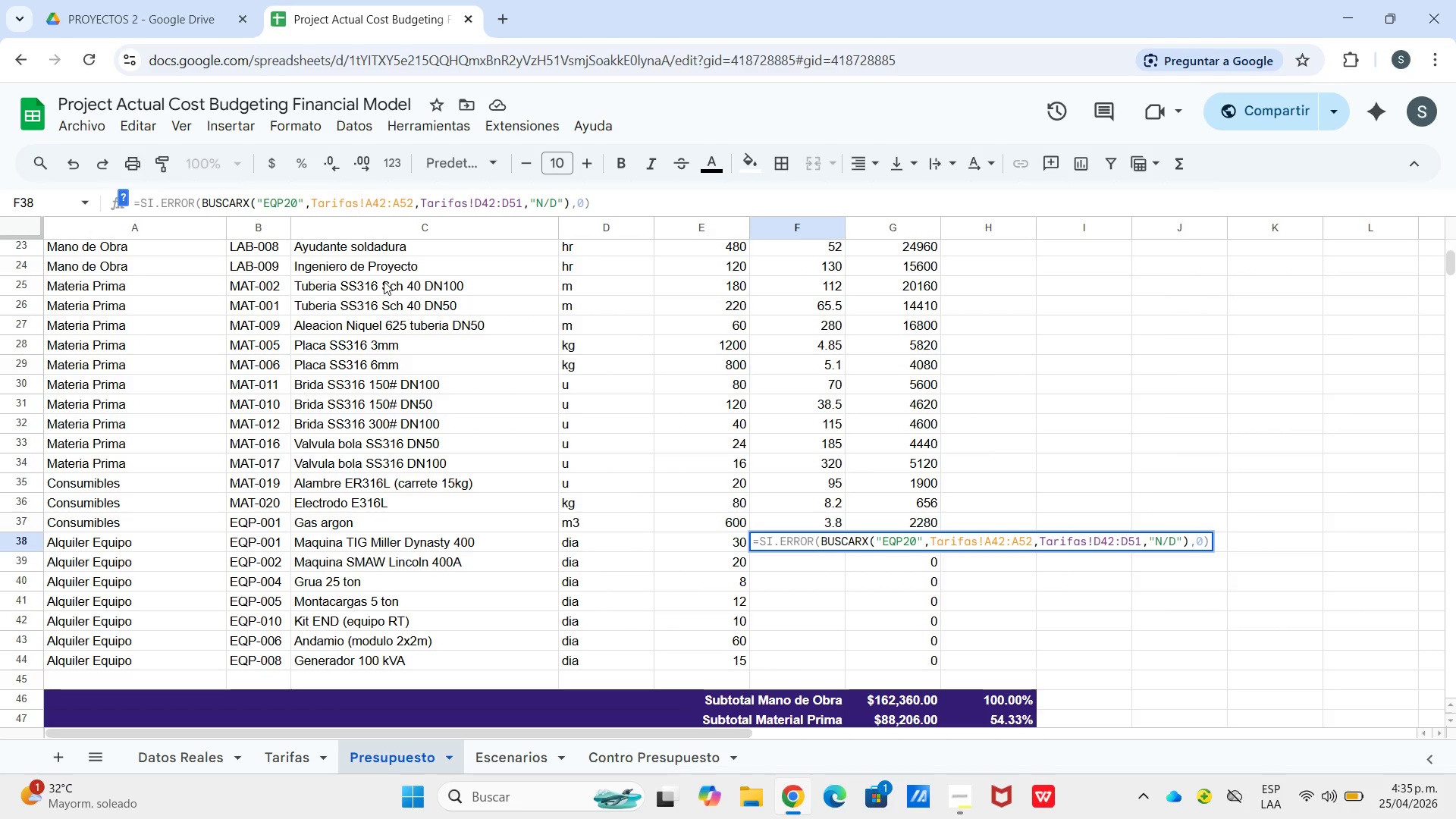 
wait(5.19)
 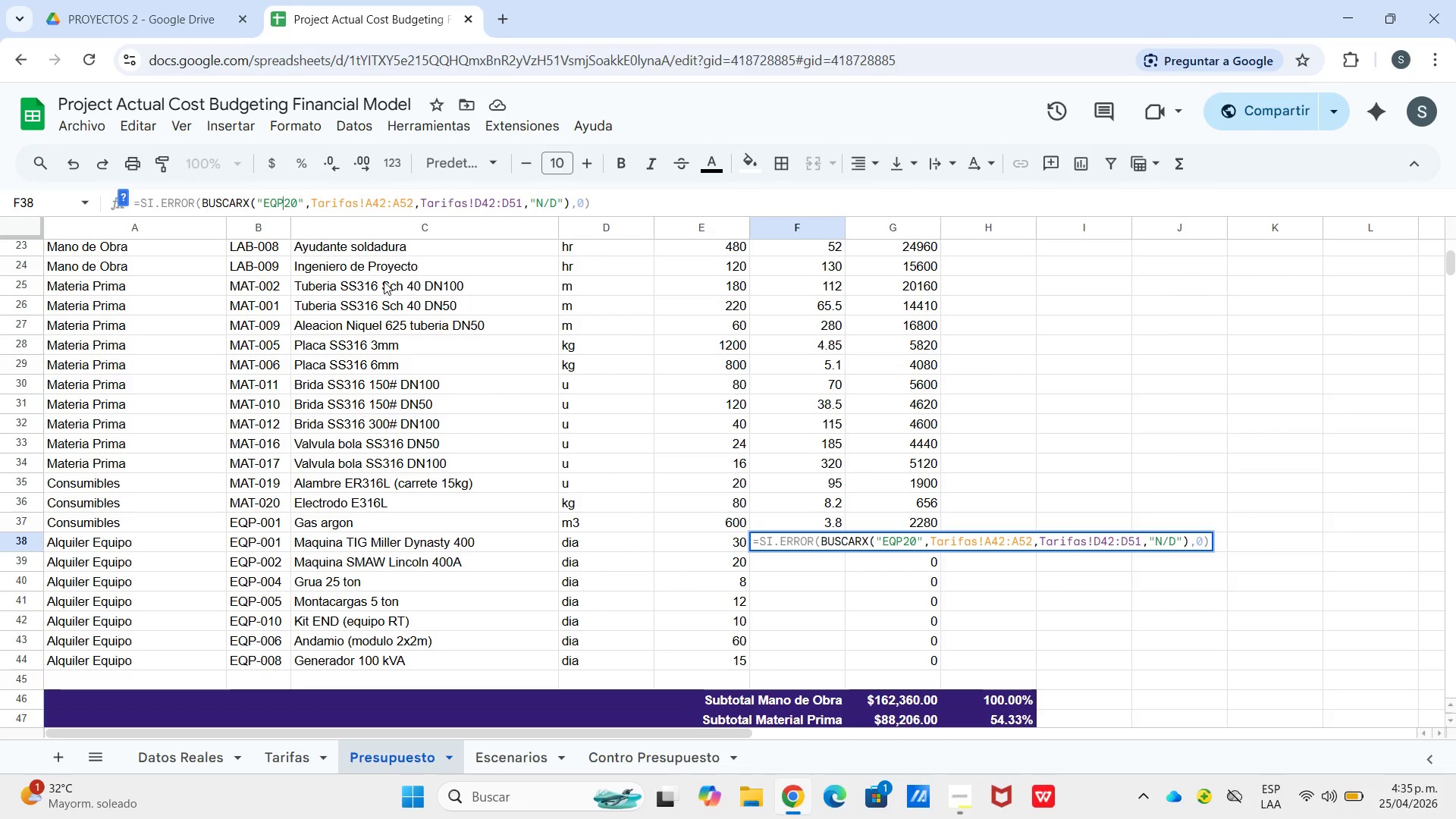 
key(Minus)
 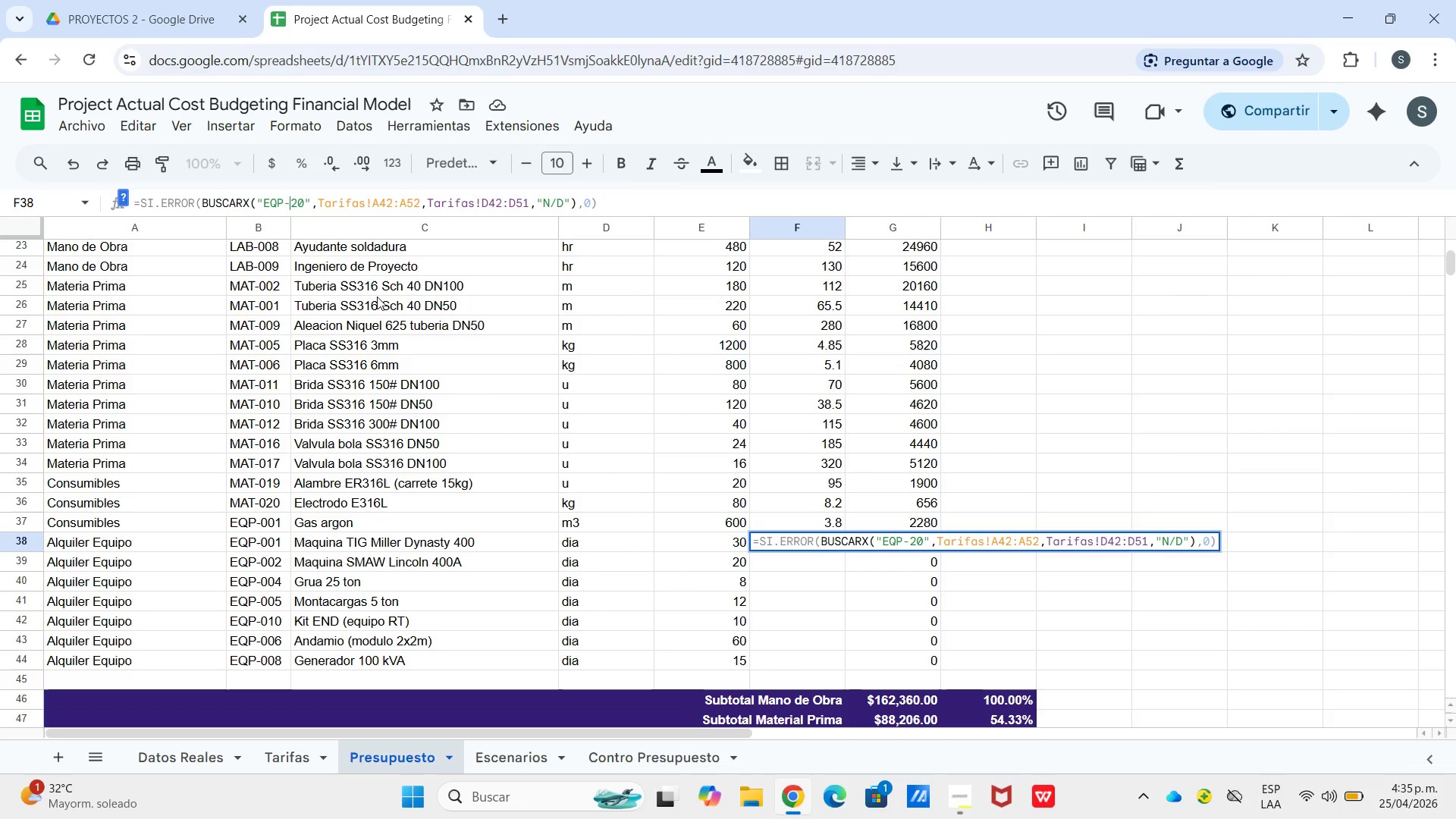 
key(0)
 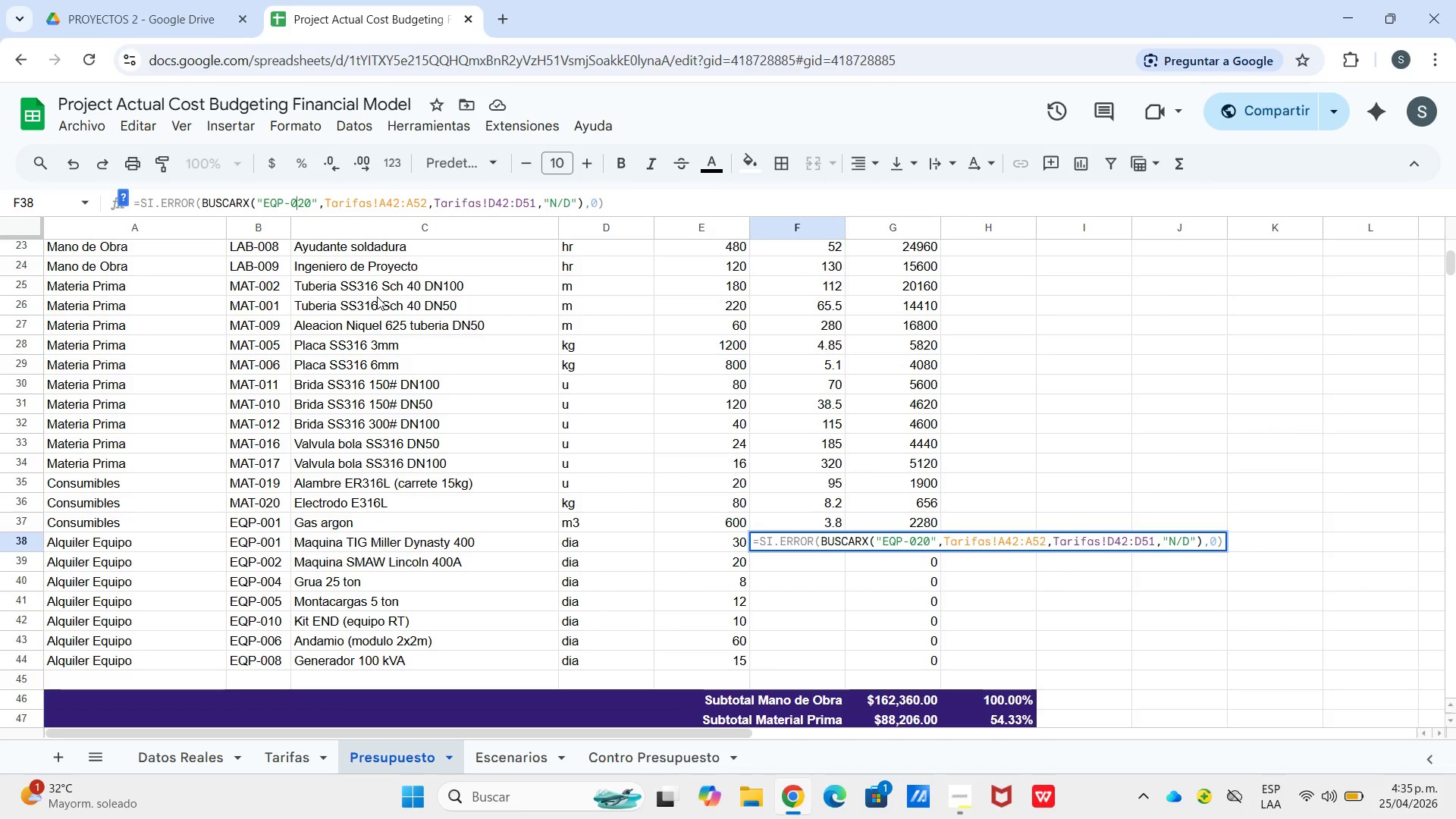 
key(ArrowRight)
 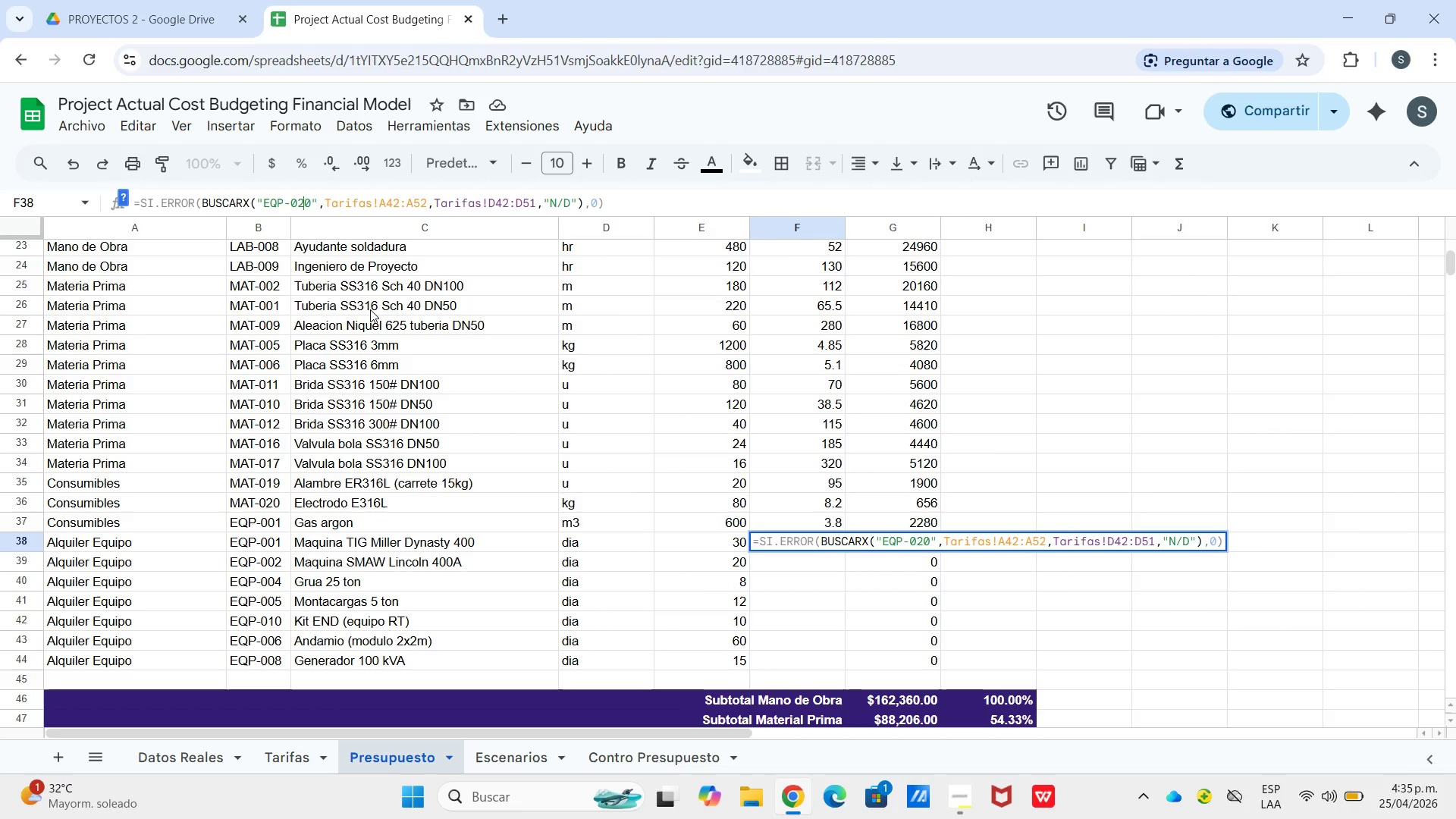 
key(Backspace)
 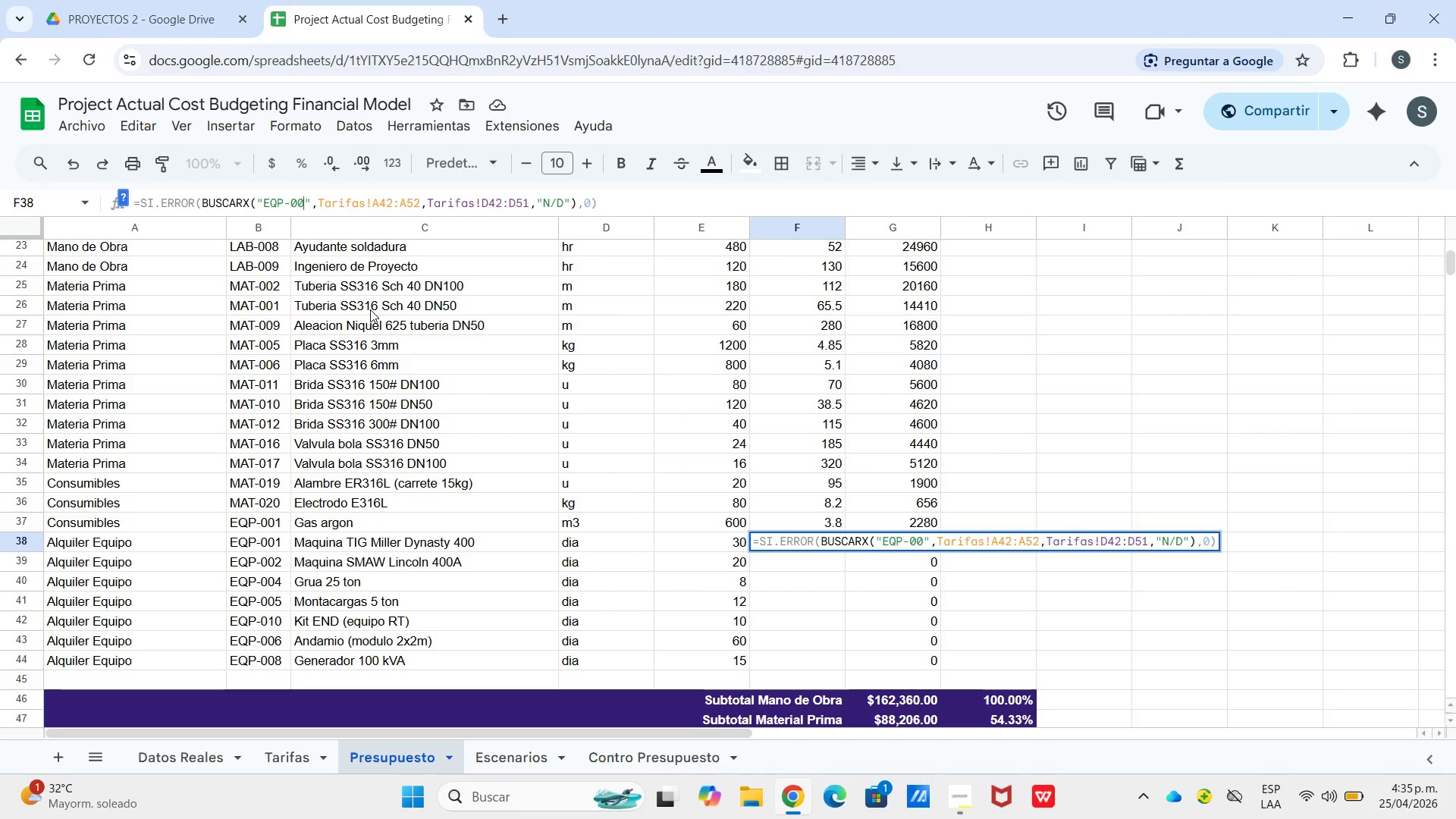 
key(ArrowRight)
 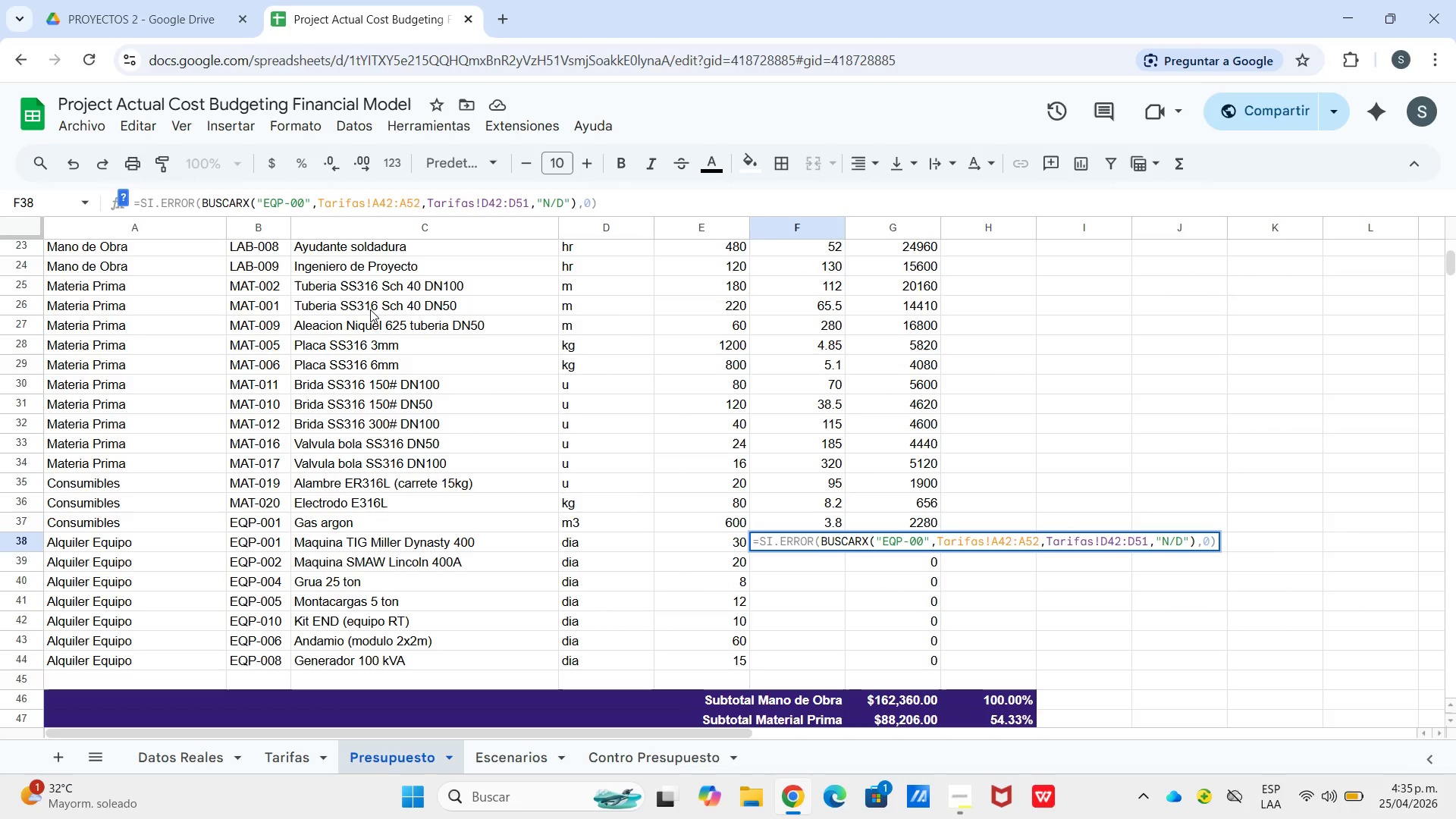 
key(1)
 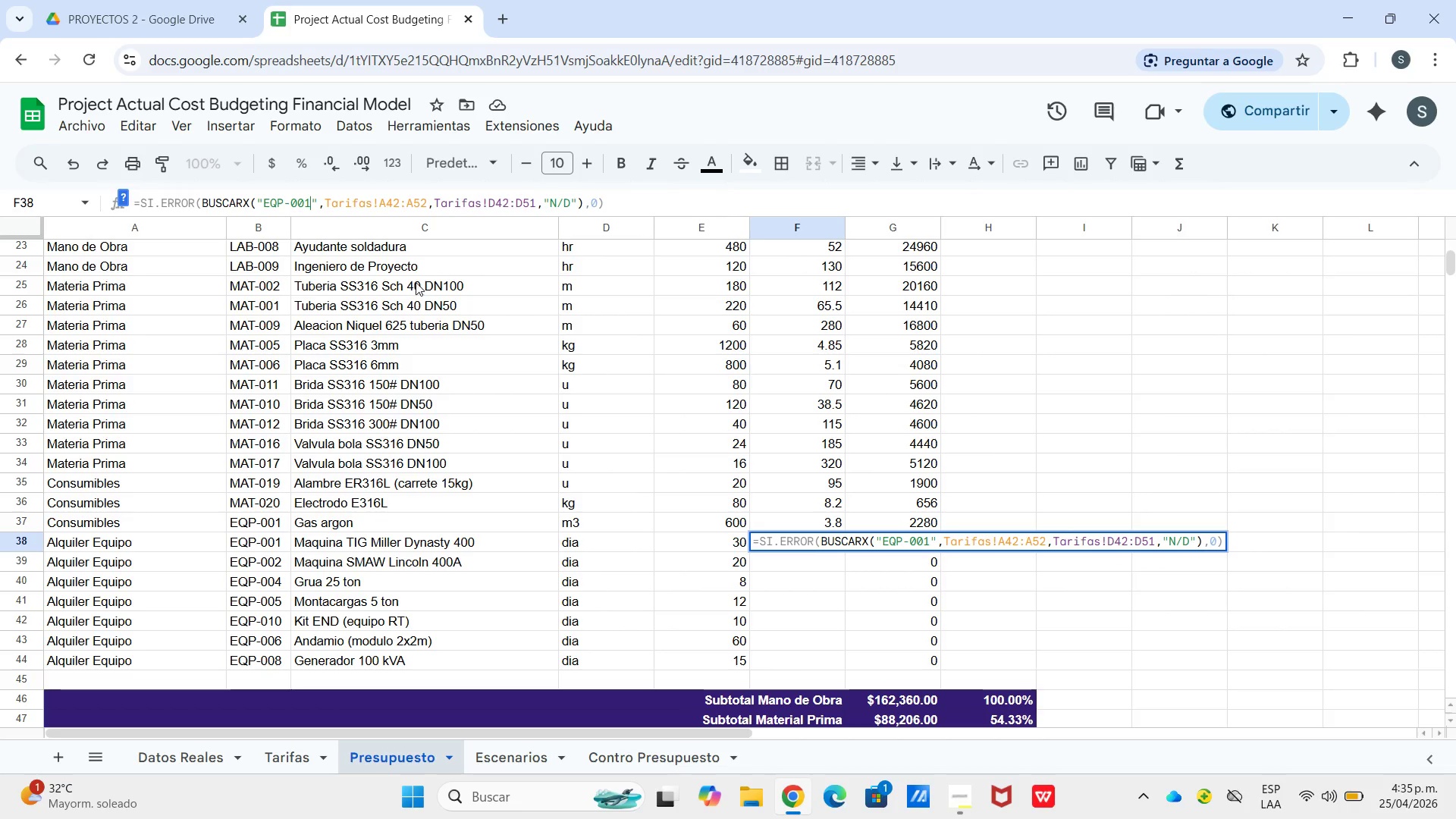 
key(Enter)
 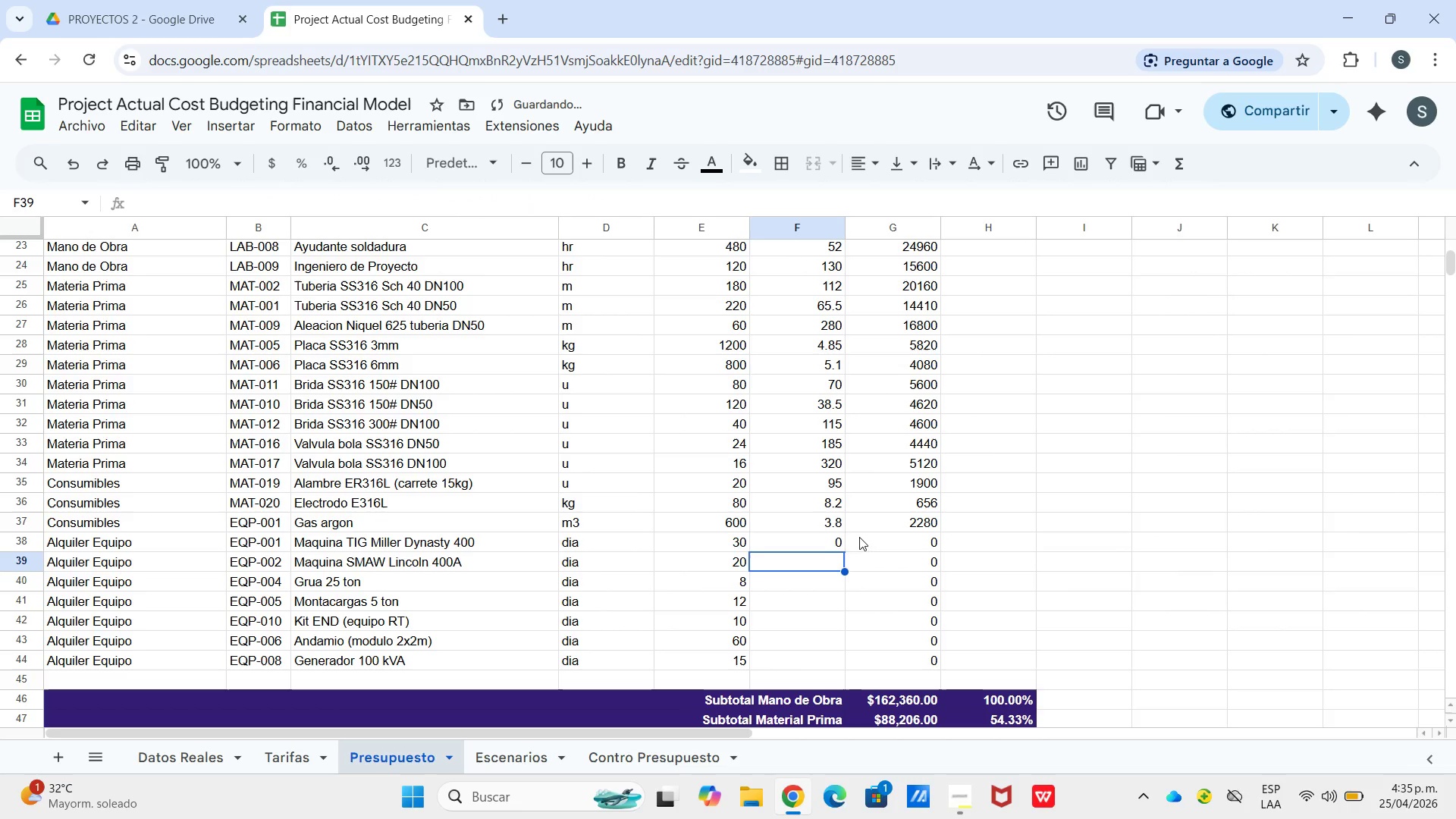 
left_click([807, 554])
 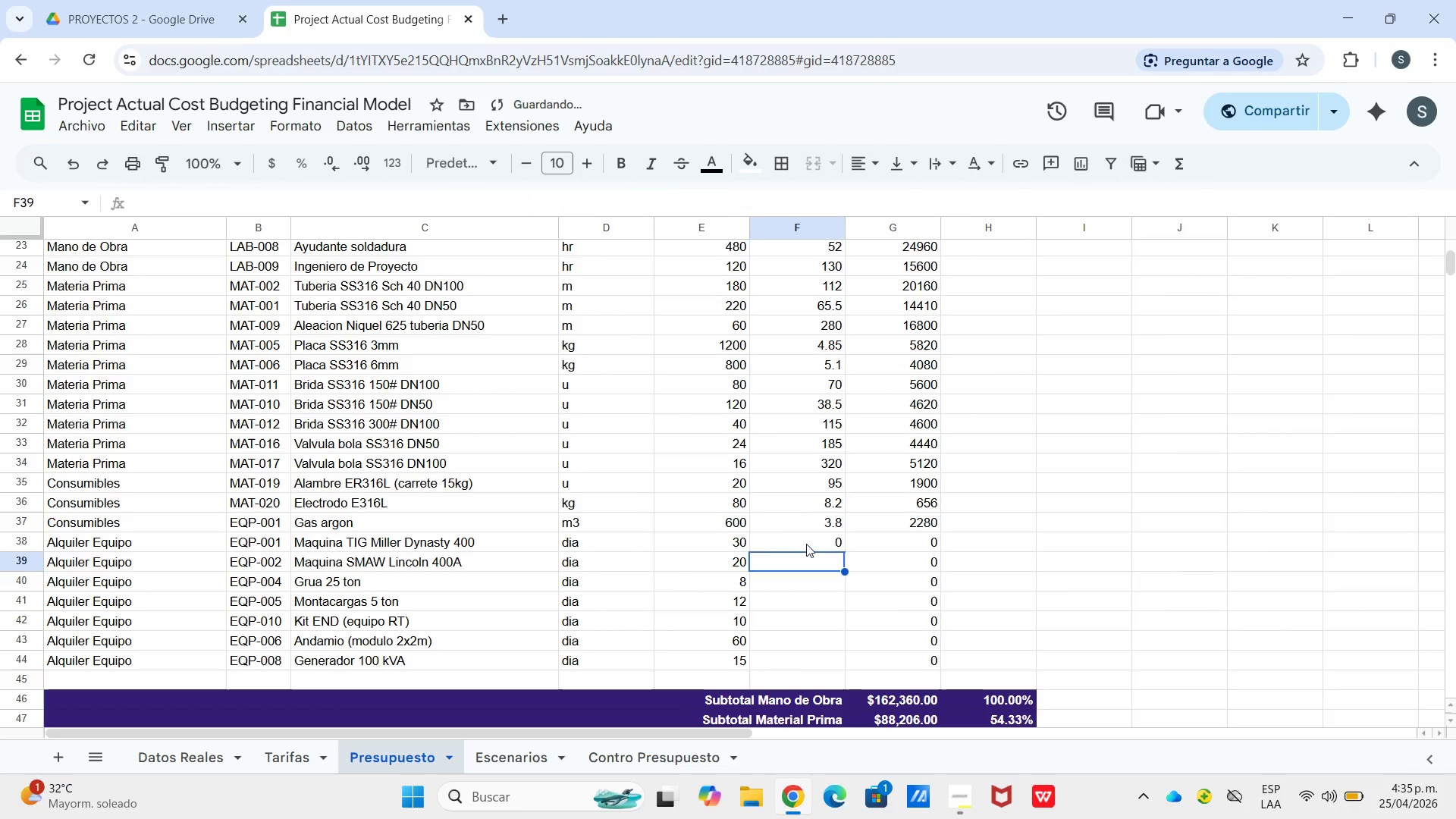 
left_click([806, 544])
 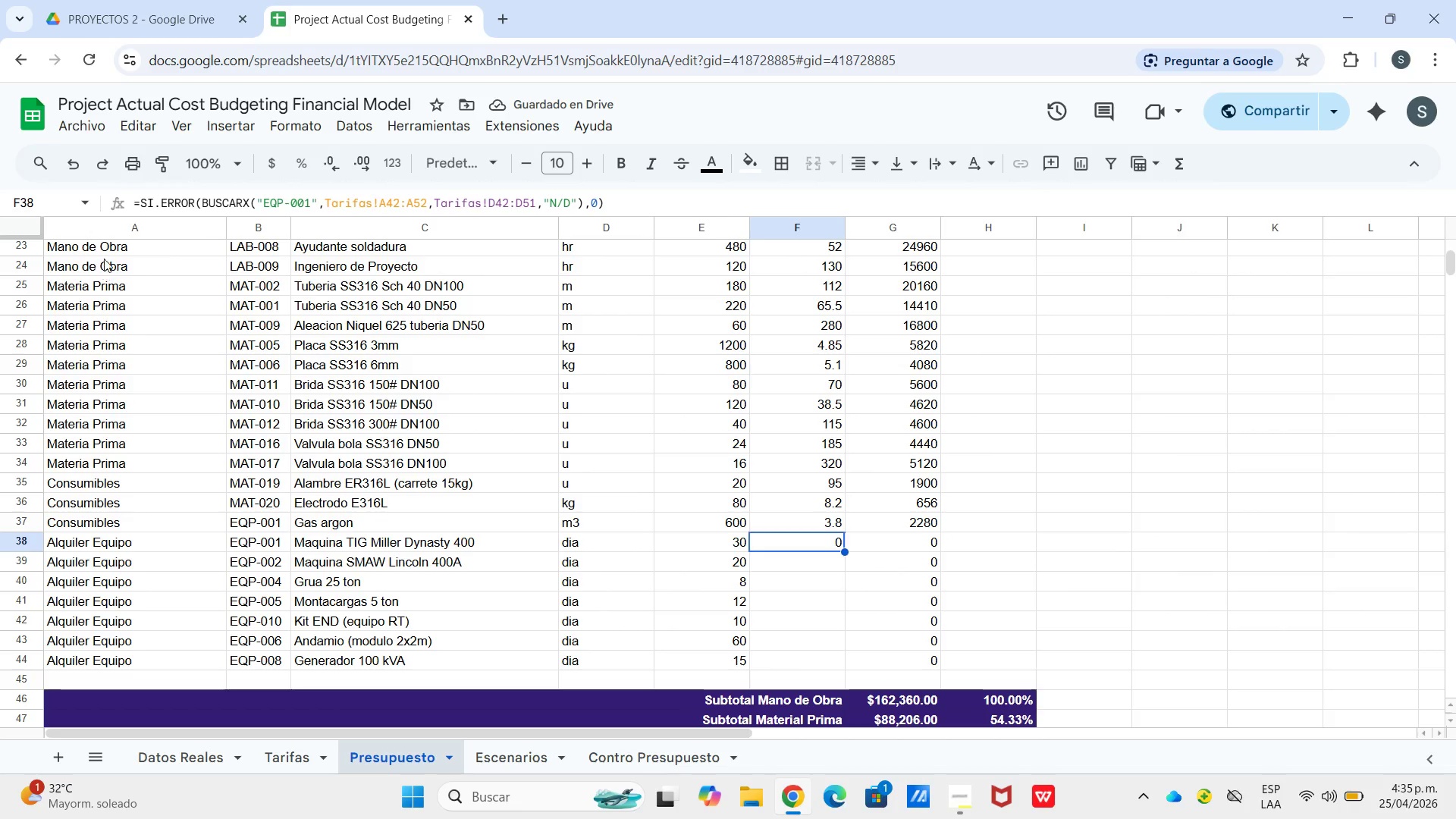 
mouse_move([223, 228])
 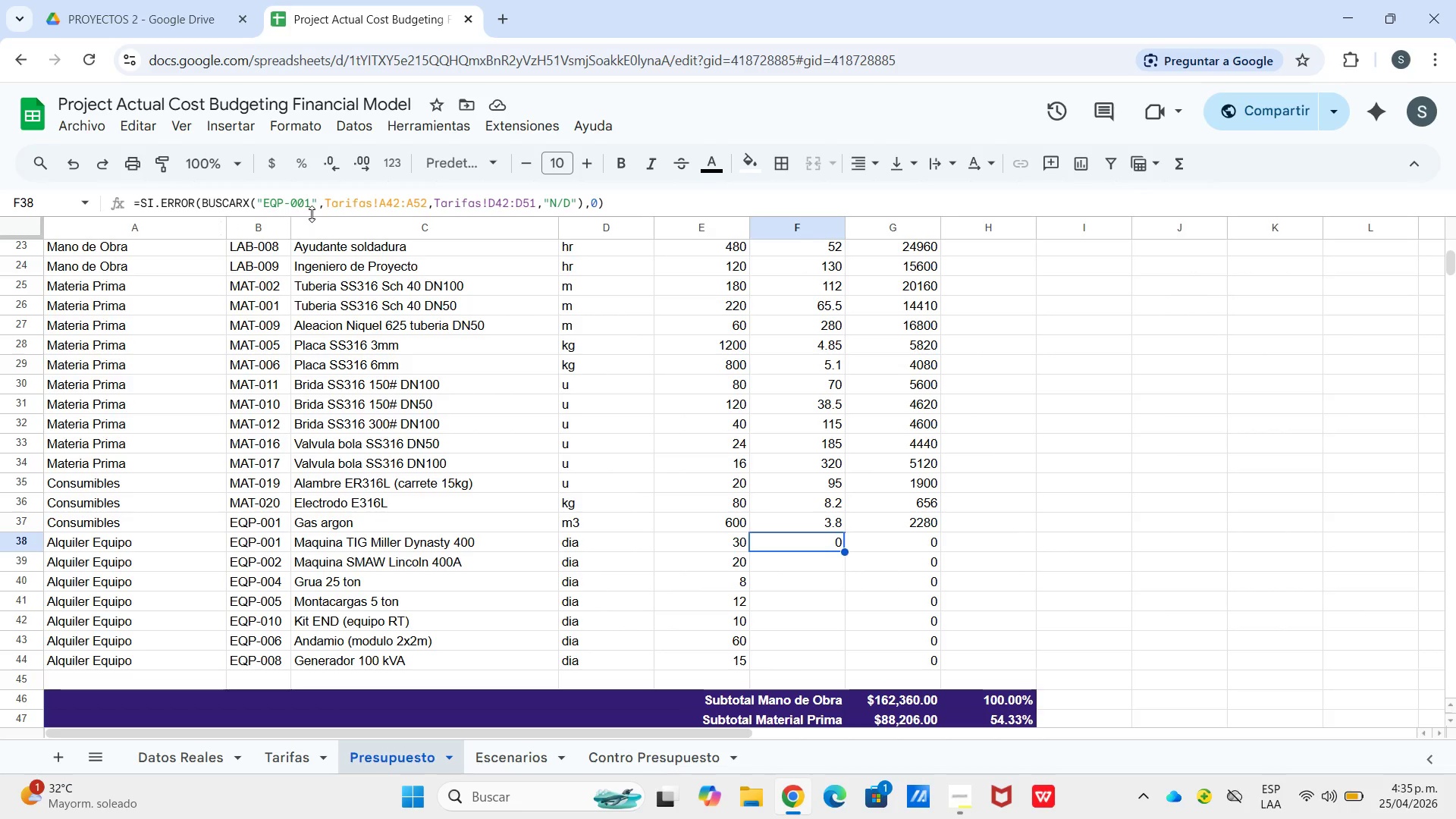 
wait(9.73)
 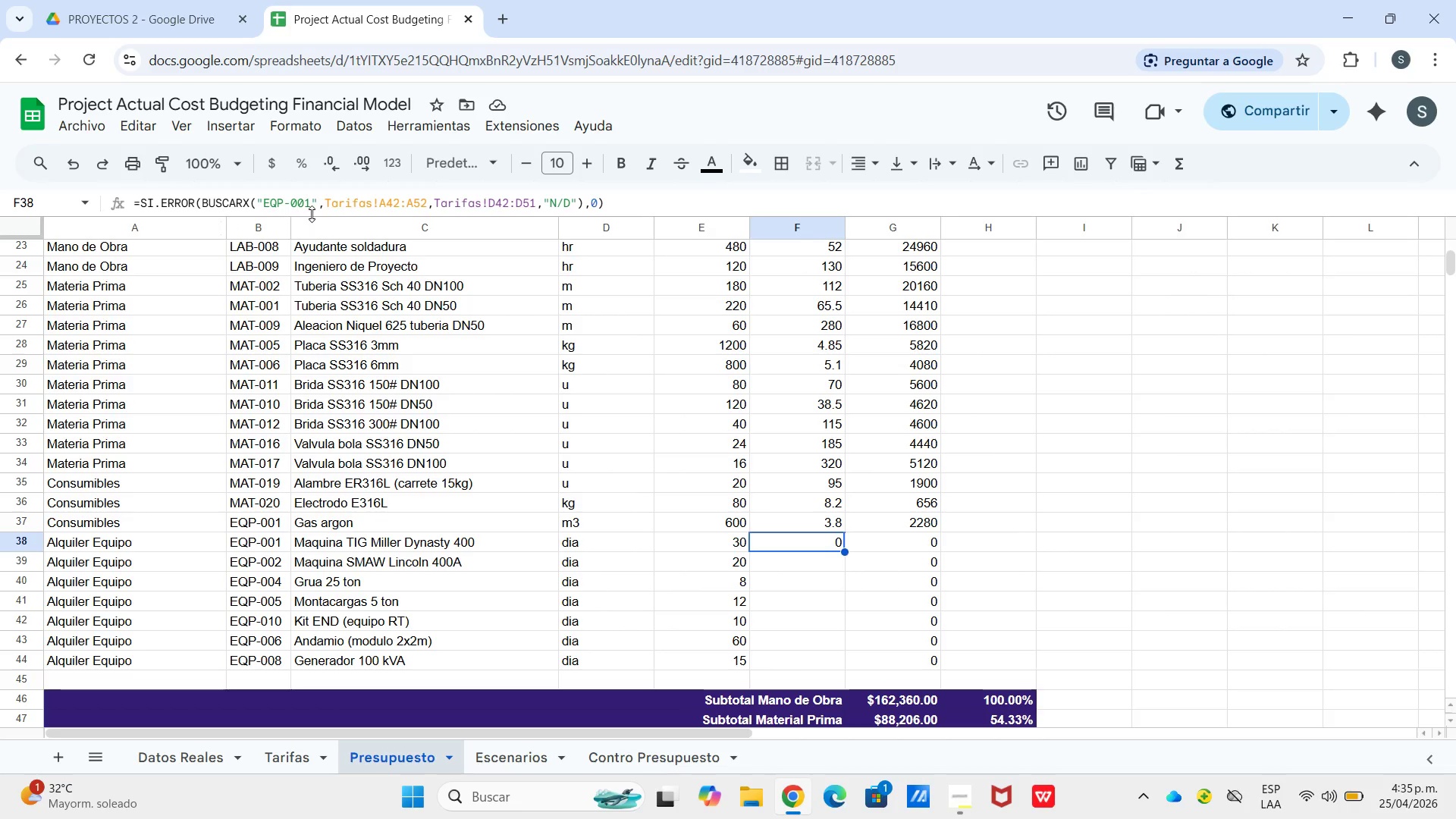 
left_click_drag(start_coordinate=[422, 206], to_coordinate=[426, 206])
 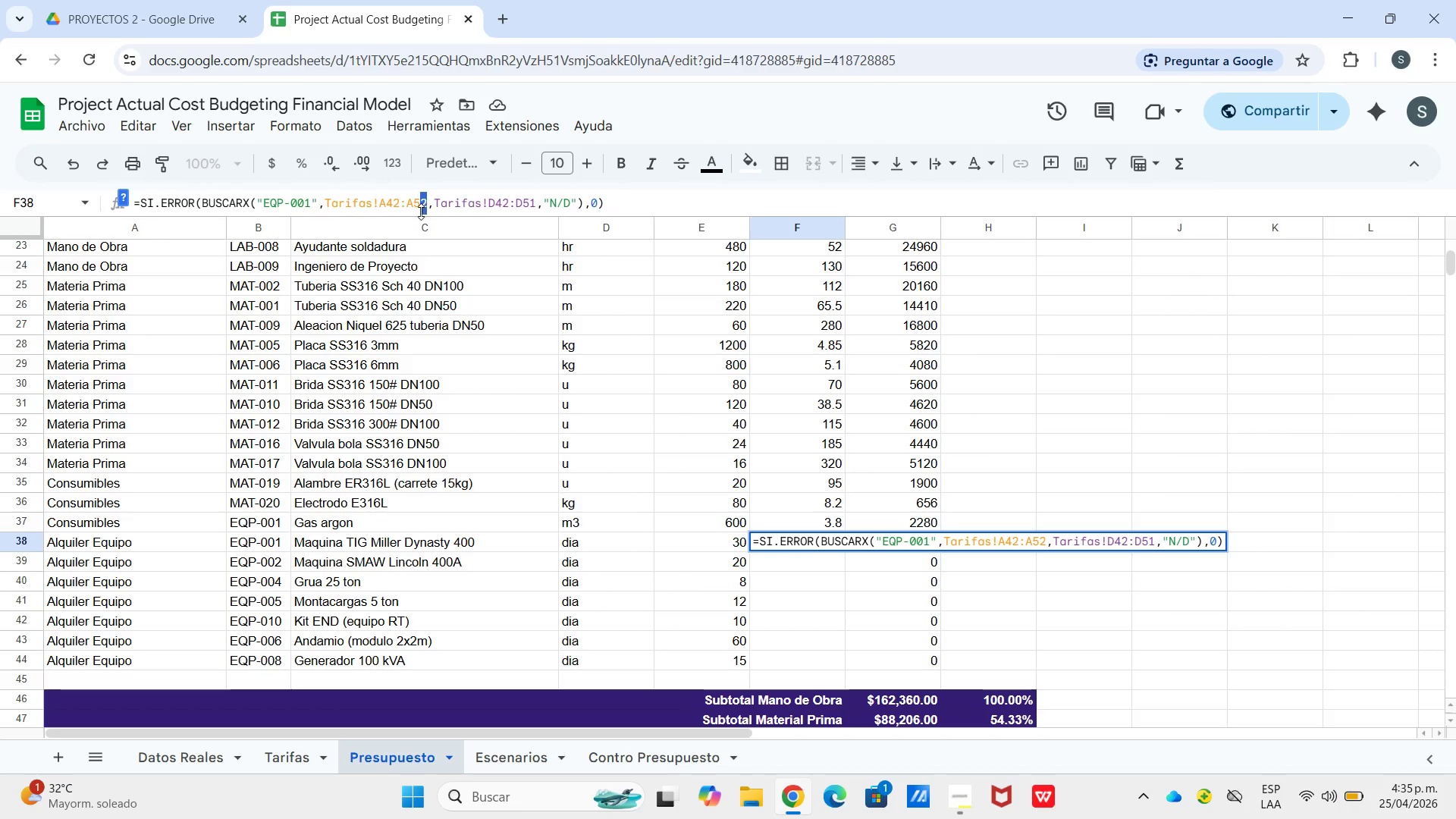 
key(1)
 